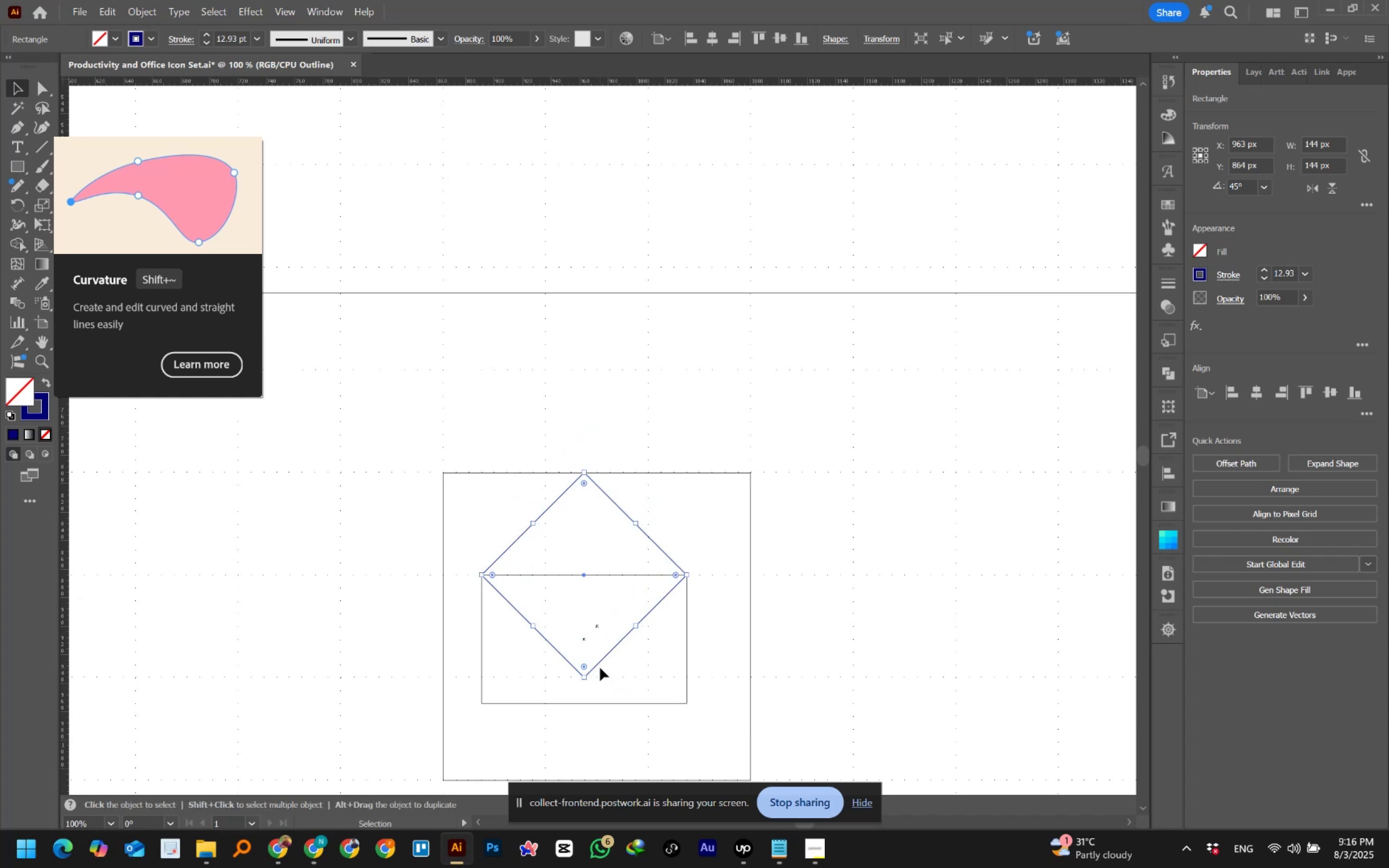 
hold_key(key=AltLeft, duration=1.7)
scroll: coordinate [594, 605], scroll_direction: up, amount: 2.0
 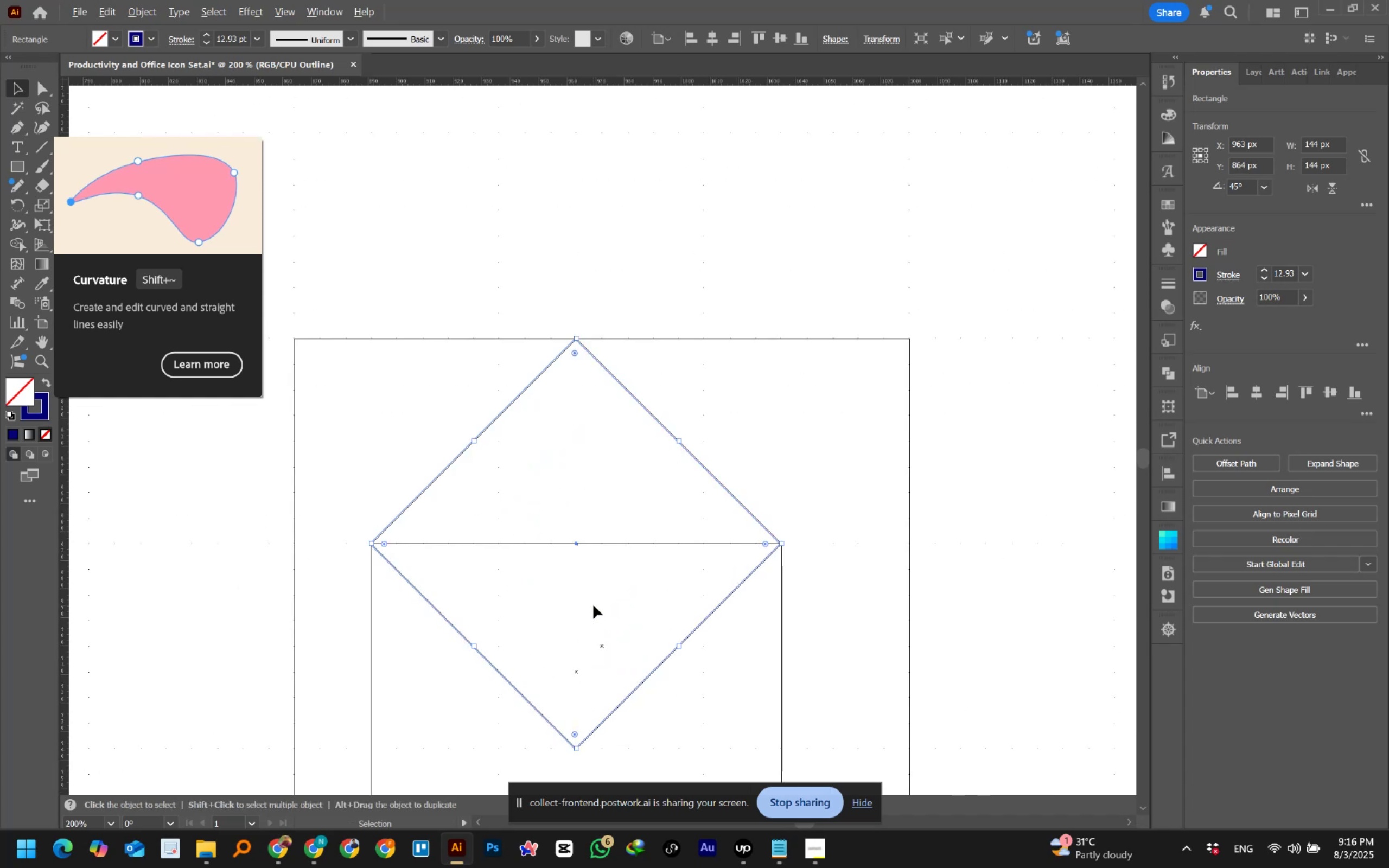 
key(Alt+AltLeft)
 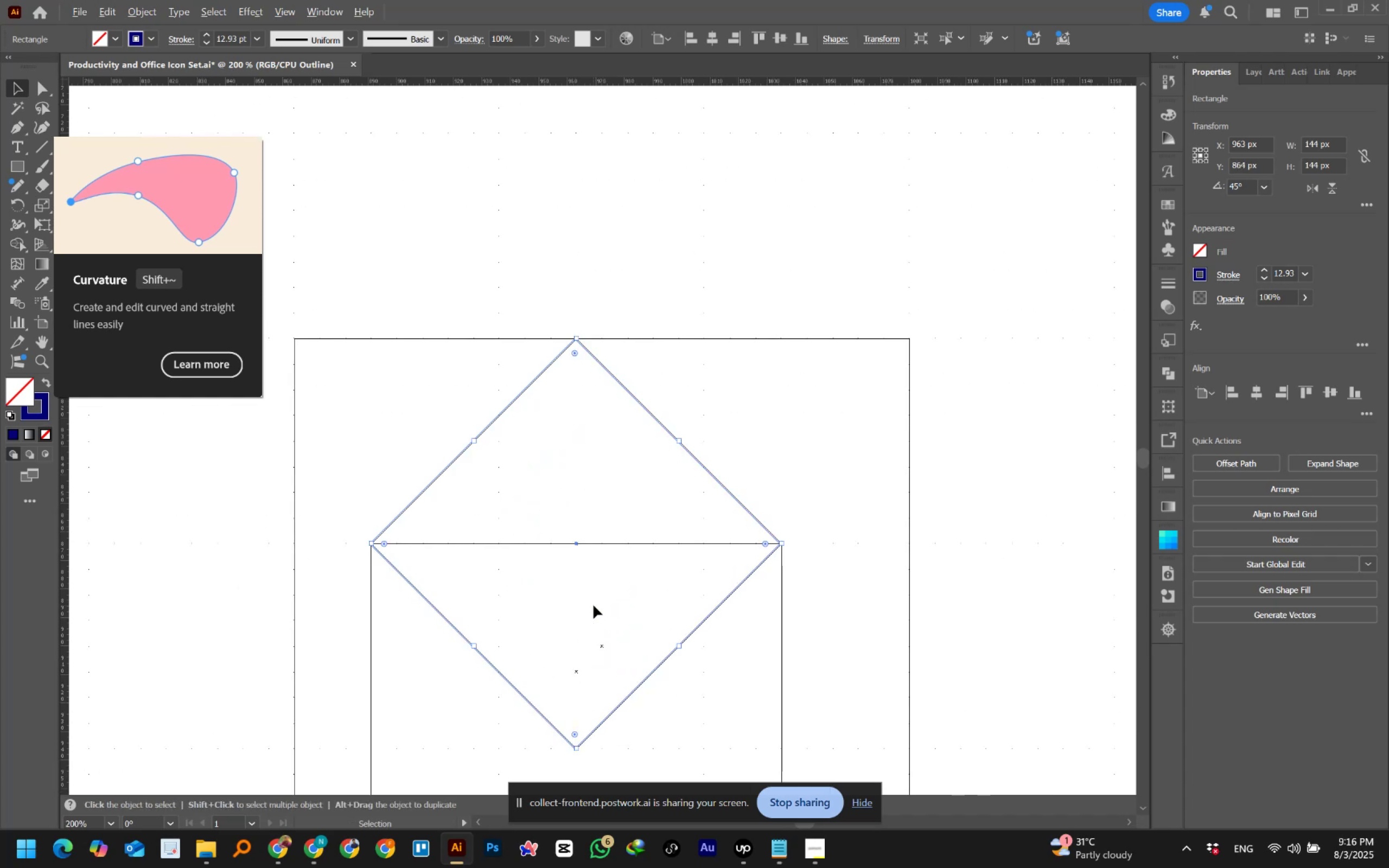 
key(Alt+AltLeft)
 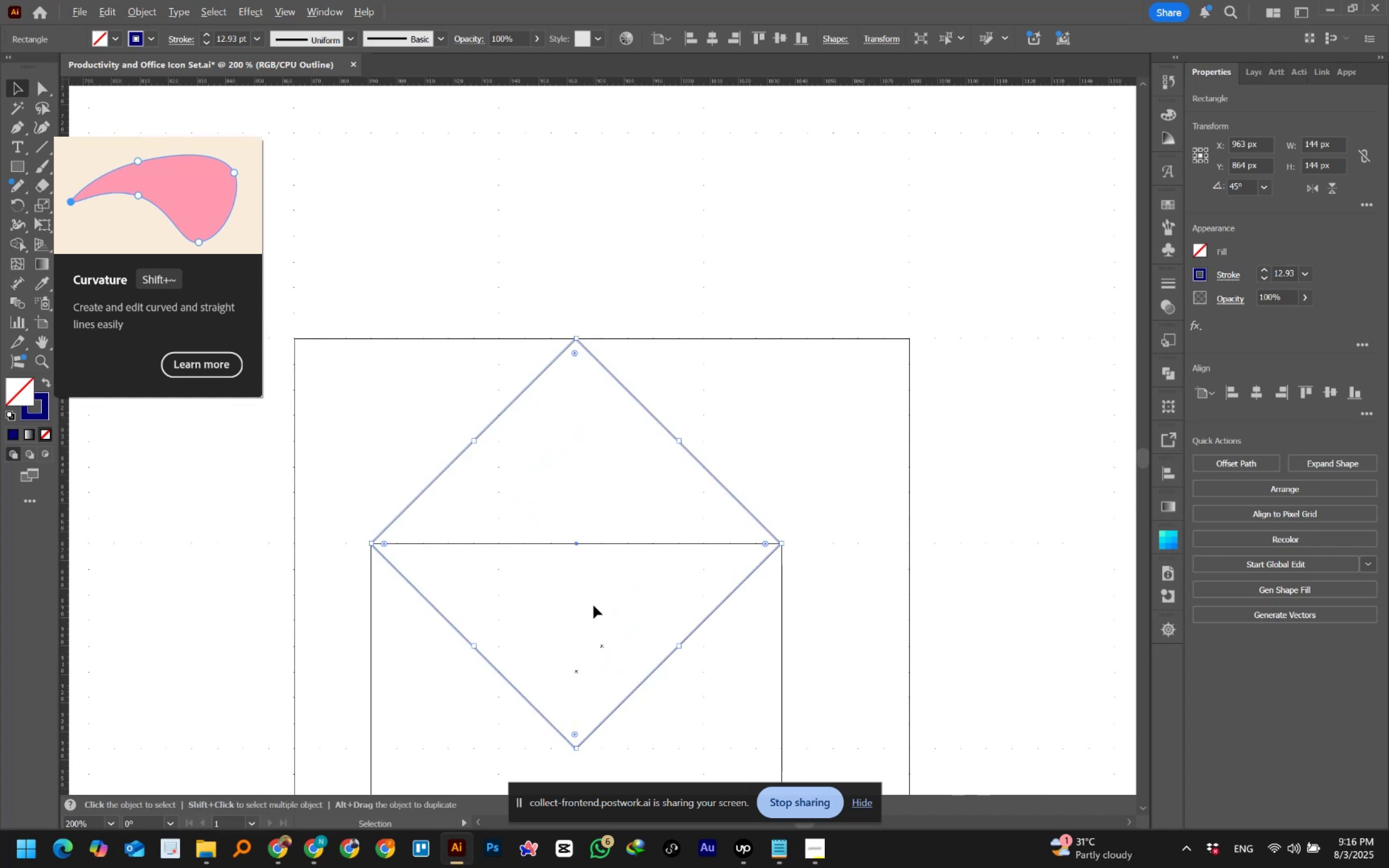 
key(Alt+AltLeft)
 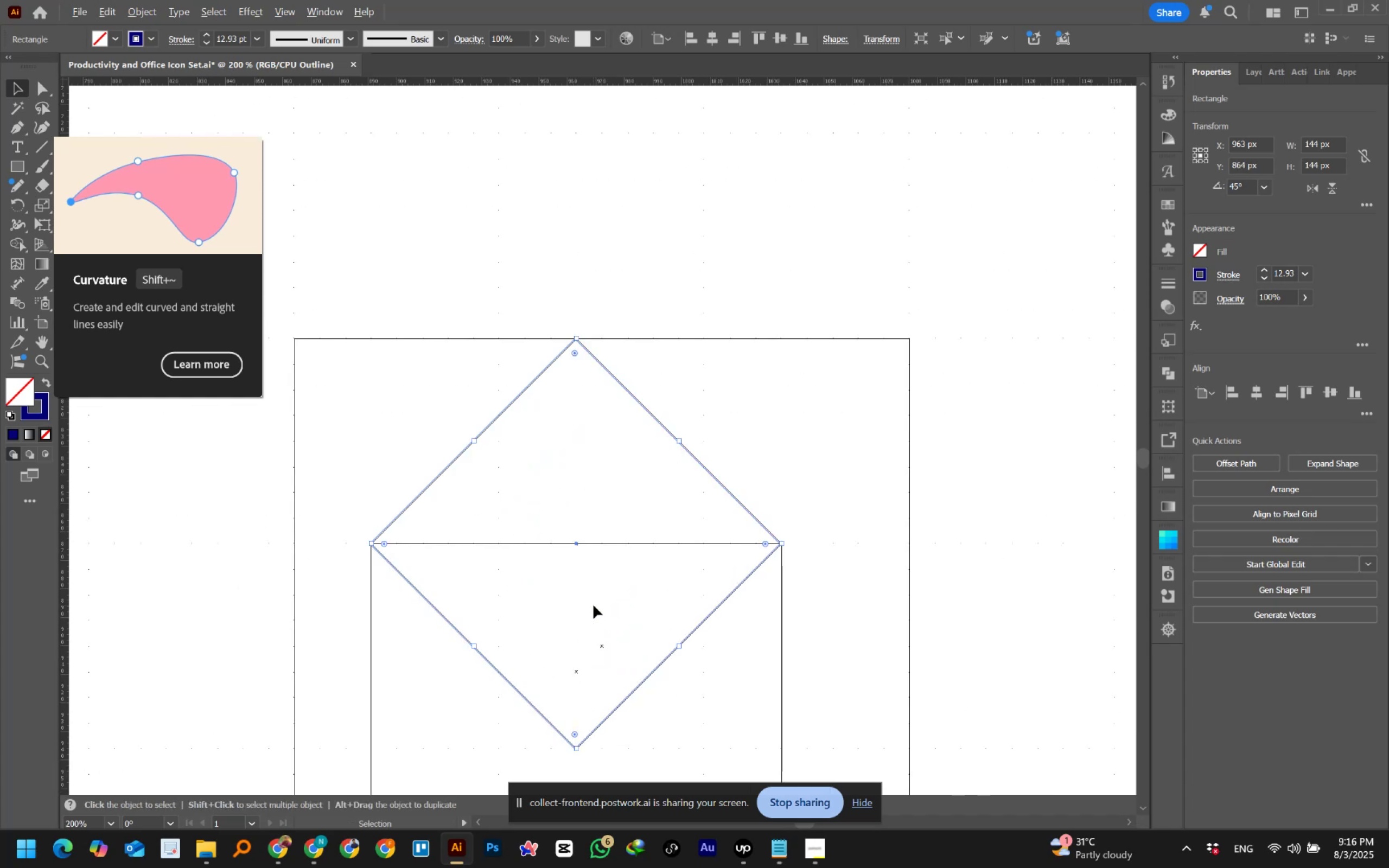 
key(Alt+AltLeft)
 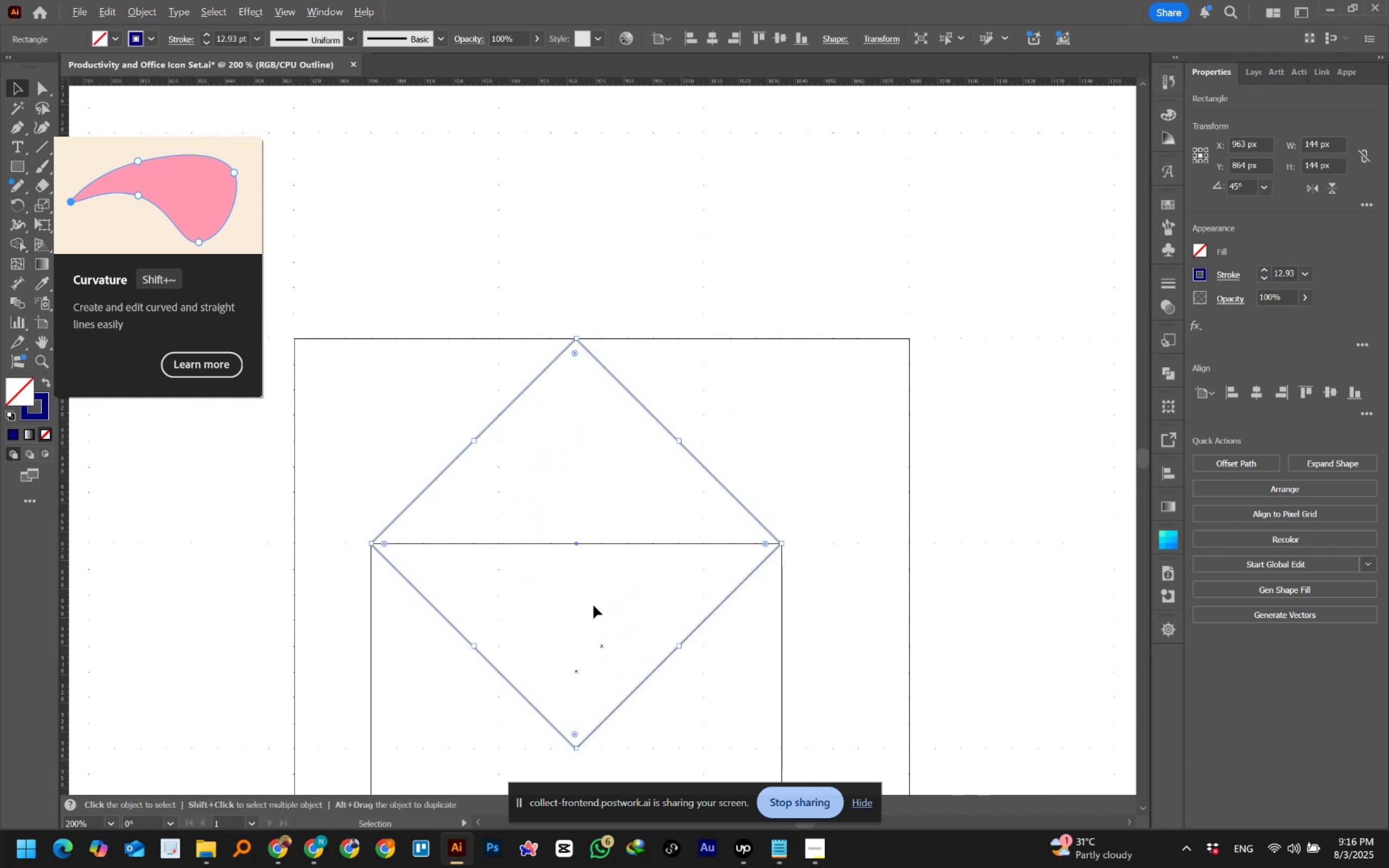 
key(Alt+AltLeft)
 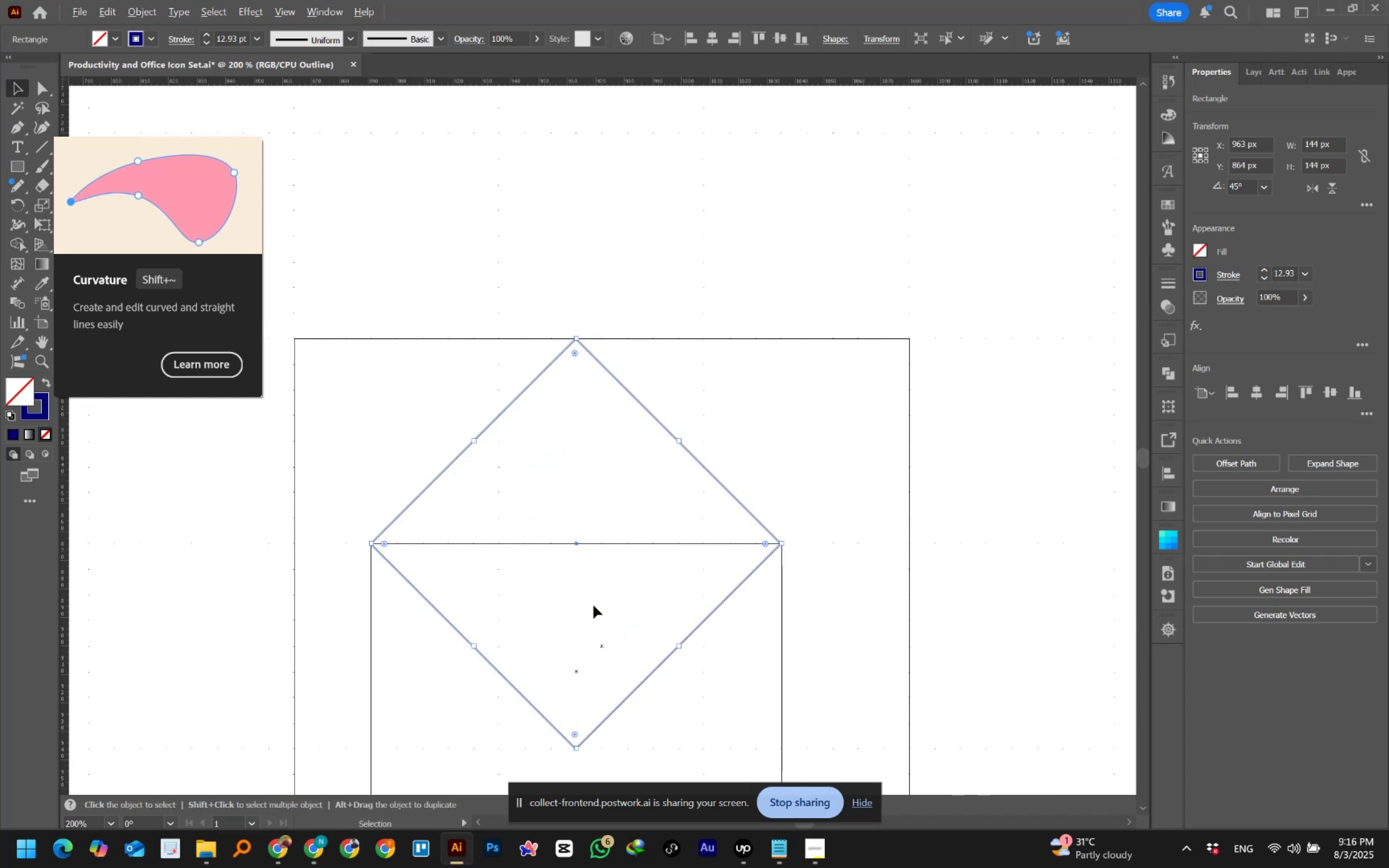 
key(Alt+AltLeft)
 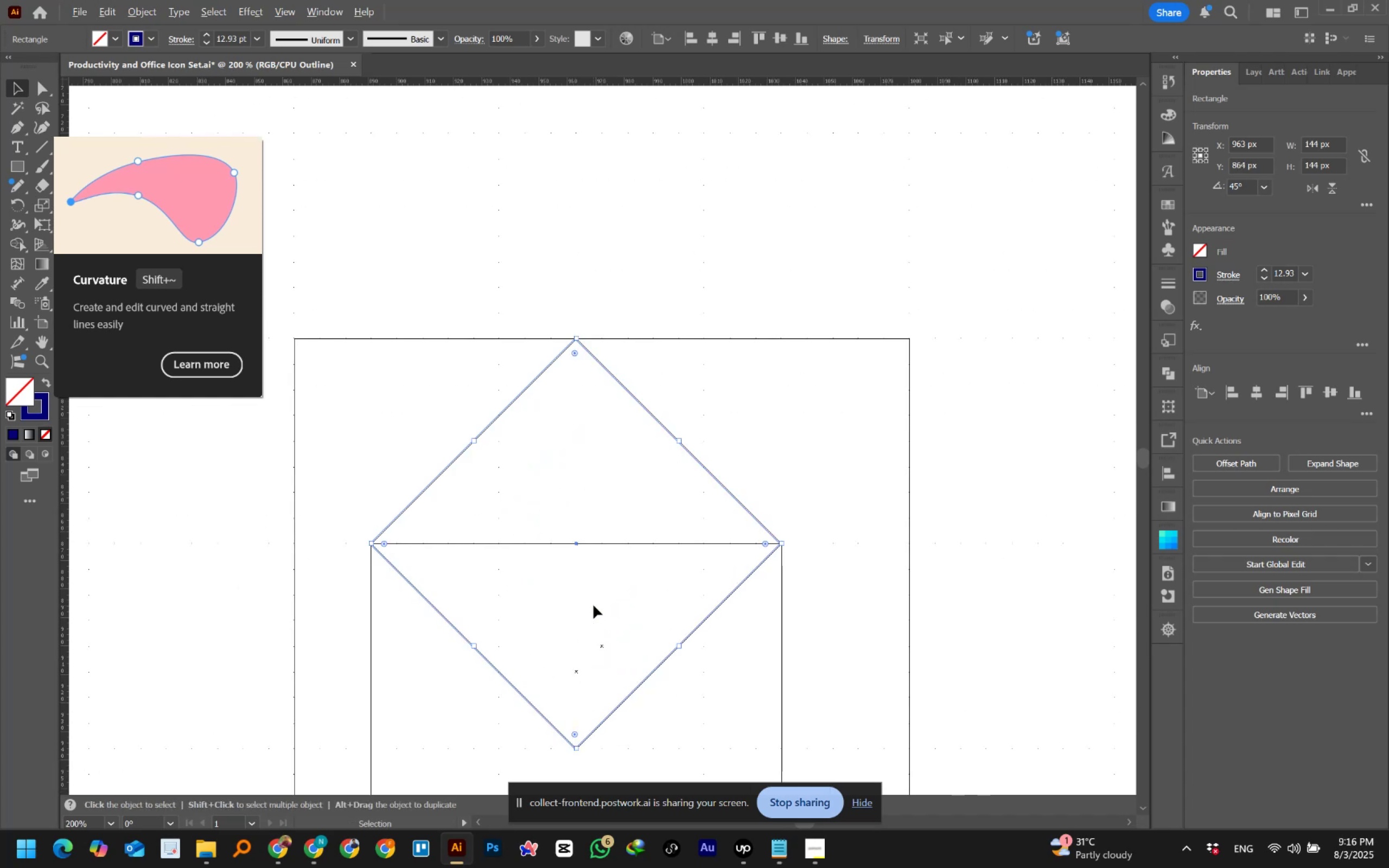 
key(Alt+AltLeft)
 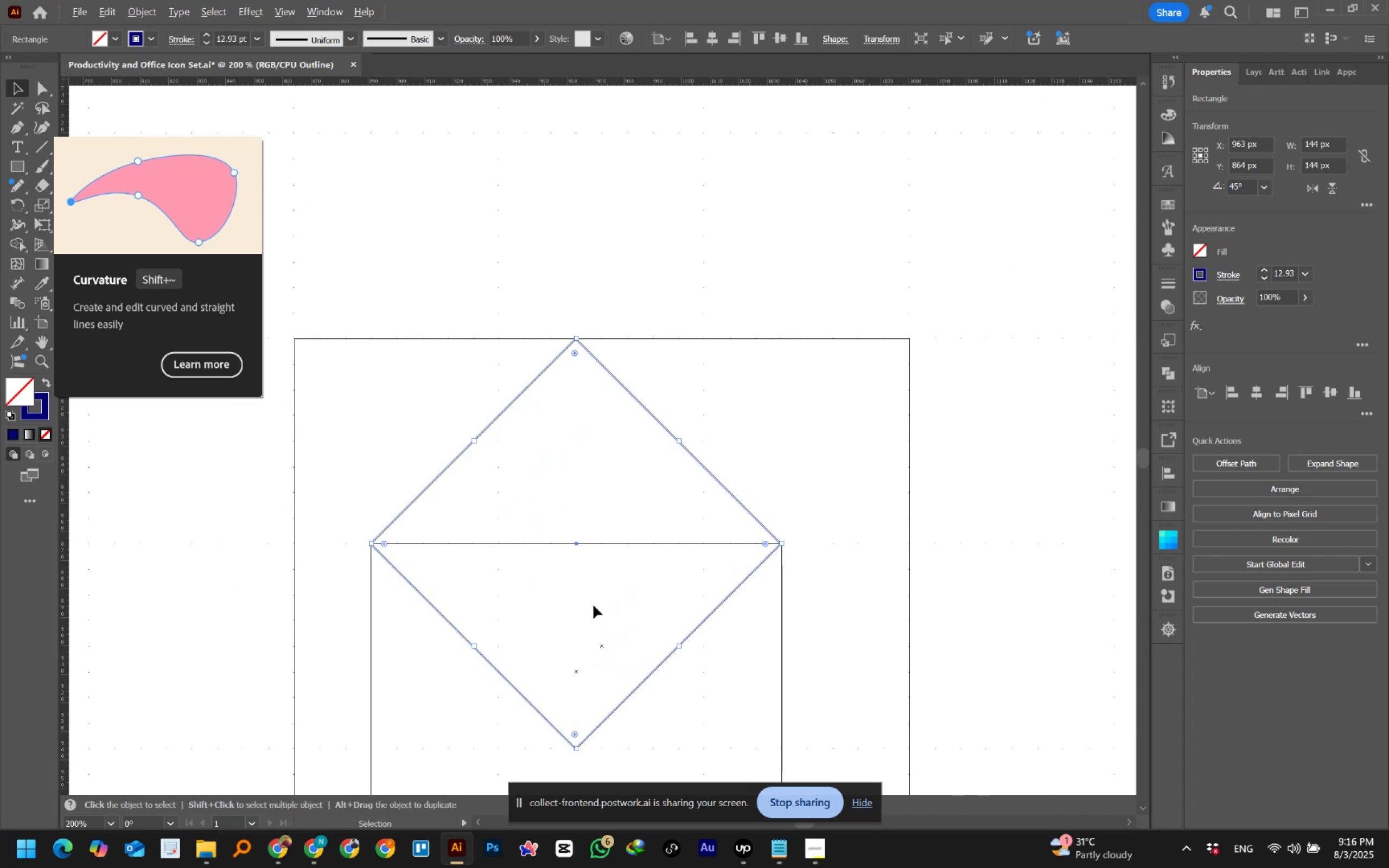 
key(Alt+AltLeft)
 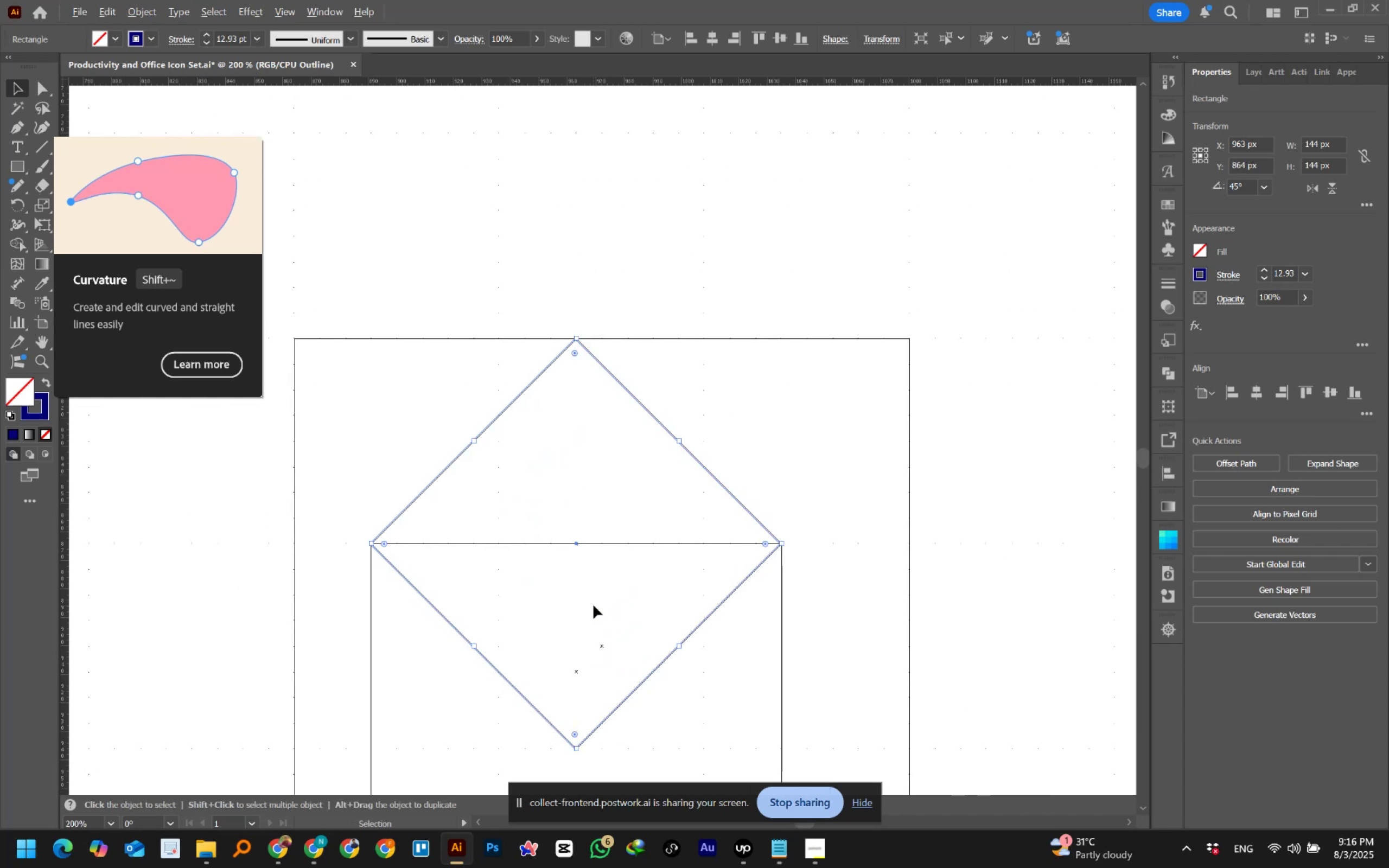 
key(Alt+AltLeft)
 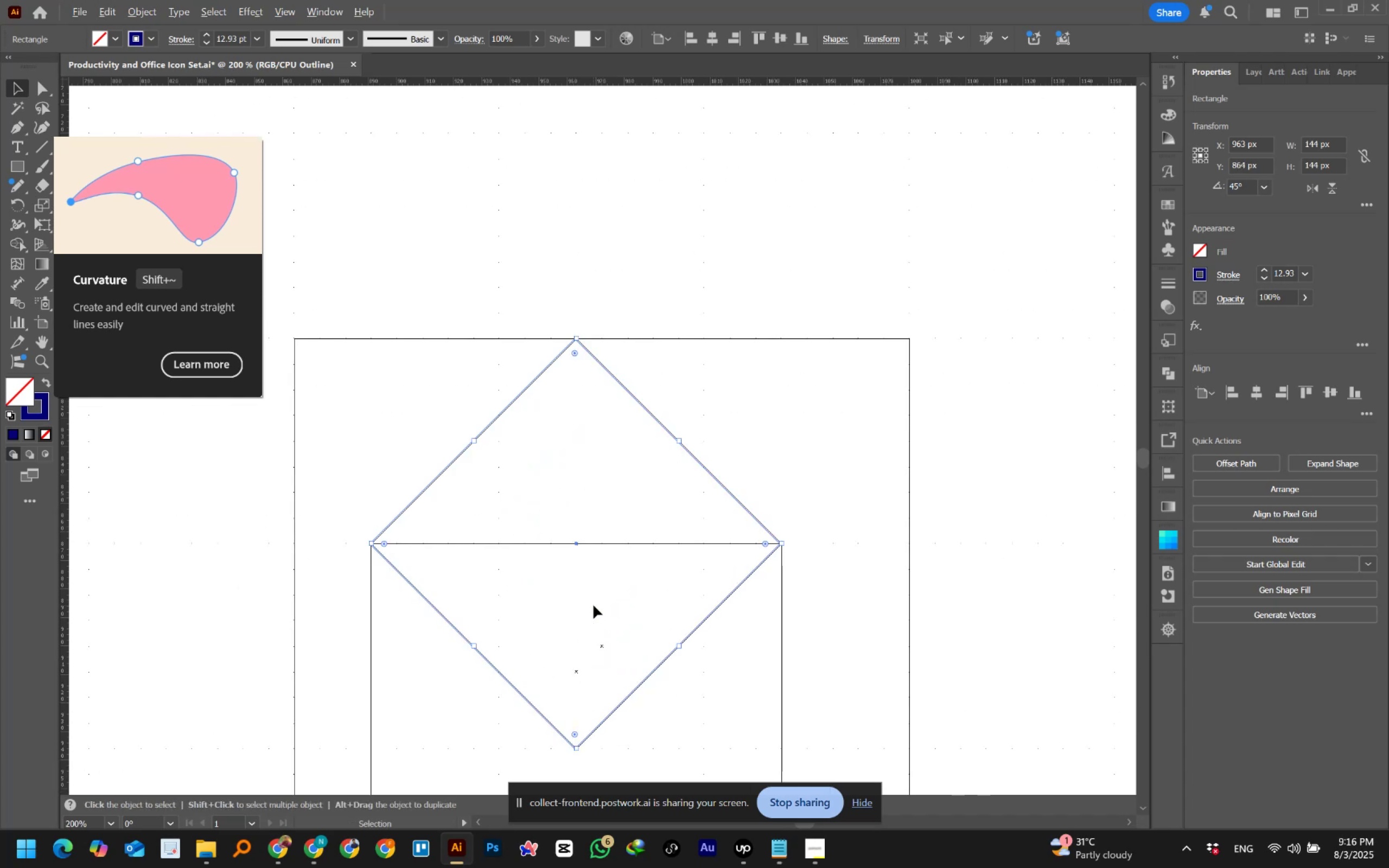 
key(Alt+AltLeft)
 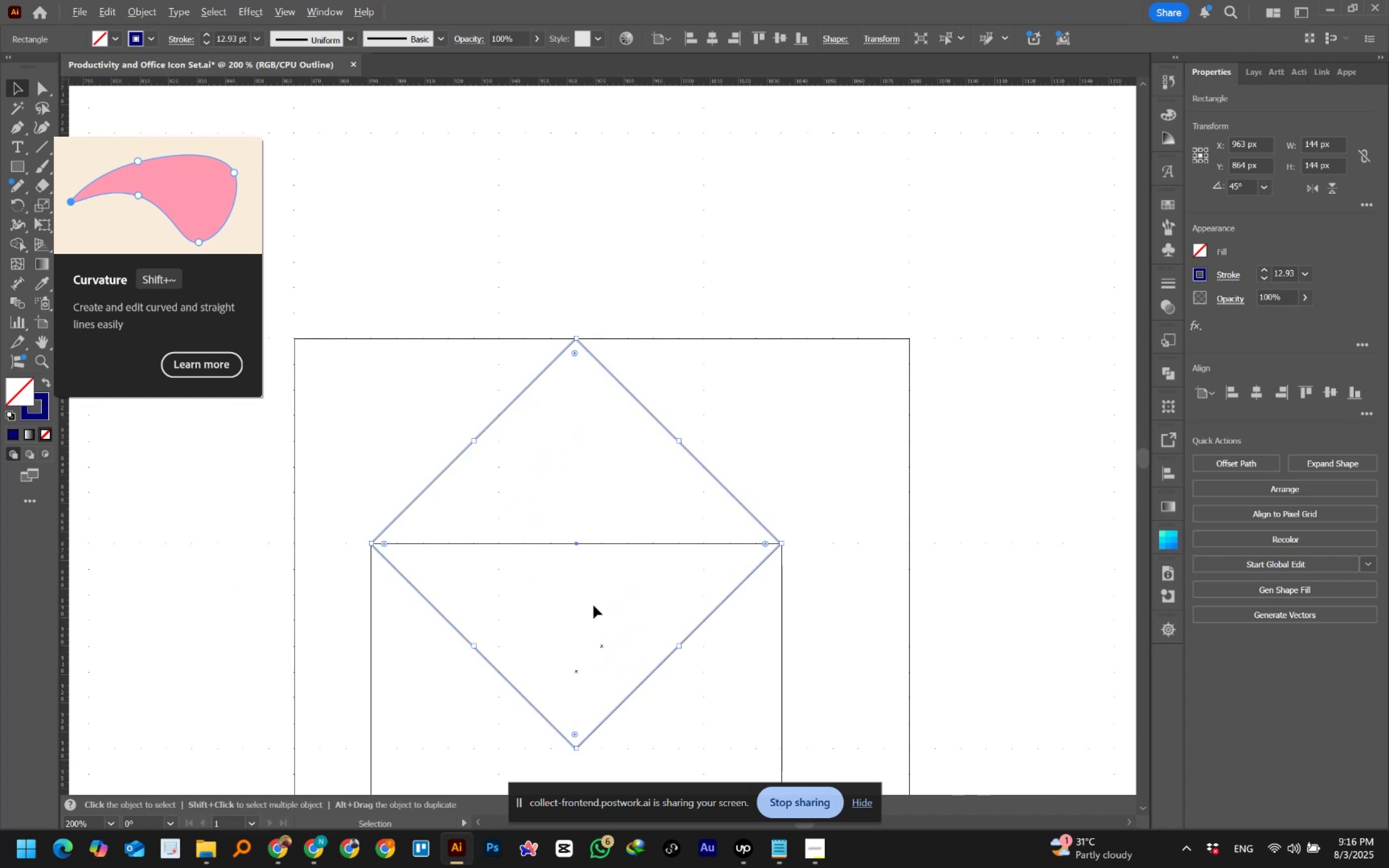 
key(Alt+AltLeft)
 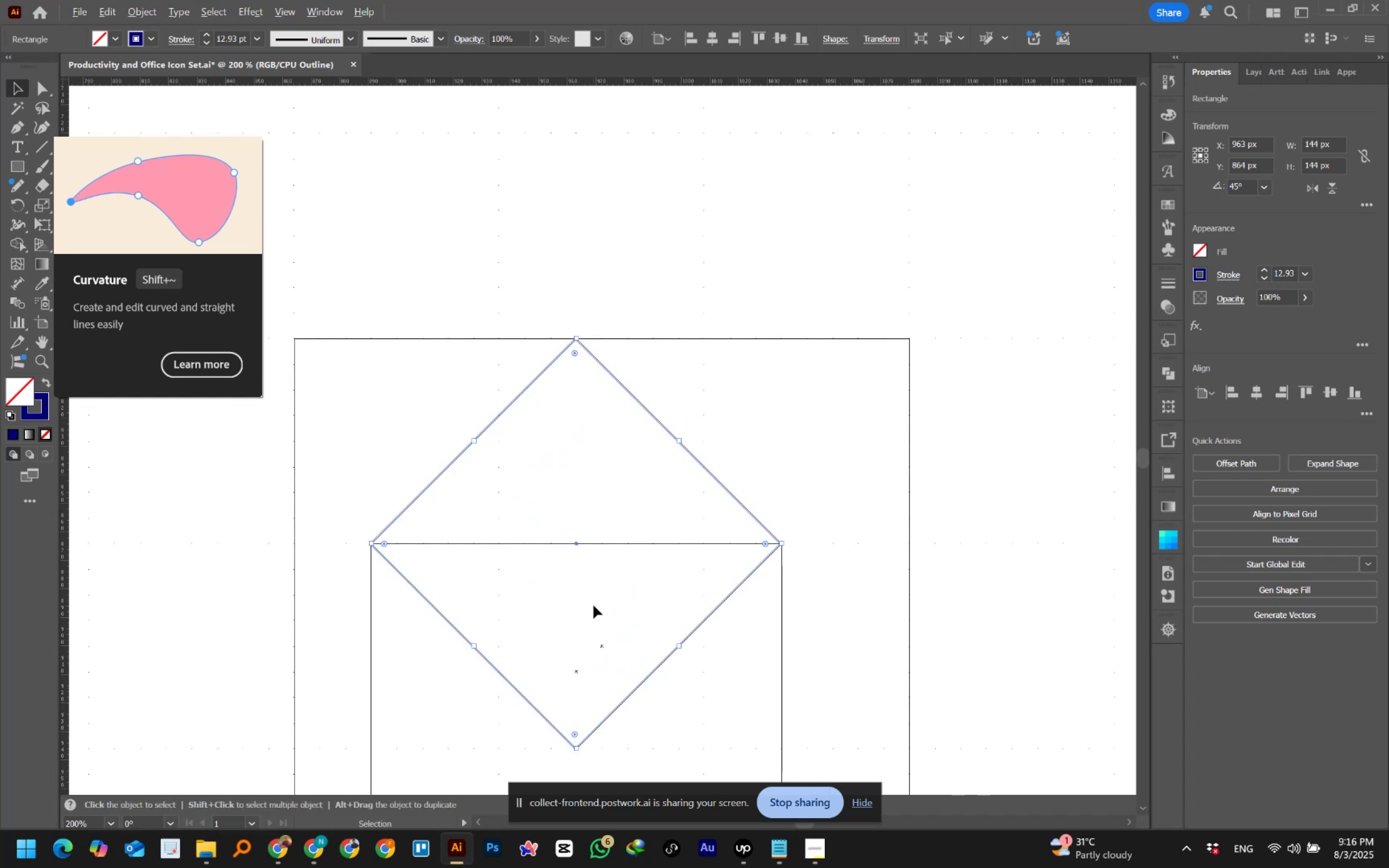 
key(Alt+AltLeft)
 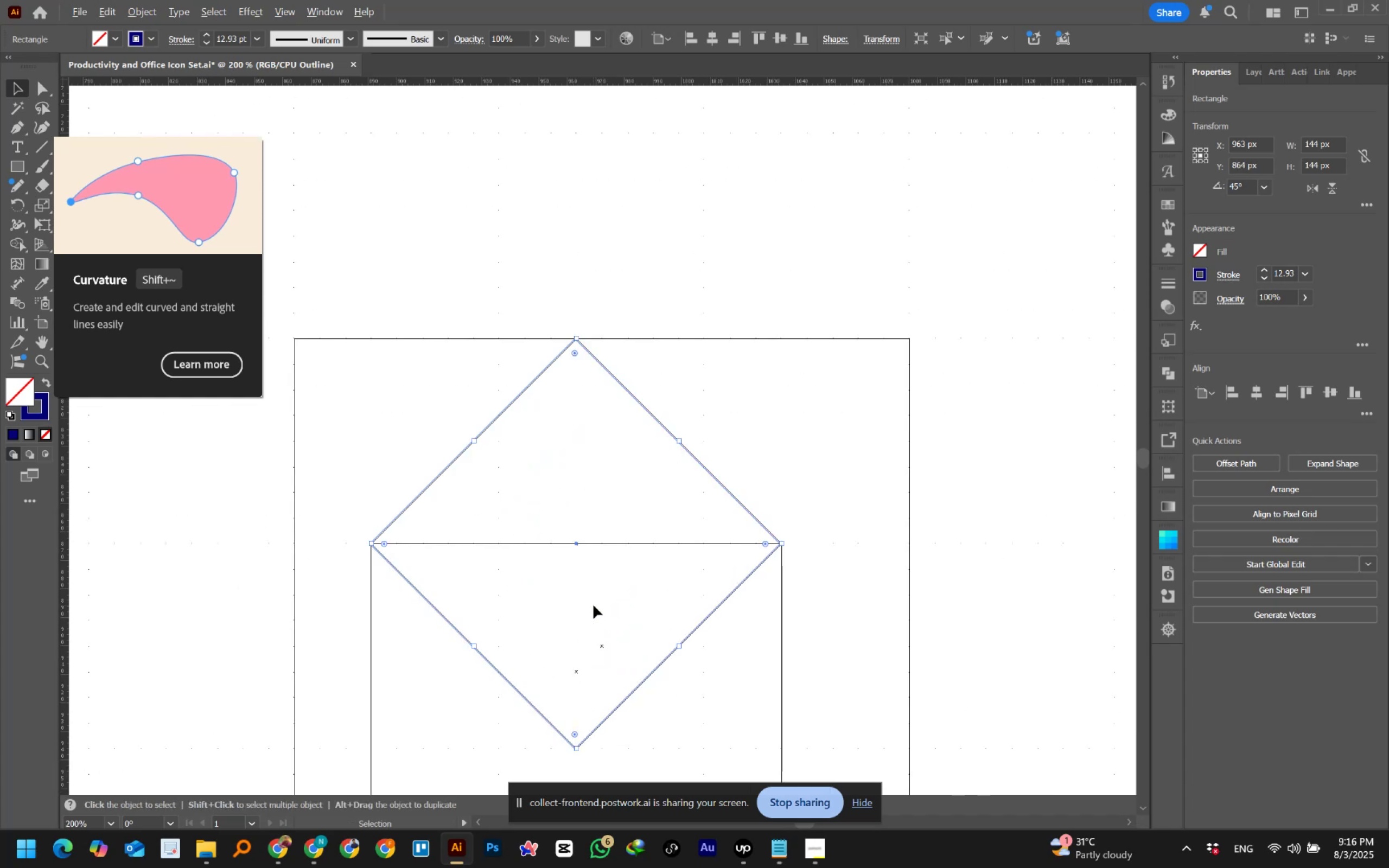 
key(Alt+AltLeft)
 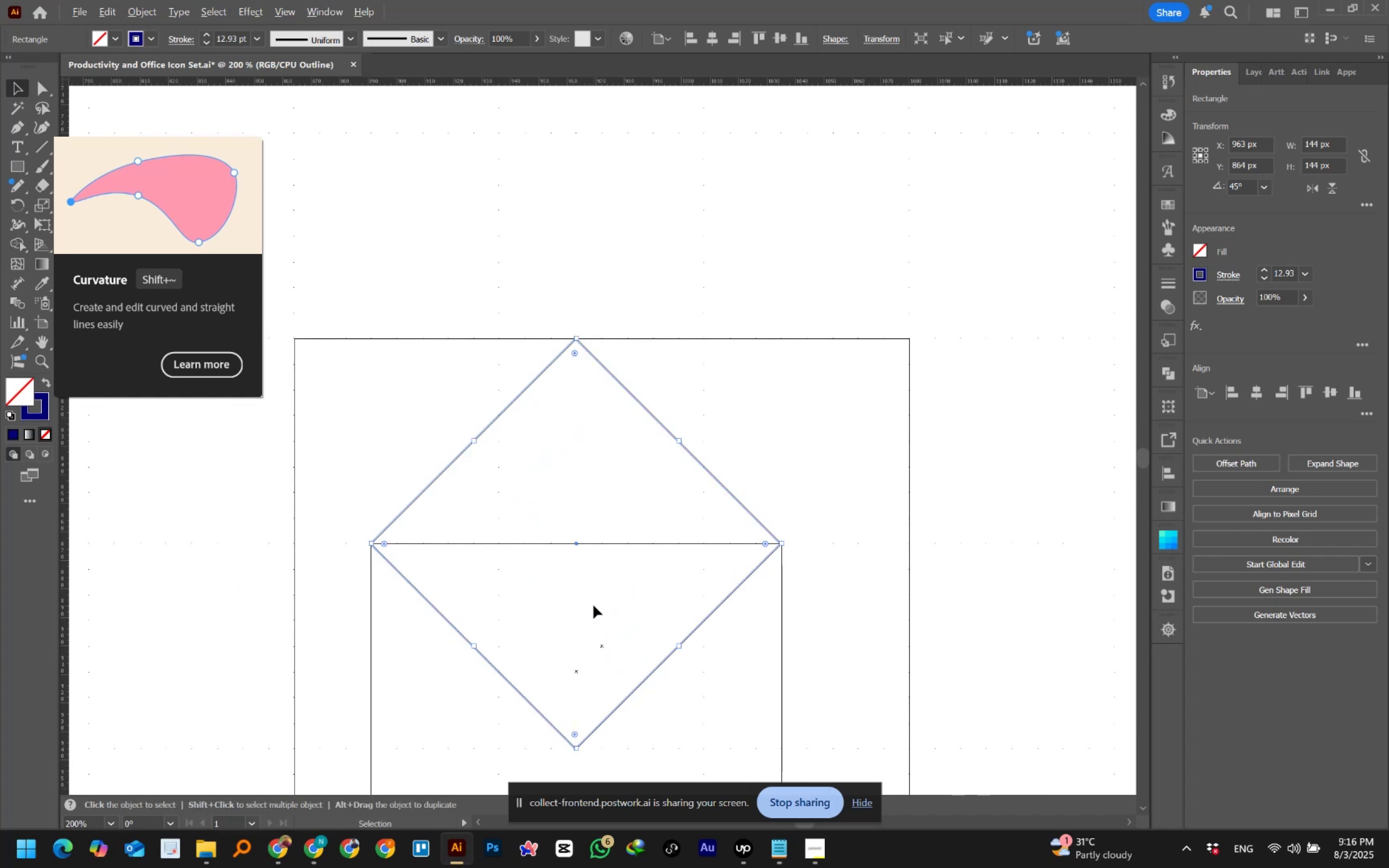 
key(Alt+AltLeft)
 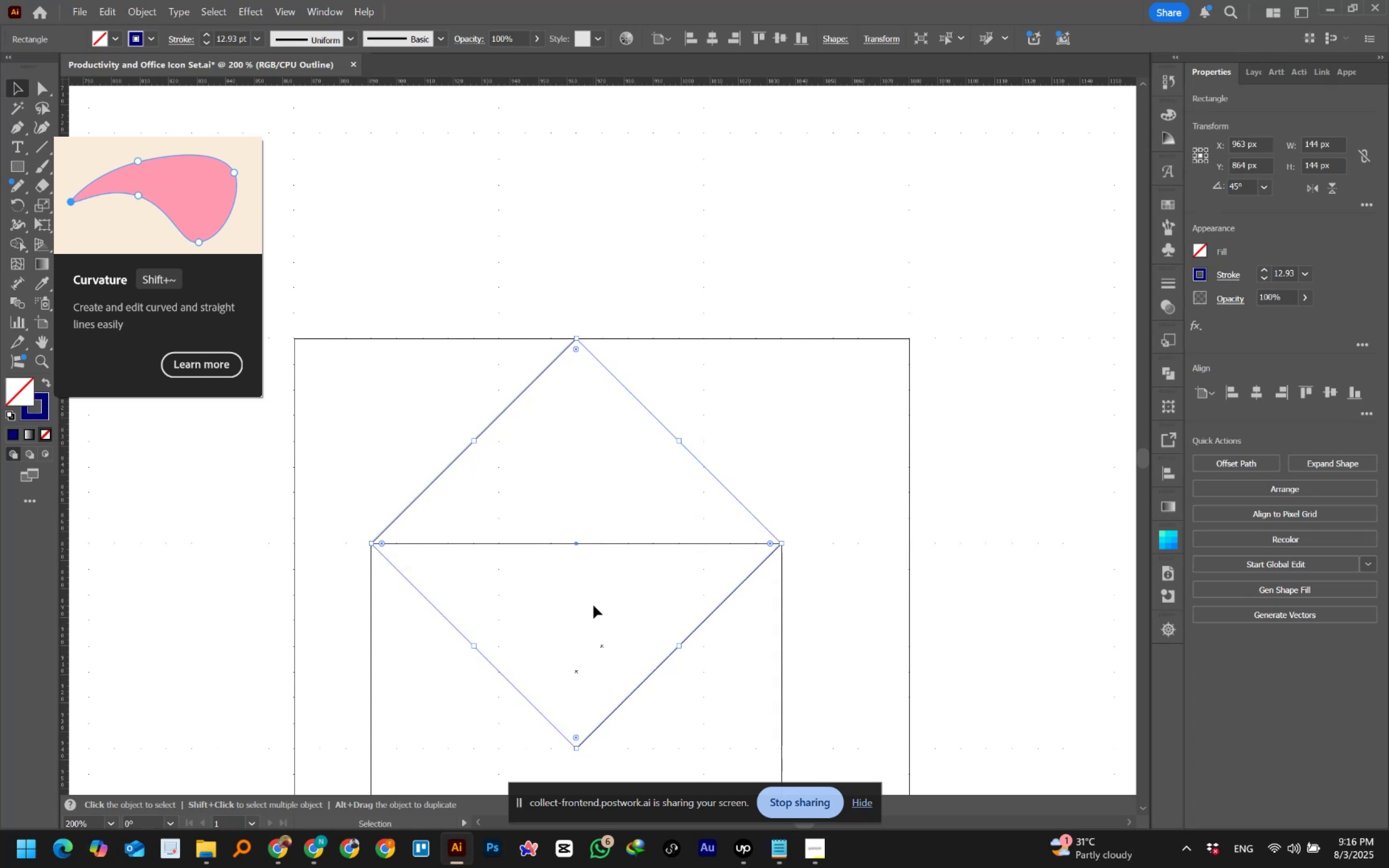 
wait(15.29)
 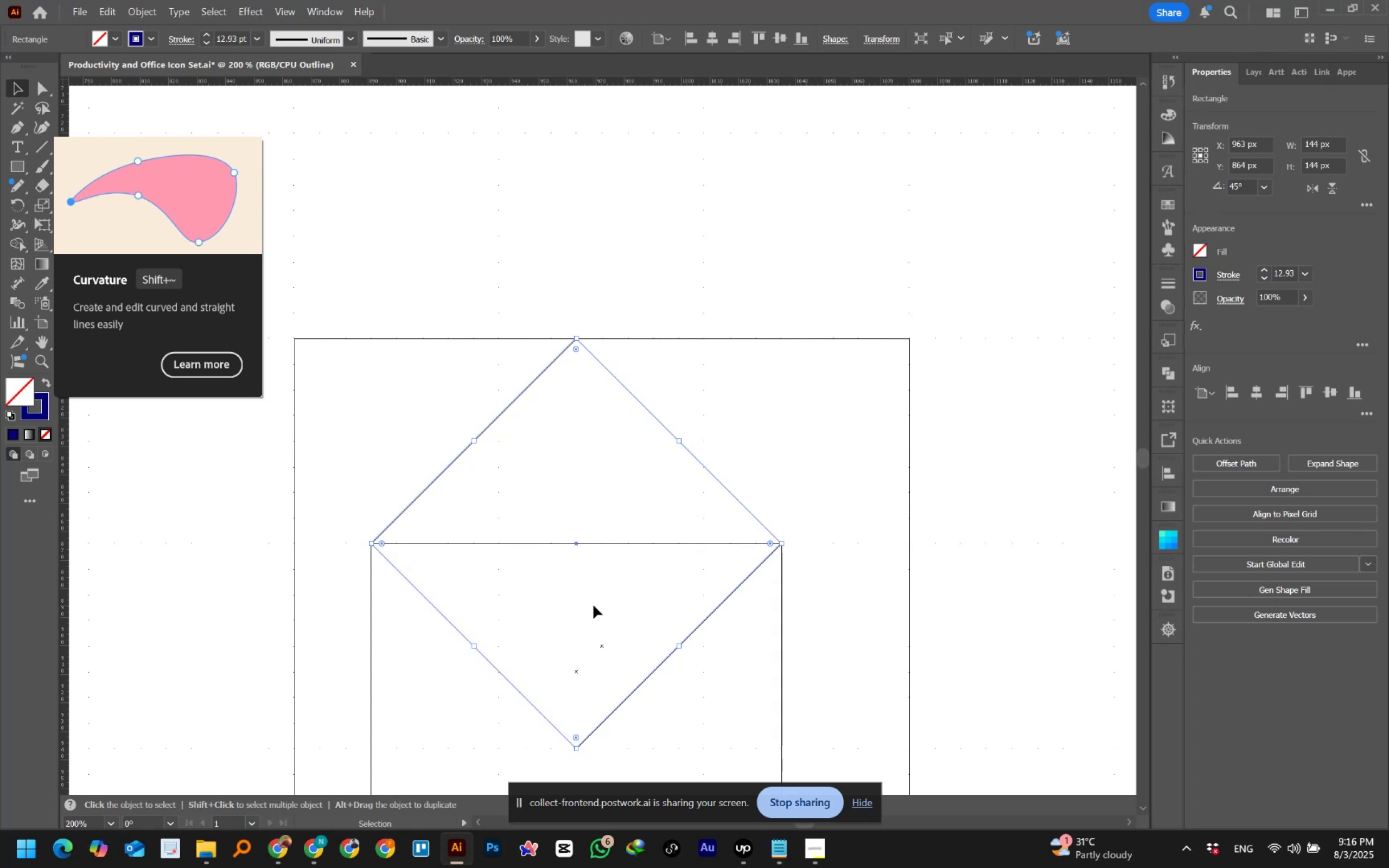 
scroll: coordinate [594, 605], scroll_direction: down, amount: 8.0
 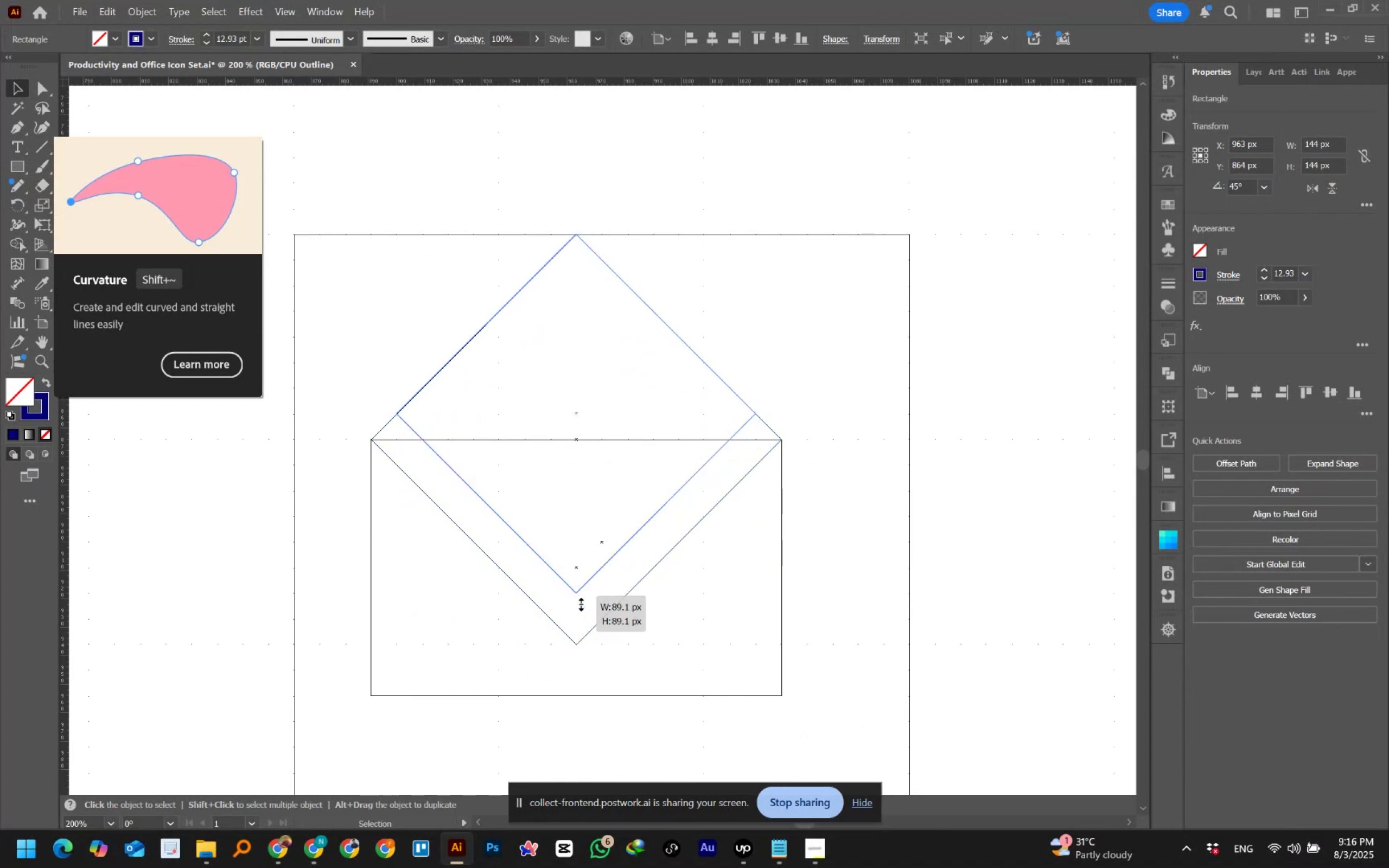 
key(Control+Z)
 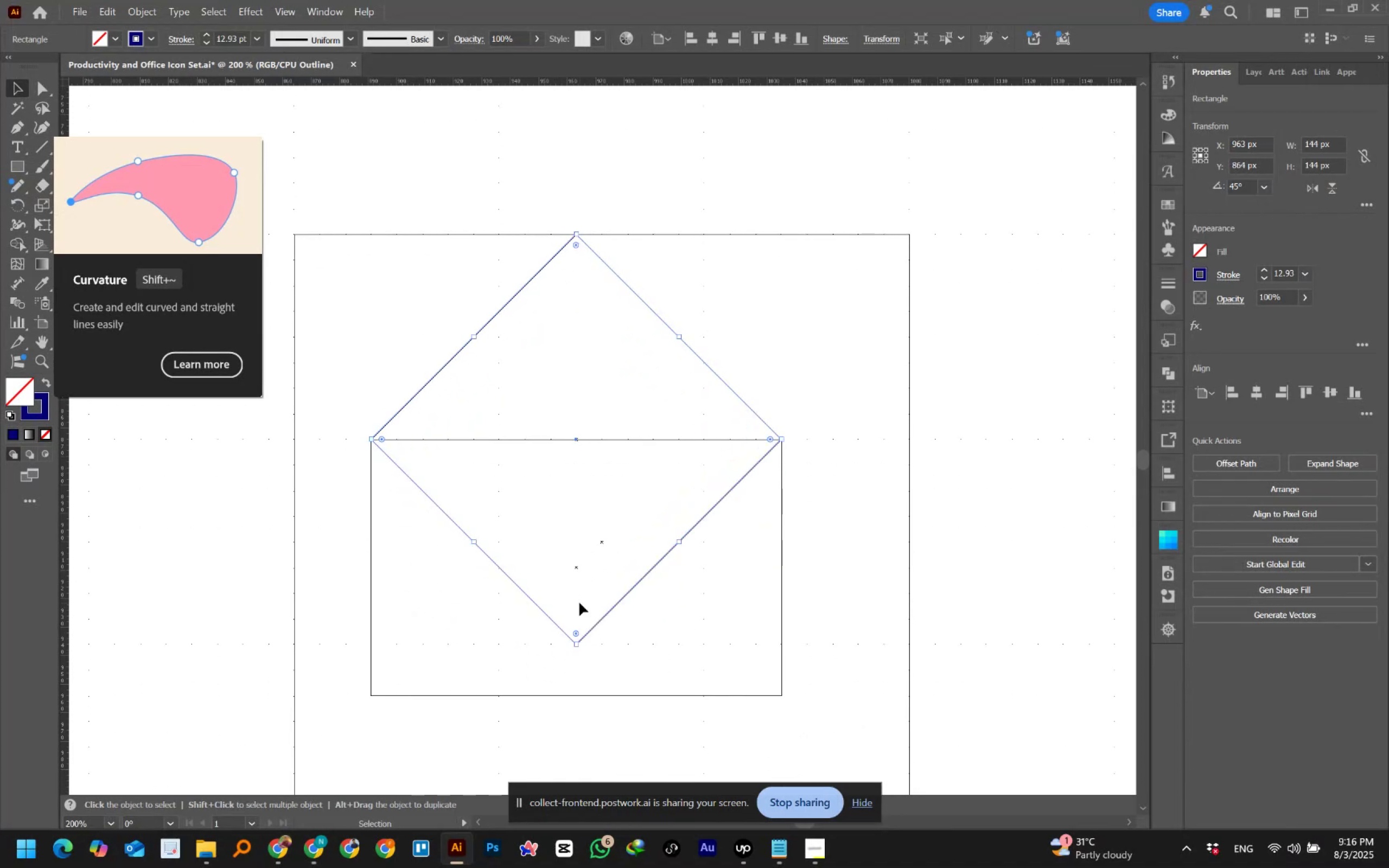 
hold_key(key=ShiftLeft, duration=1.51)
 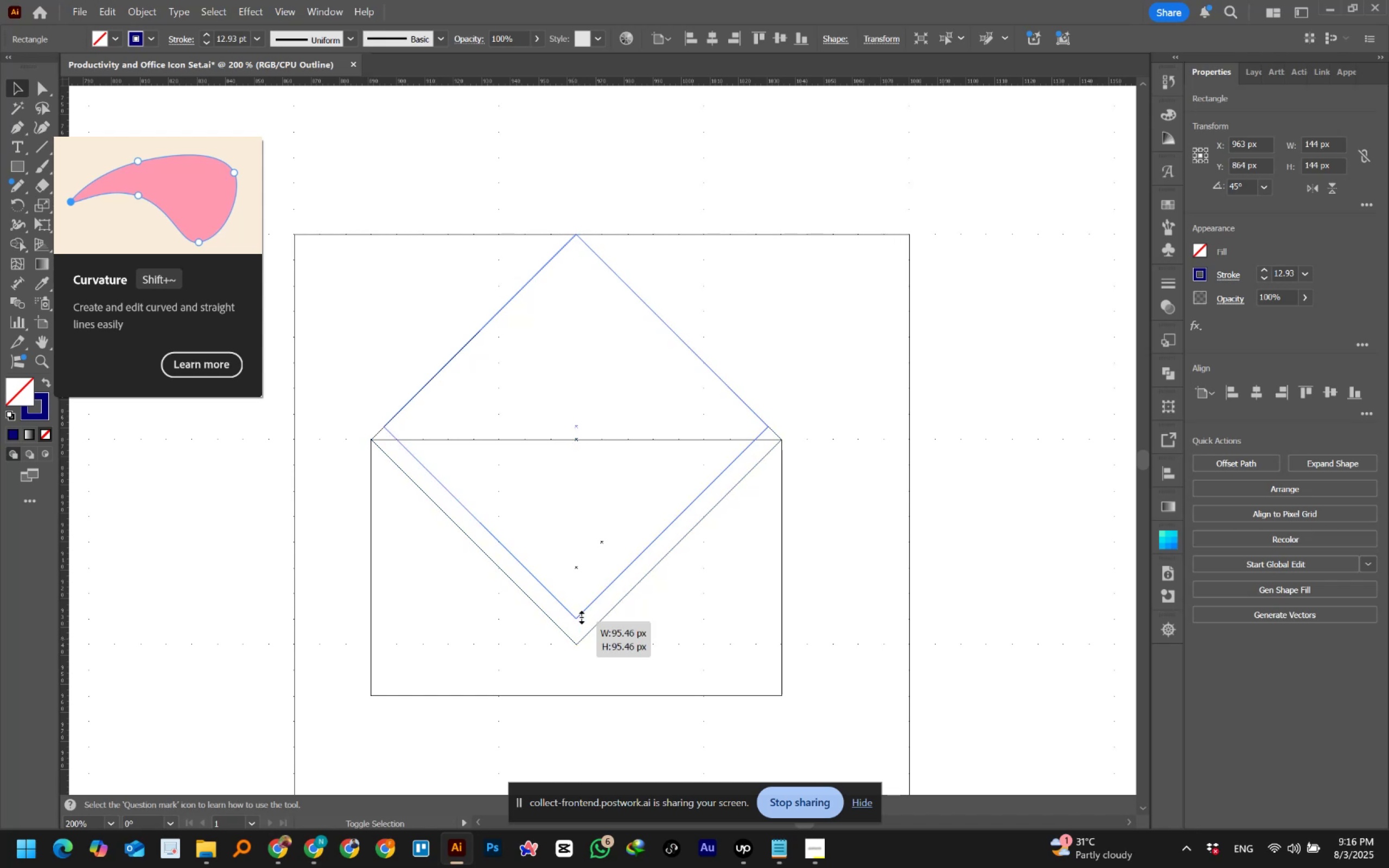 
hold_key(key=ShiftLeft, duration=0.5)
 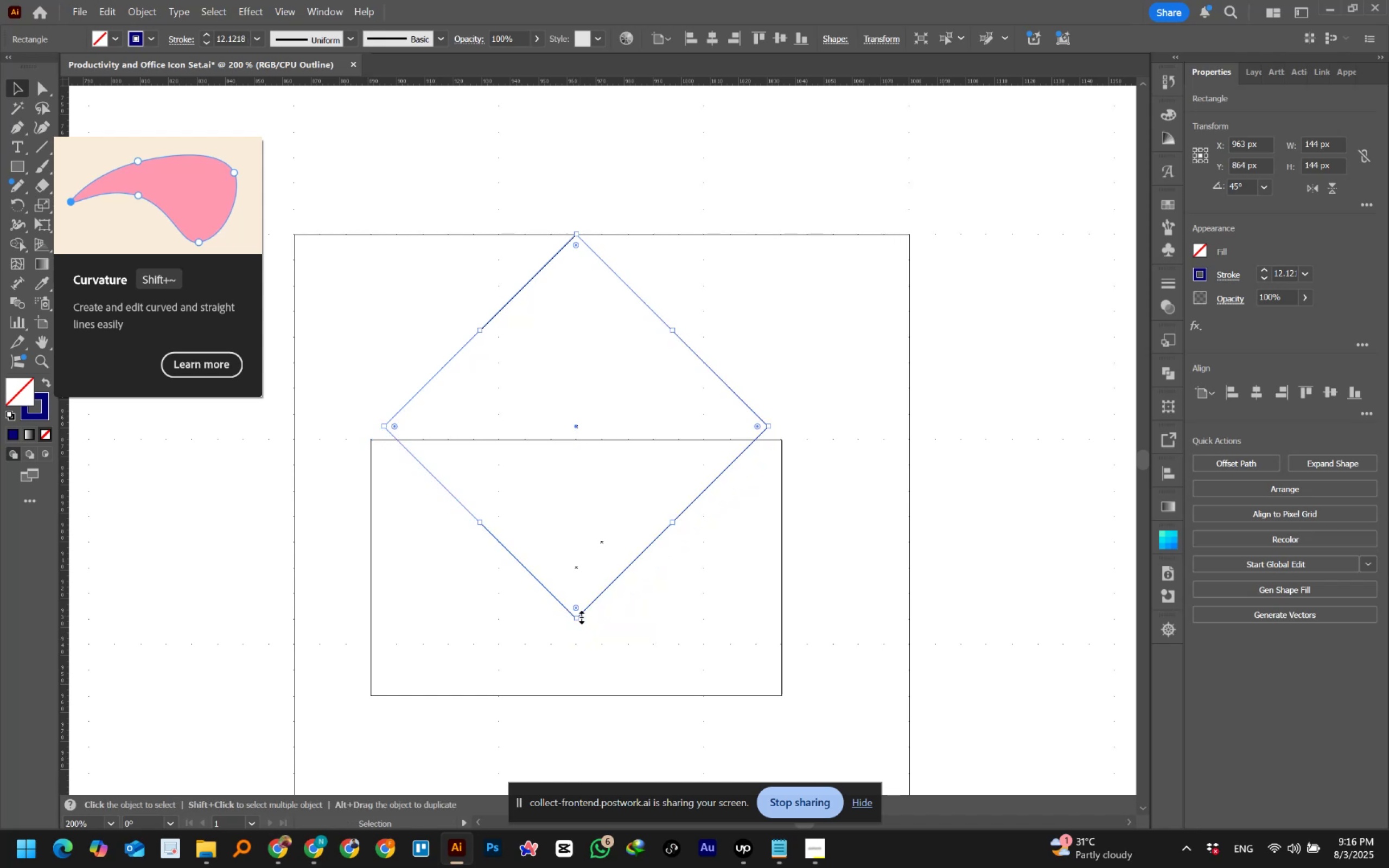 
key(Control+ControlLeft)
 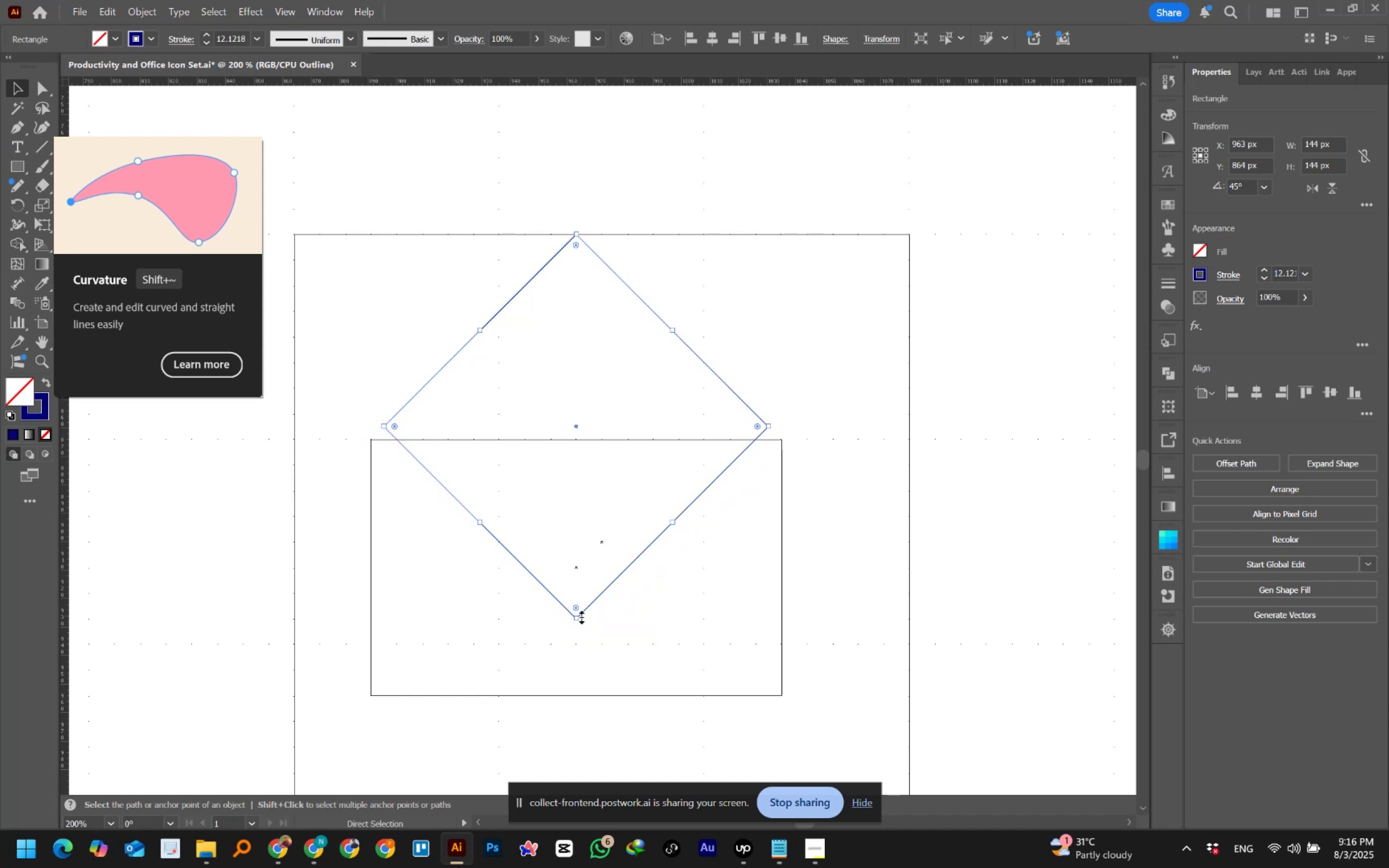 
key(Control+Z)
 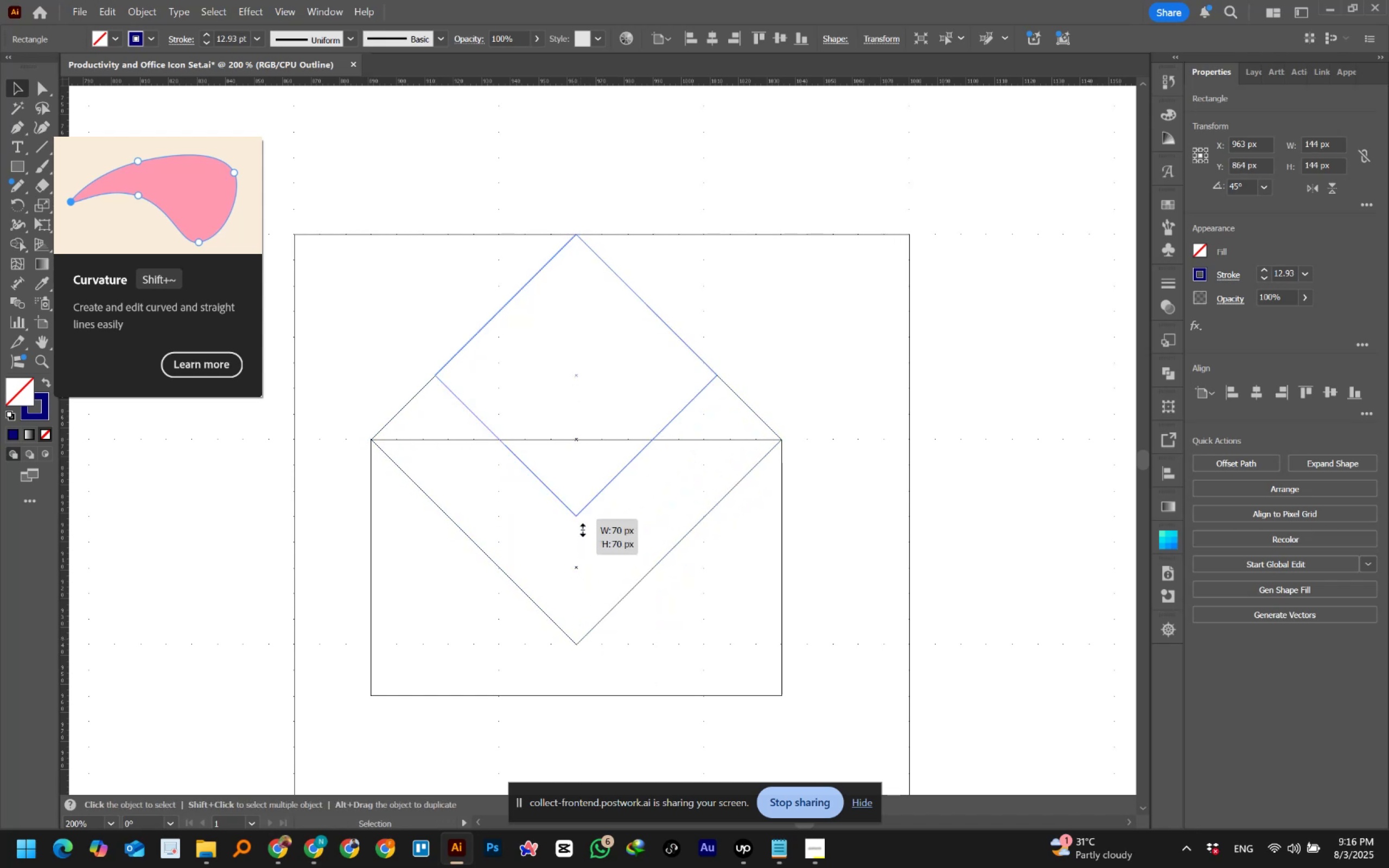 
hold_key(key=AltLeft, duration=1.18)
 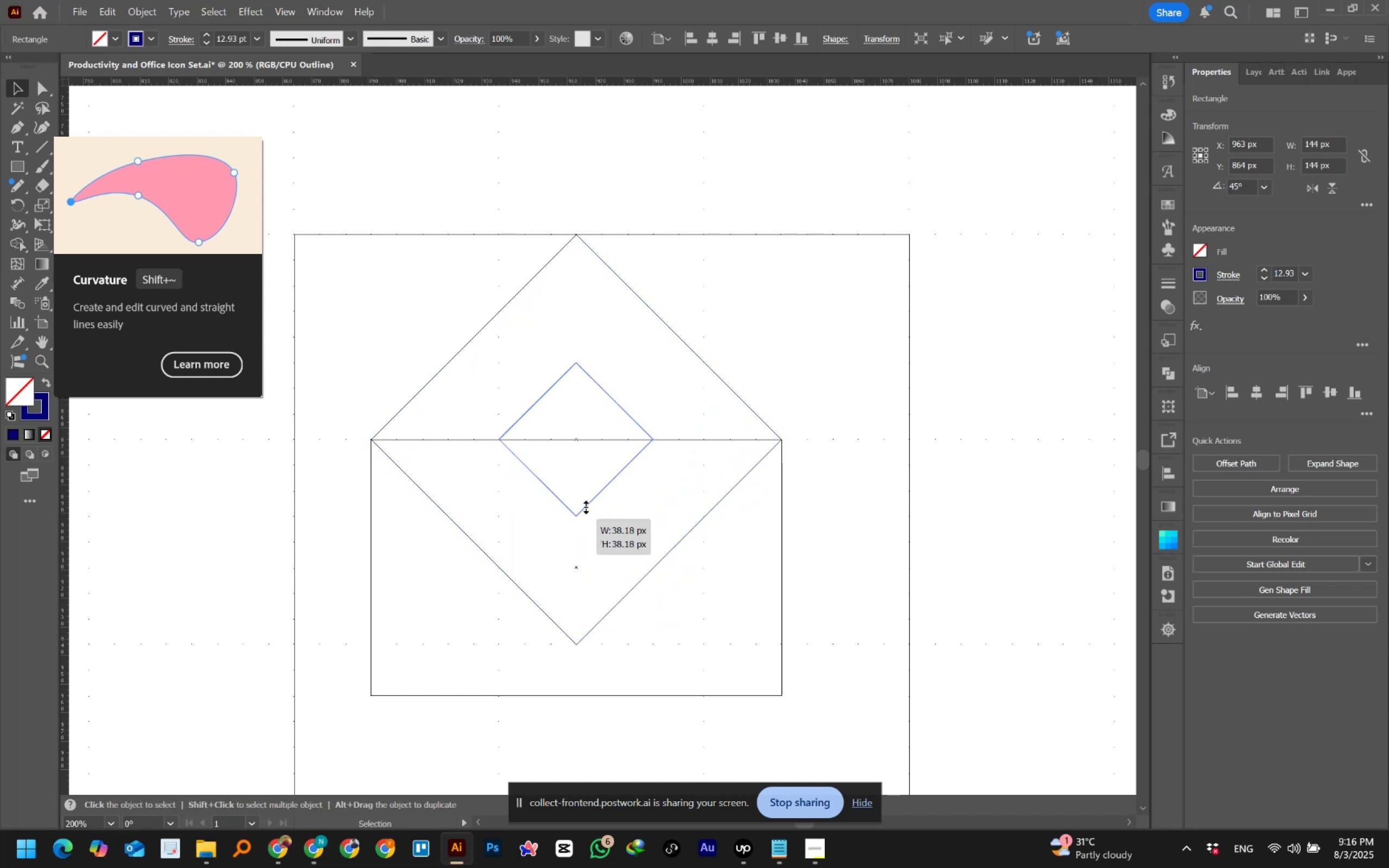 
key(Control+Z)
 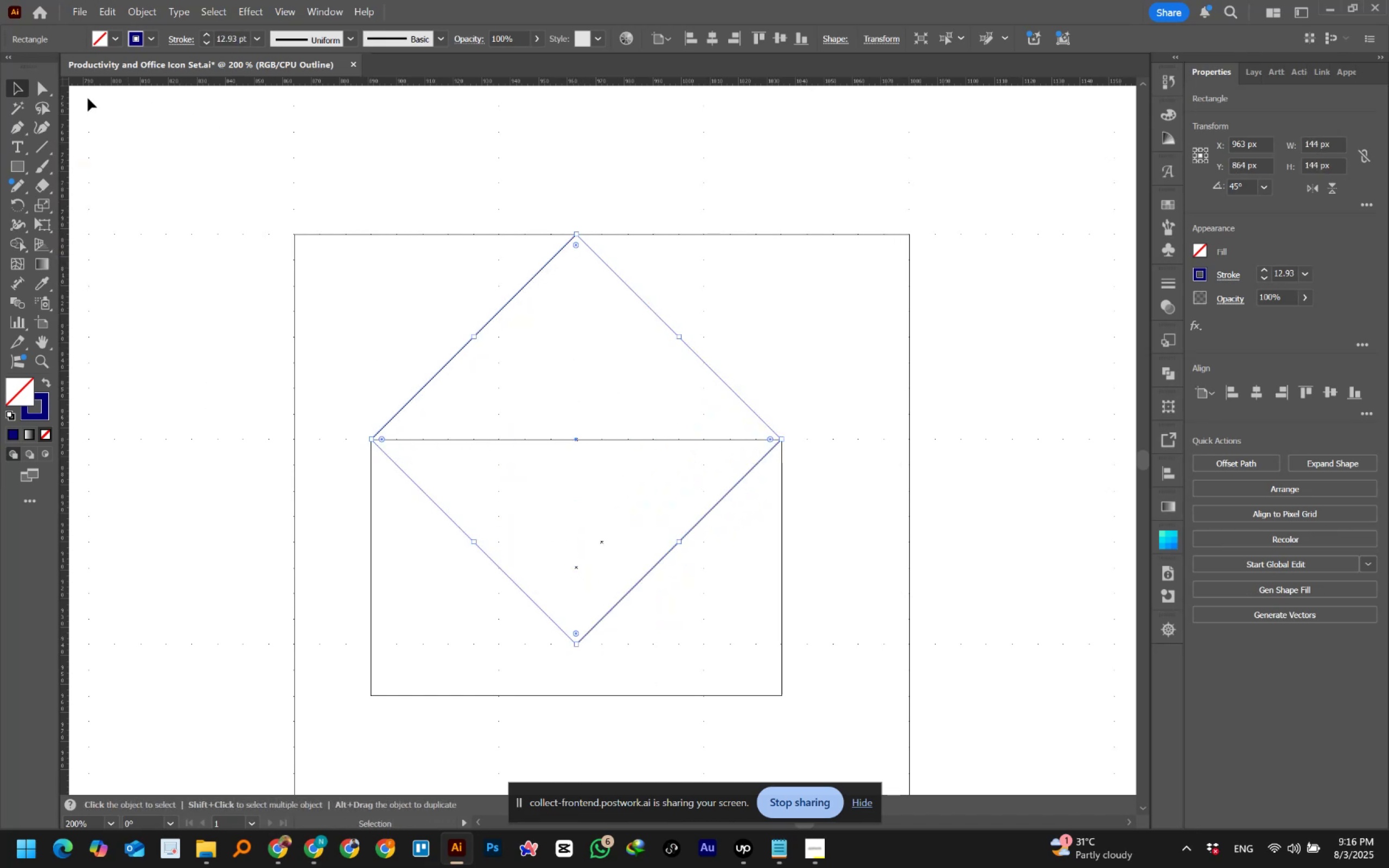 
left_click([46, 91])
 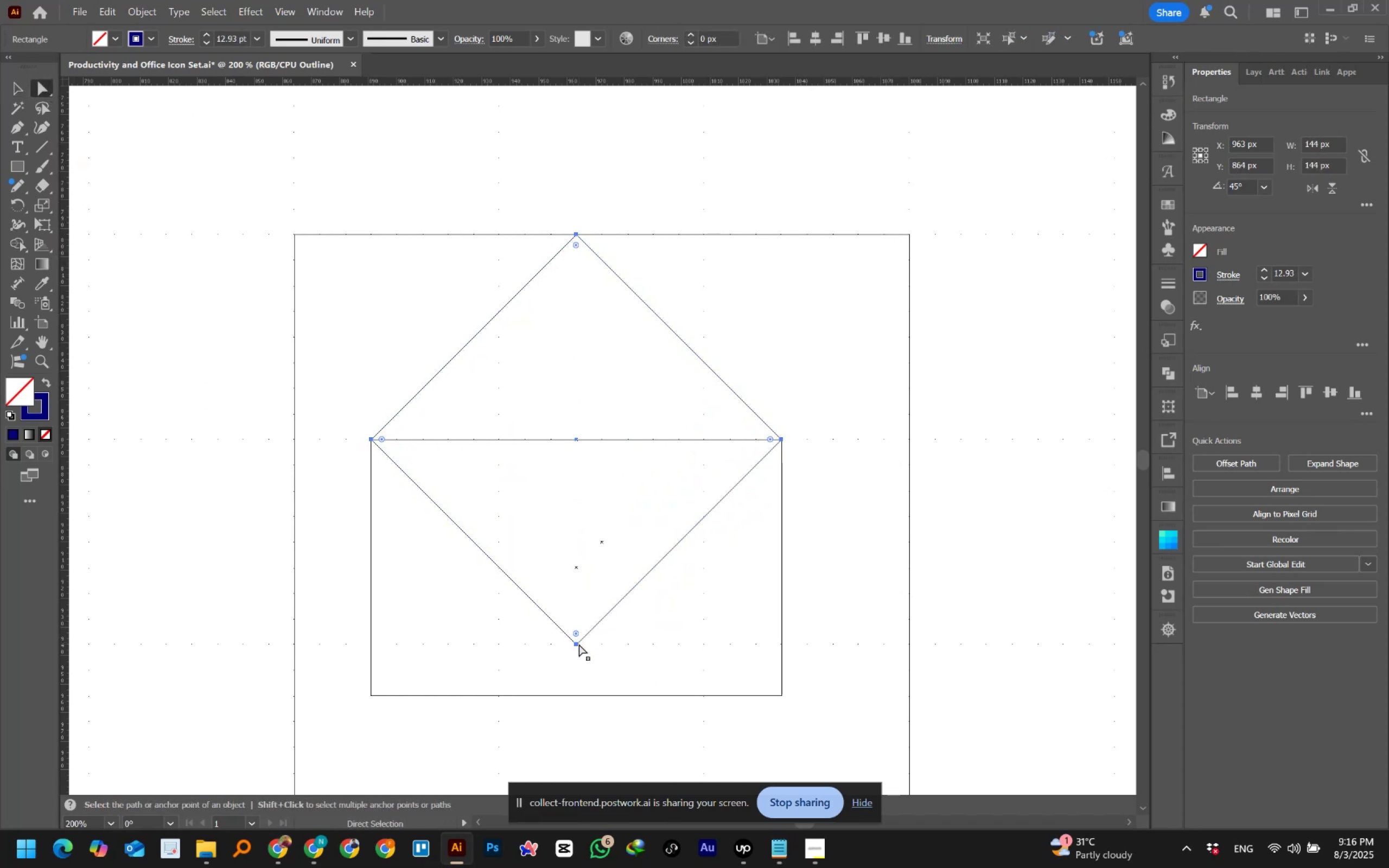 
left_click([575, 643])
 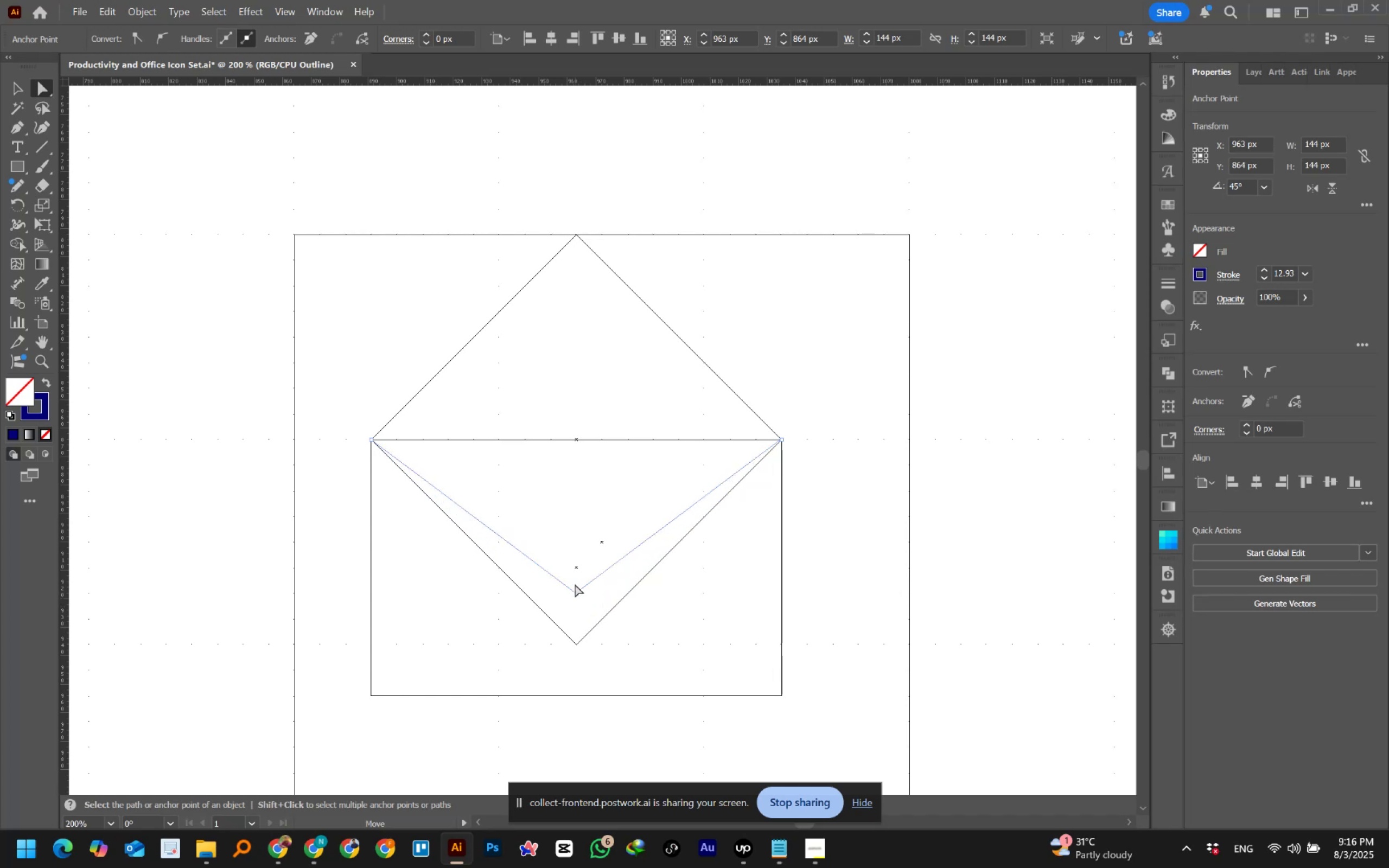 
hold_key(key=AltLeft, duration=0.69)
scroll: coordinate [575, 584], scroll_direction: down, amount: 2.0
 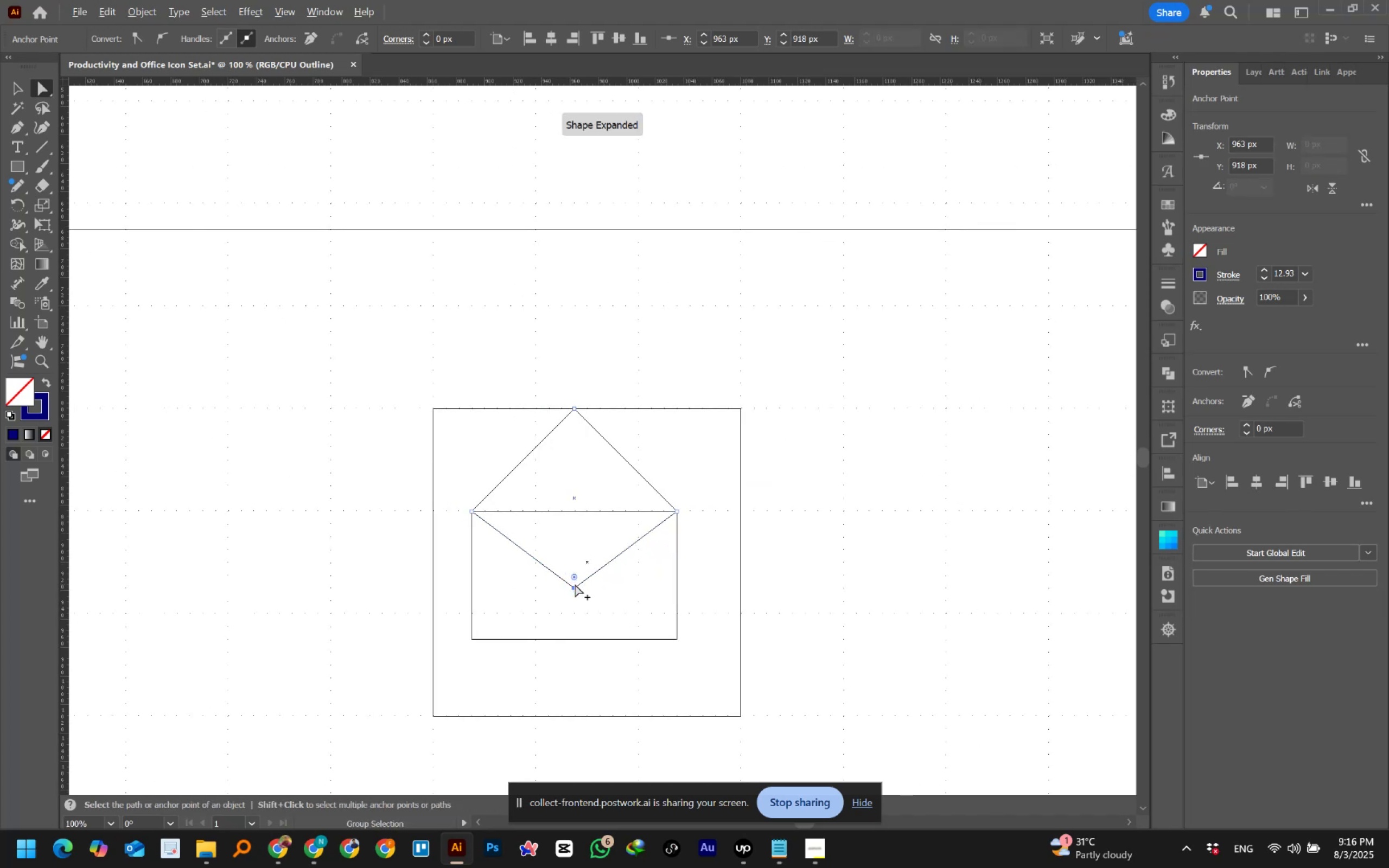 
key(Control+Y)
 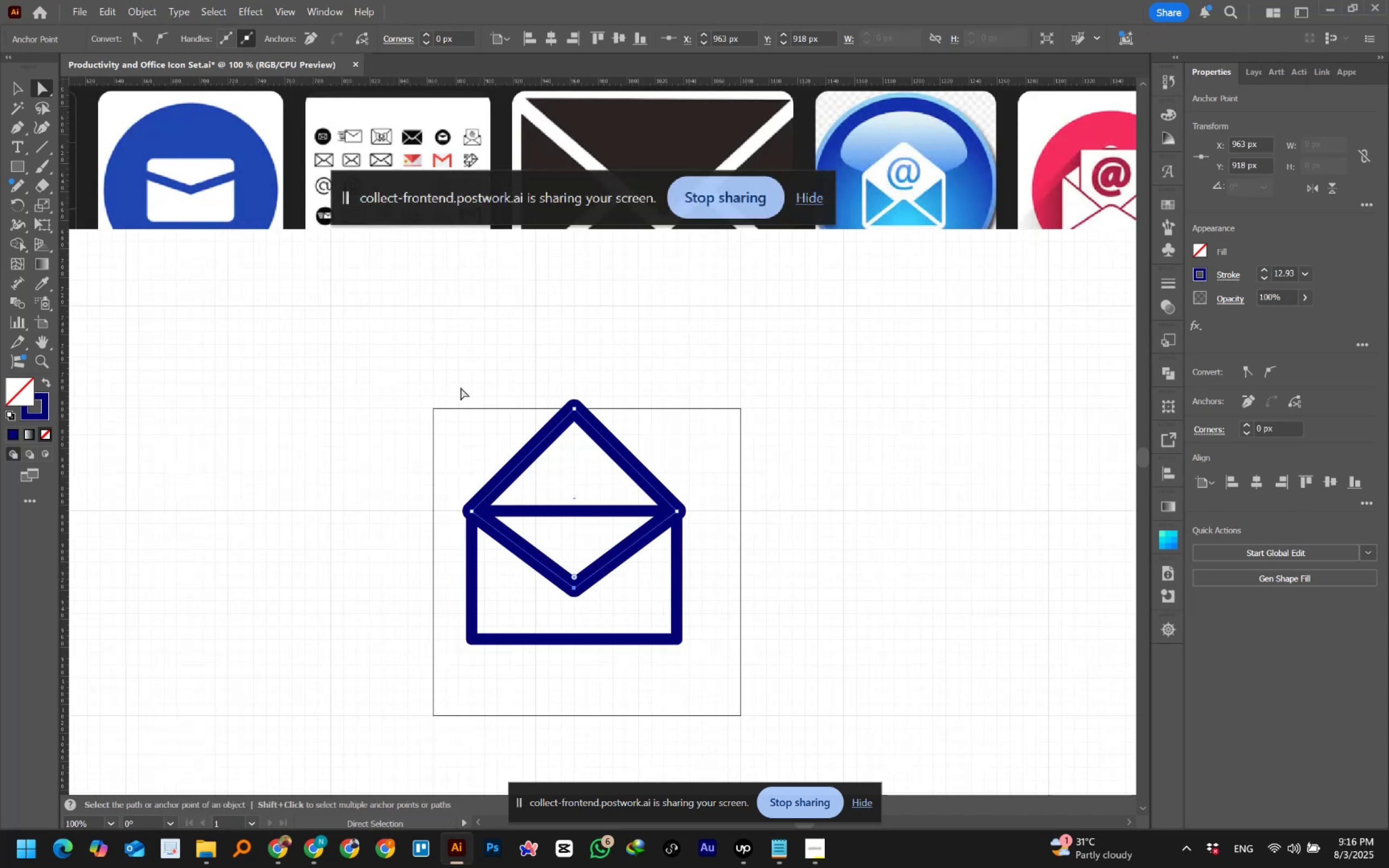 
left_click([14, 91])
 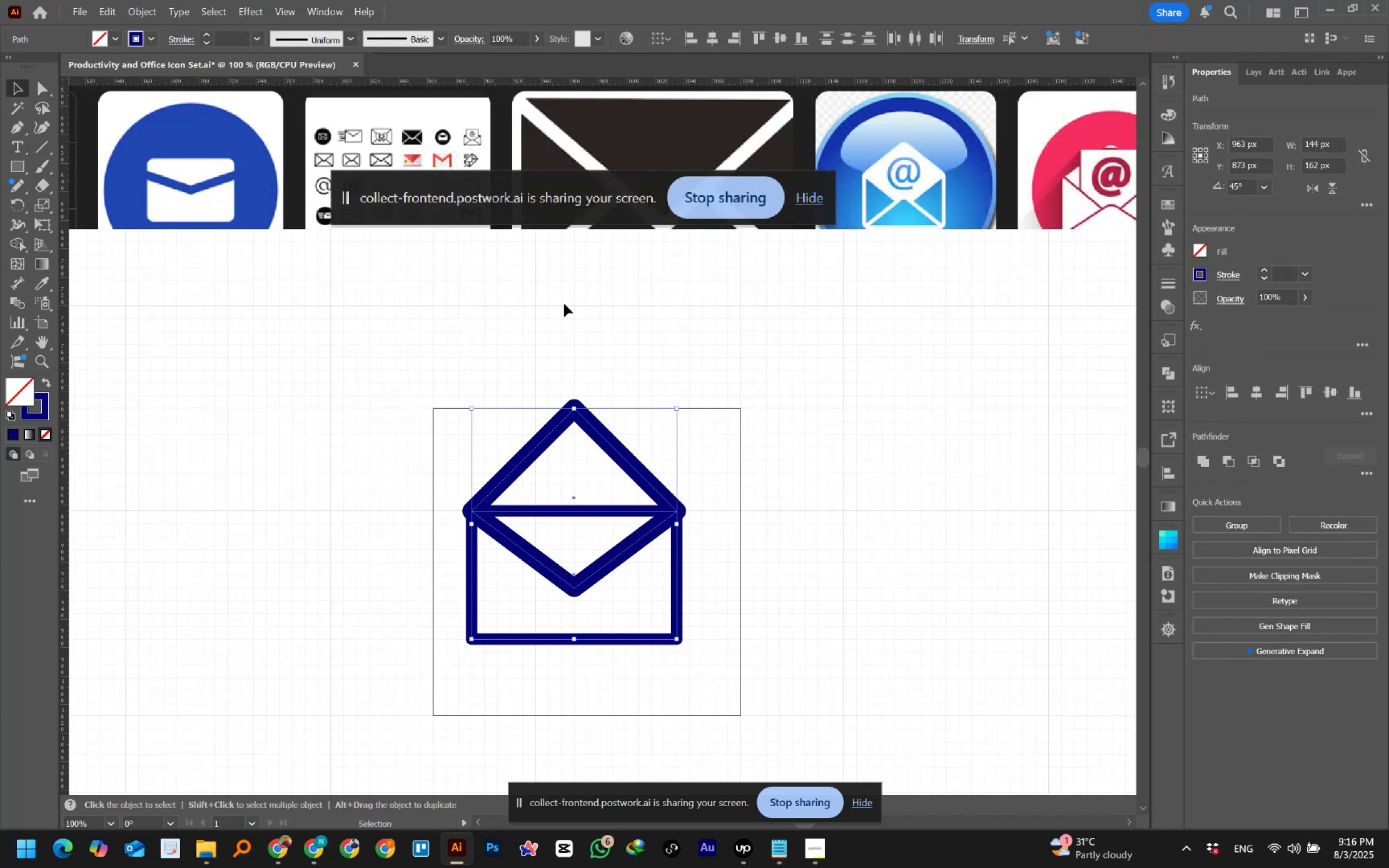 
left_click([226, 41])
 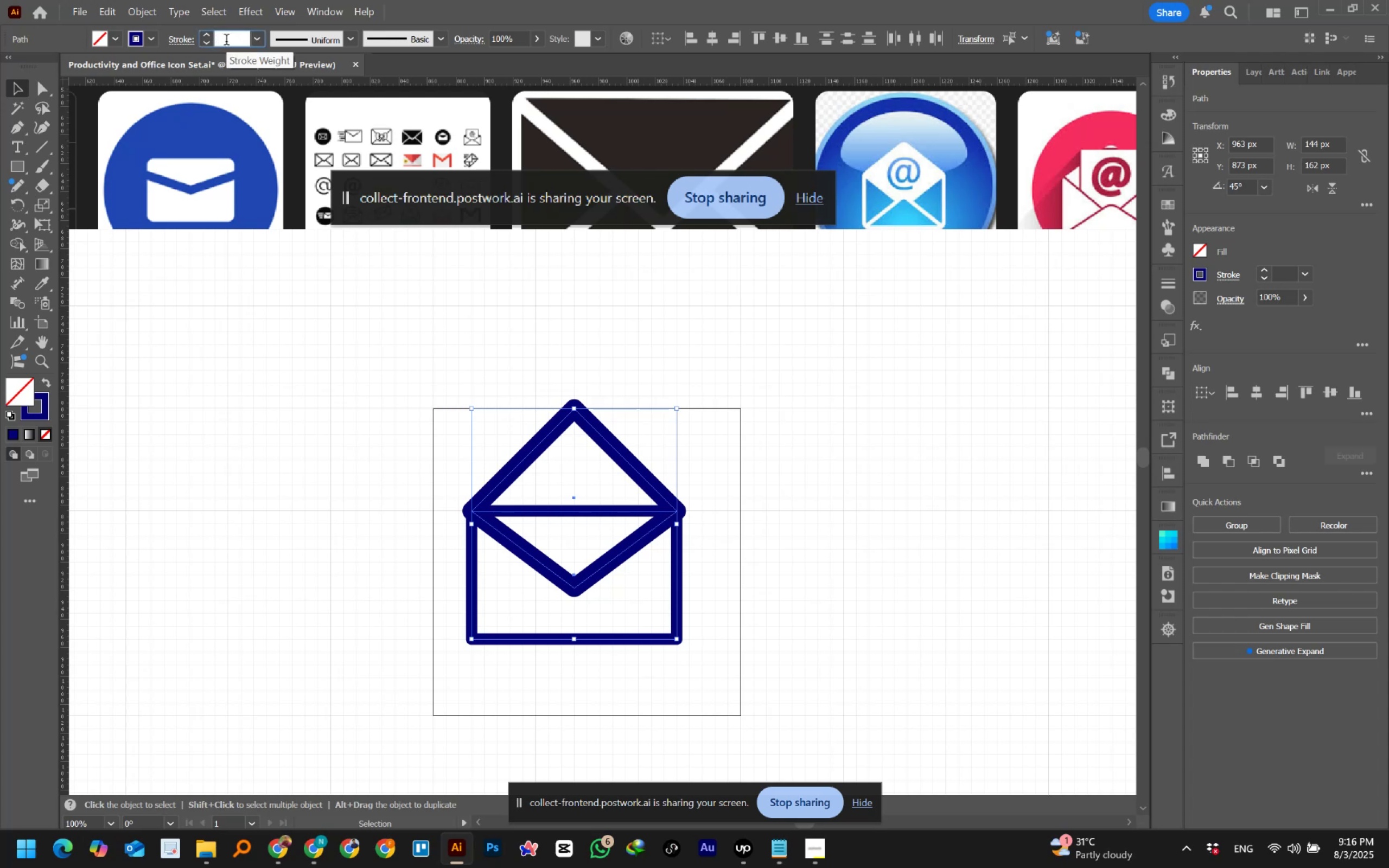 
key(Numpad8)
 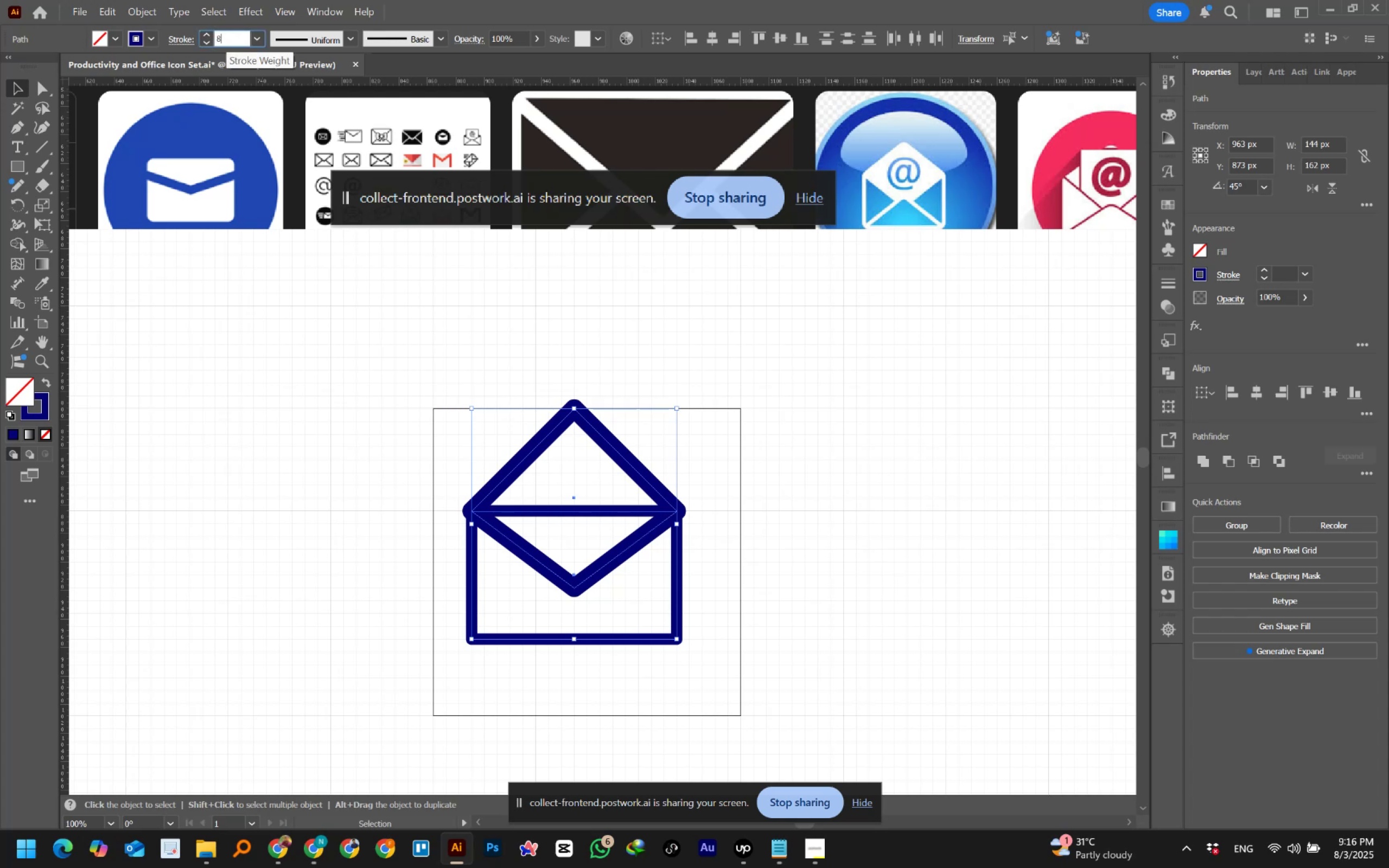 
key(NumpadEnter)
 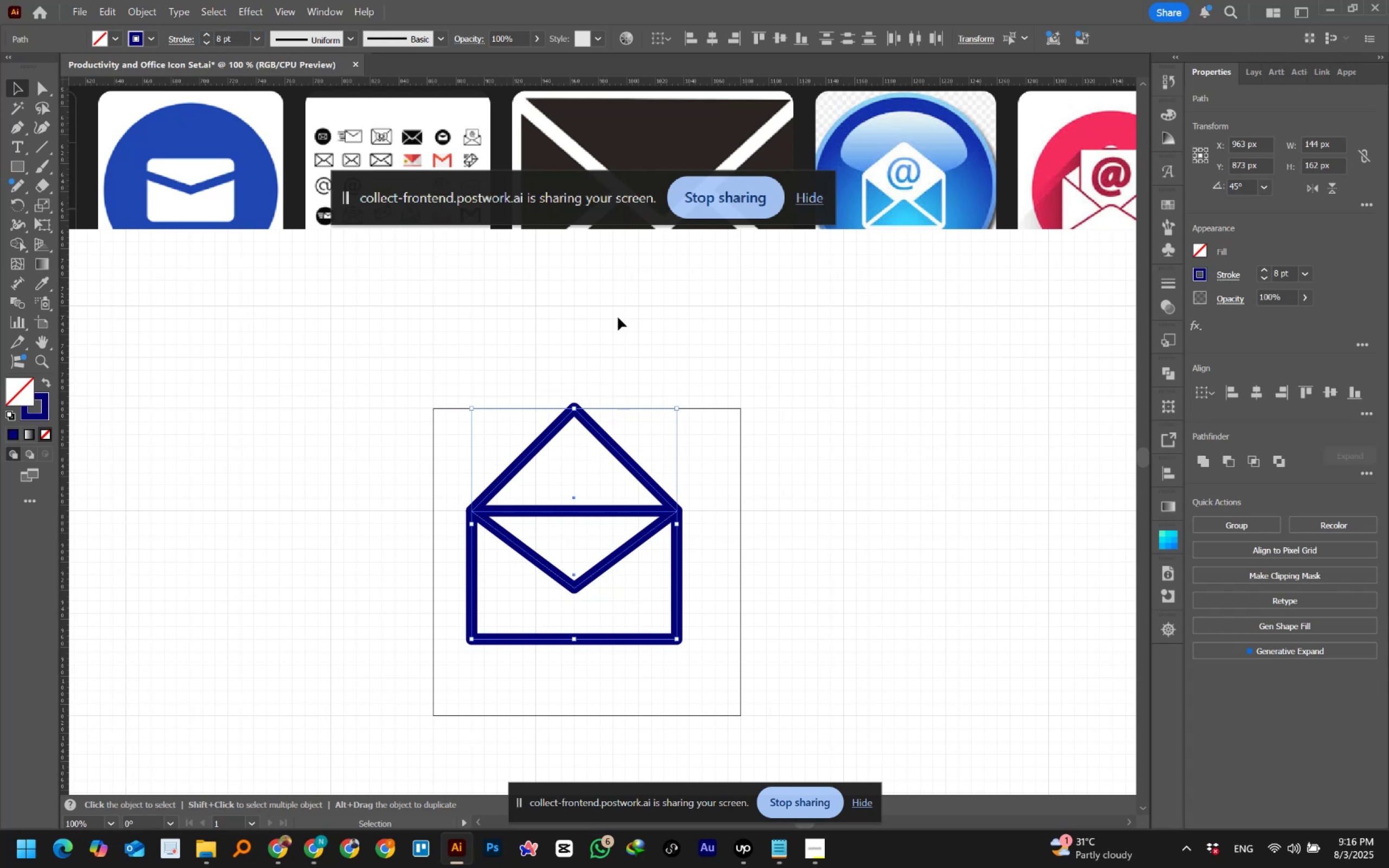 
left_click([814, 415])
 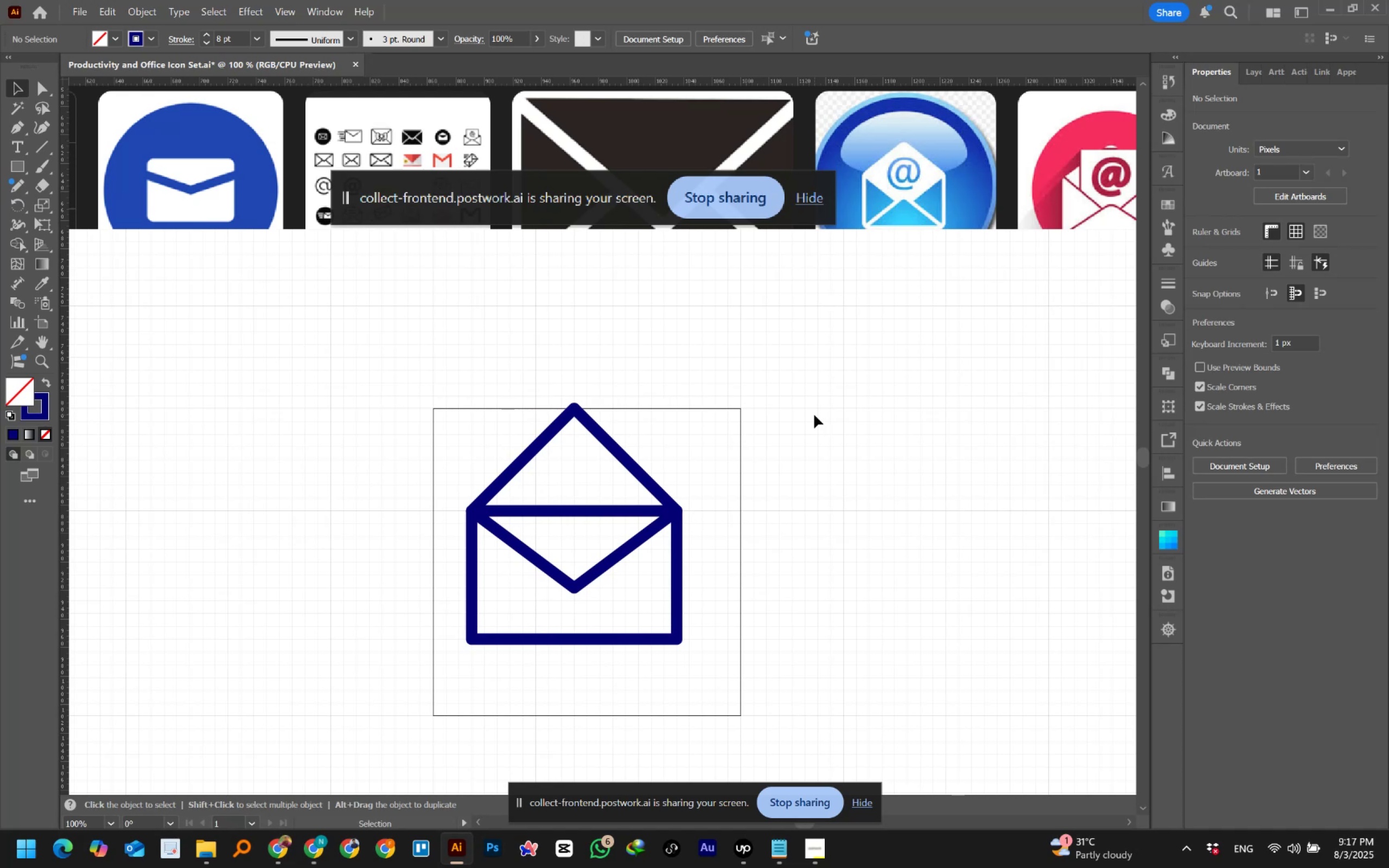 
wait(20.69)
 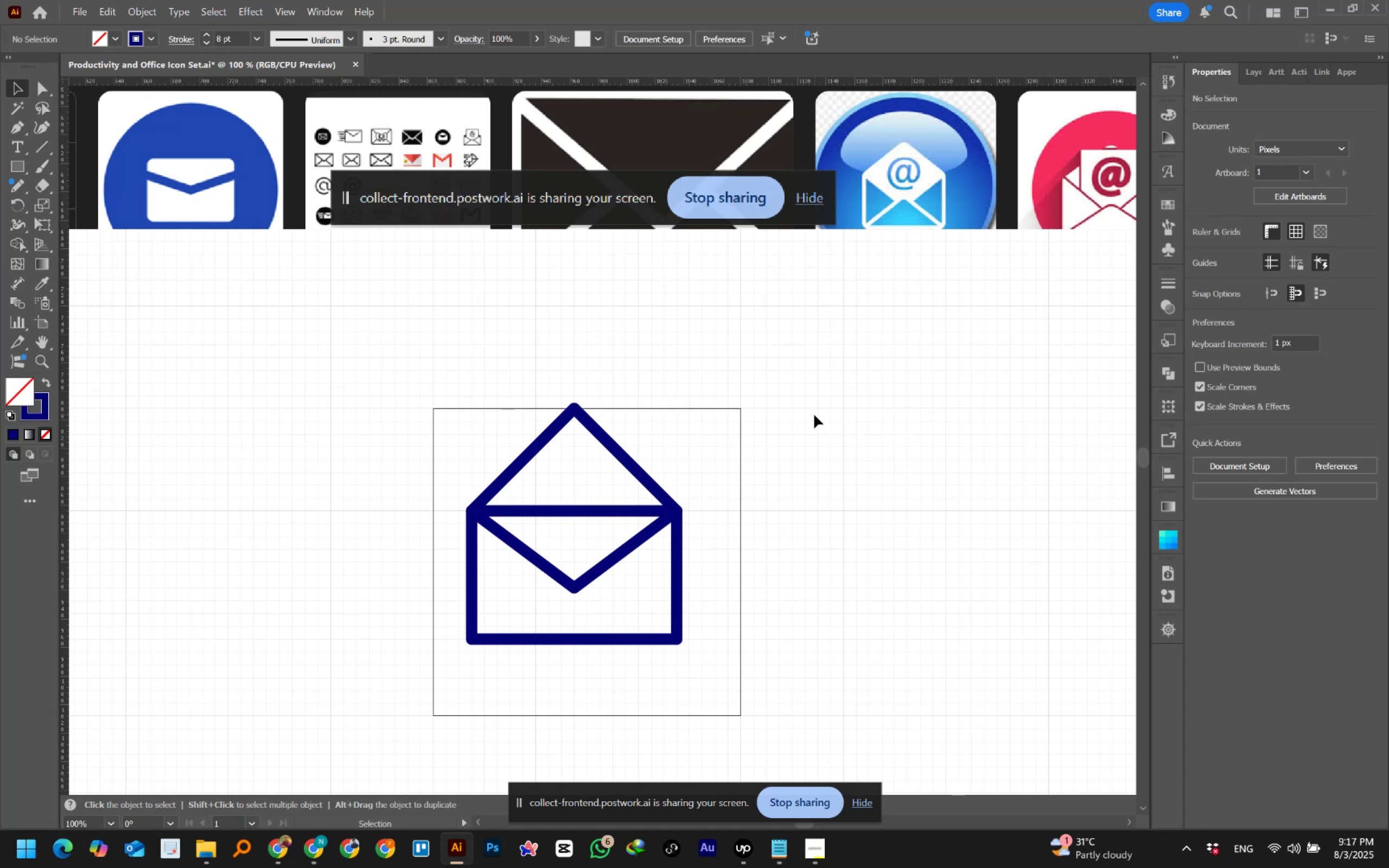 
key(Shift+M)
 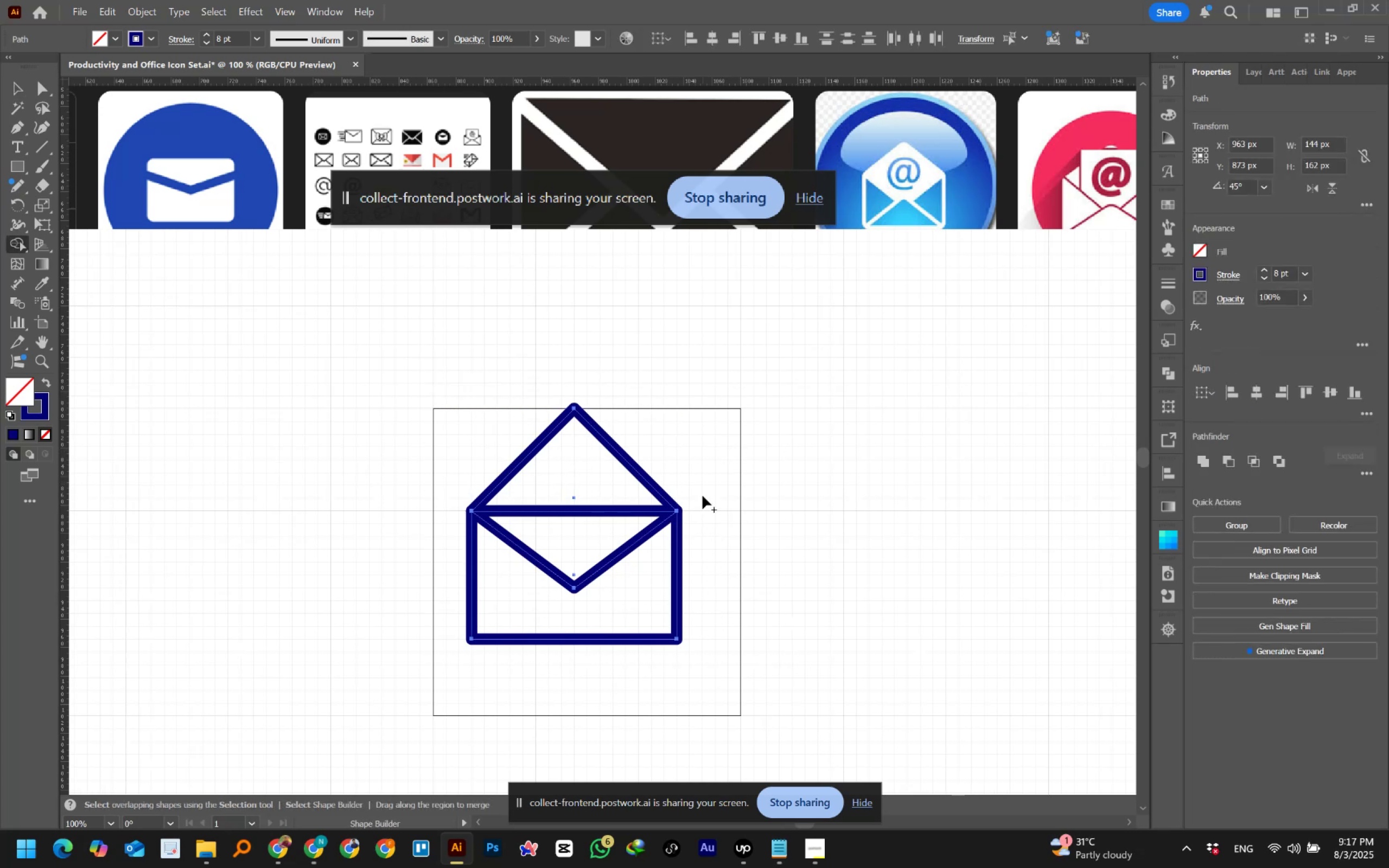 
hold_key(key=AltLeft, duration=1.0)
 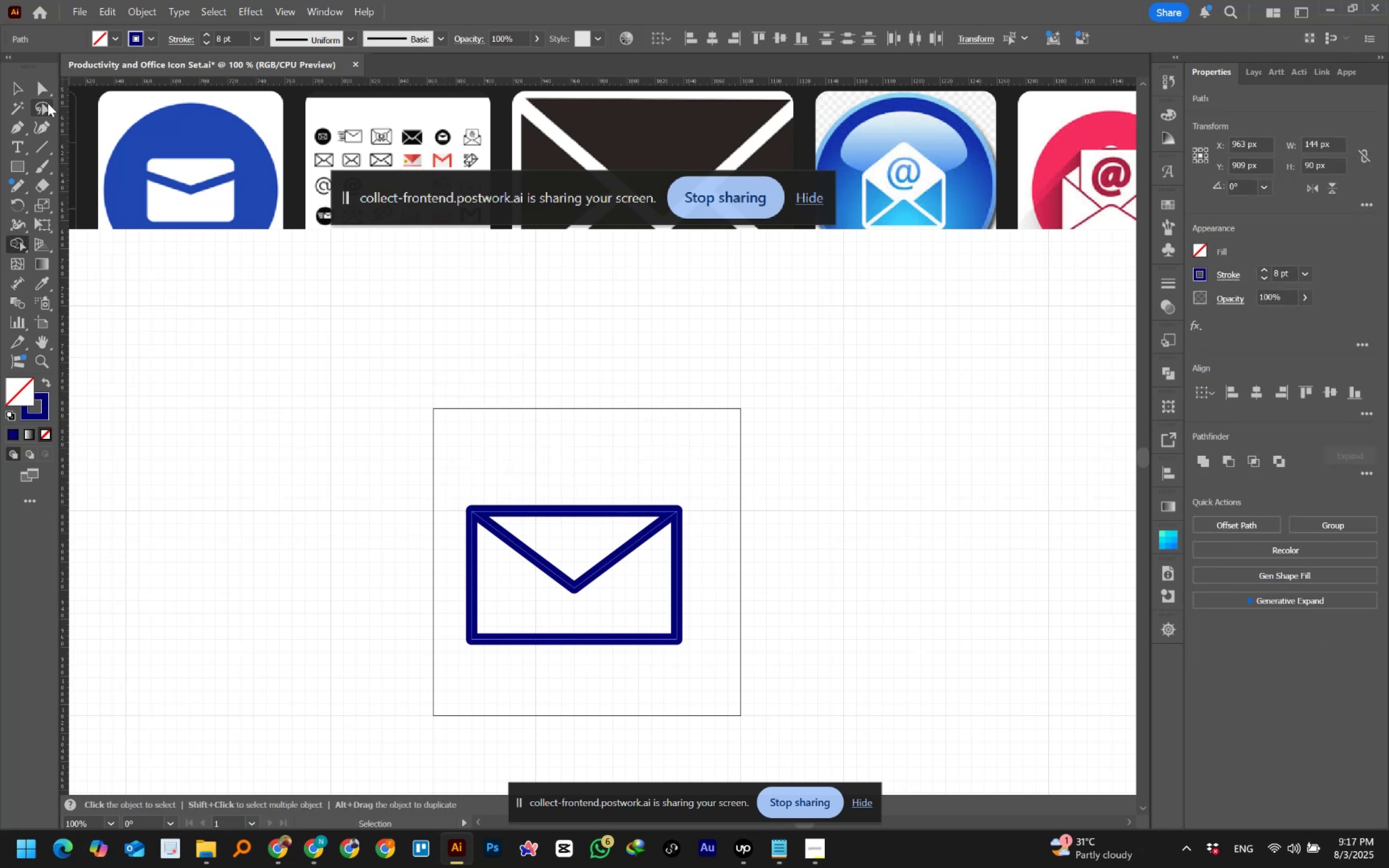 
left_click([17, 87])
 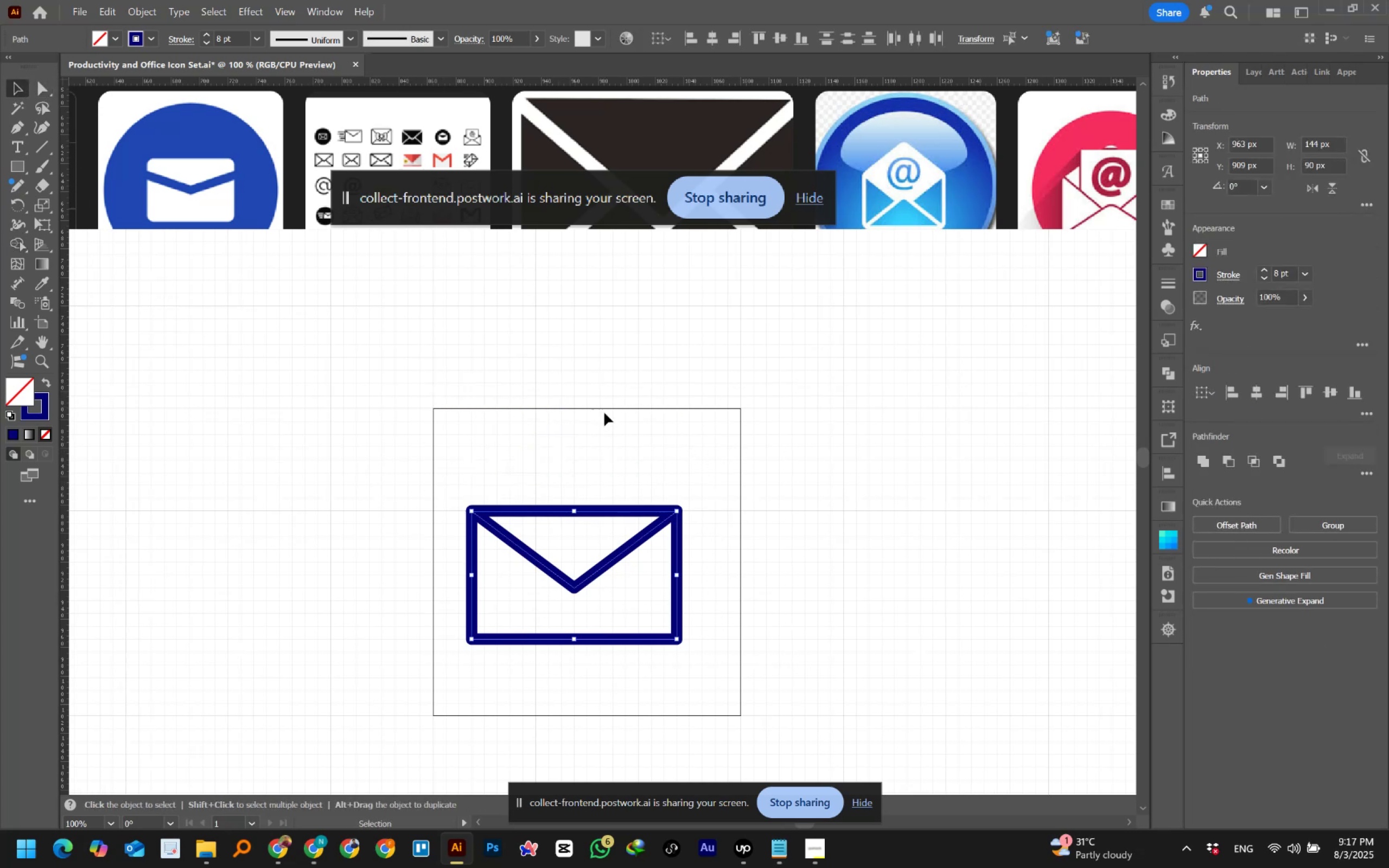 
left_click([606, 419])
 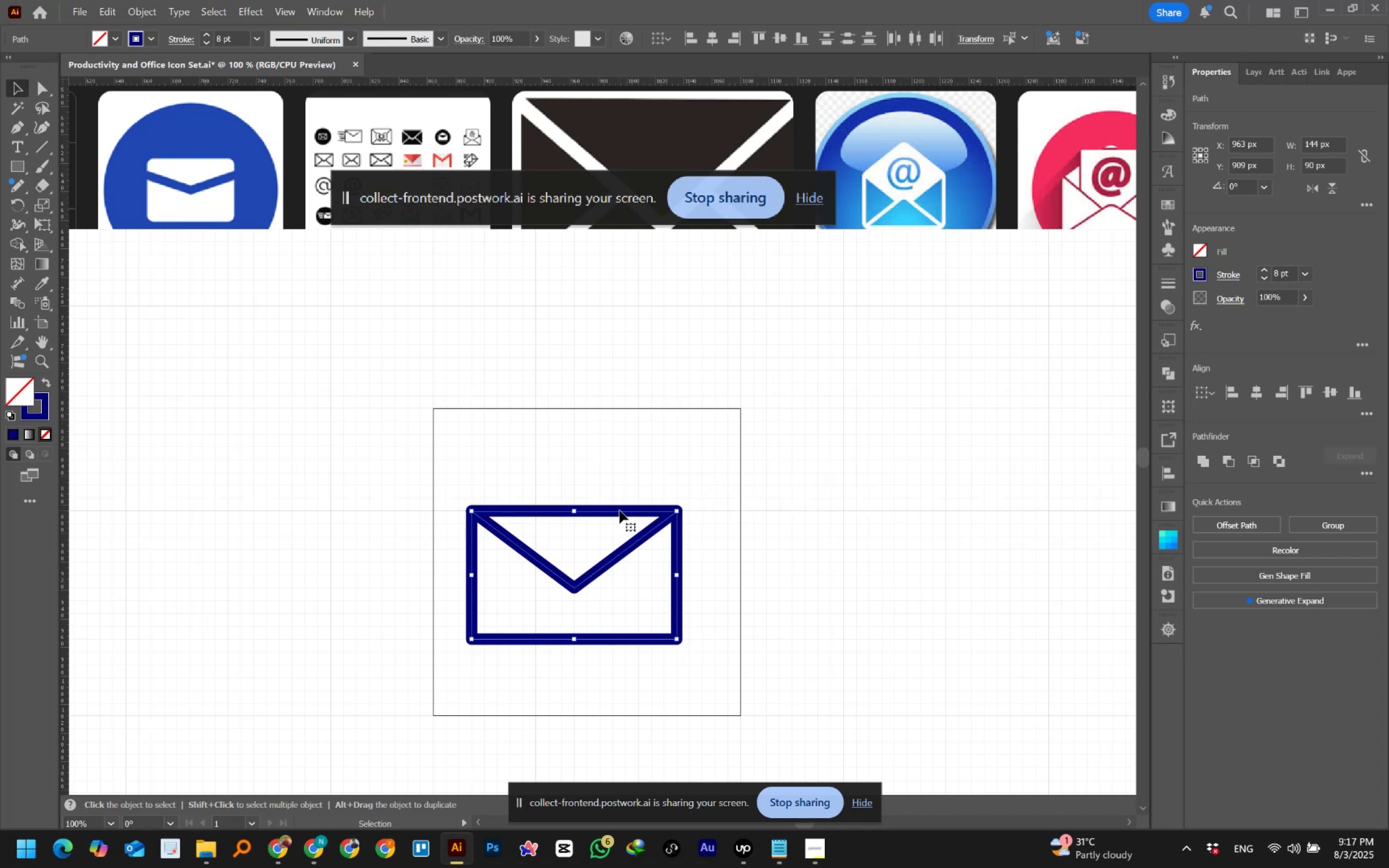 
wait(21.14)
 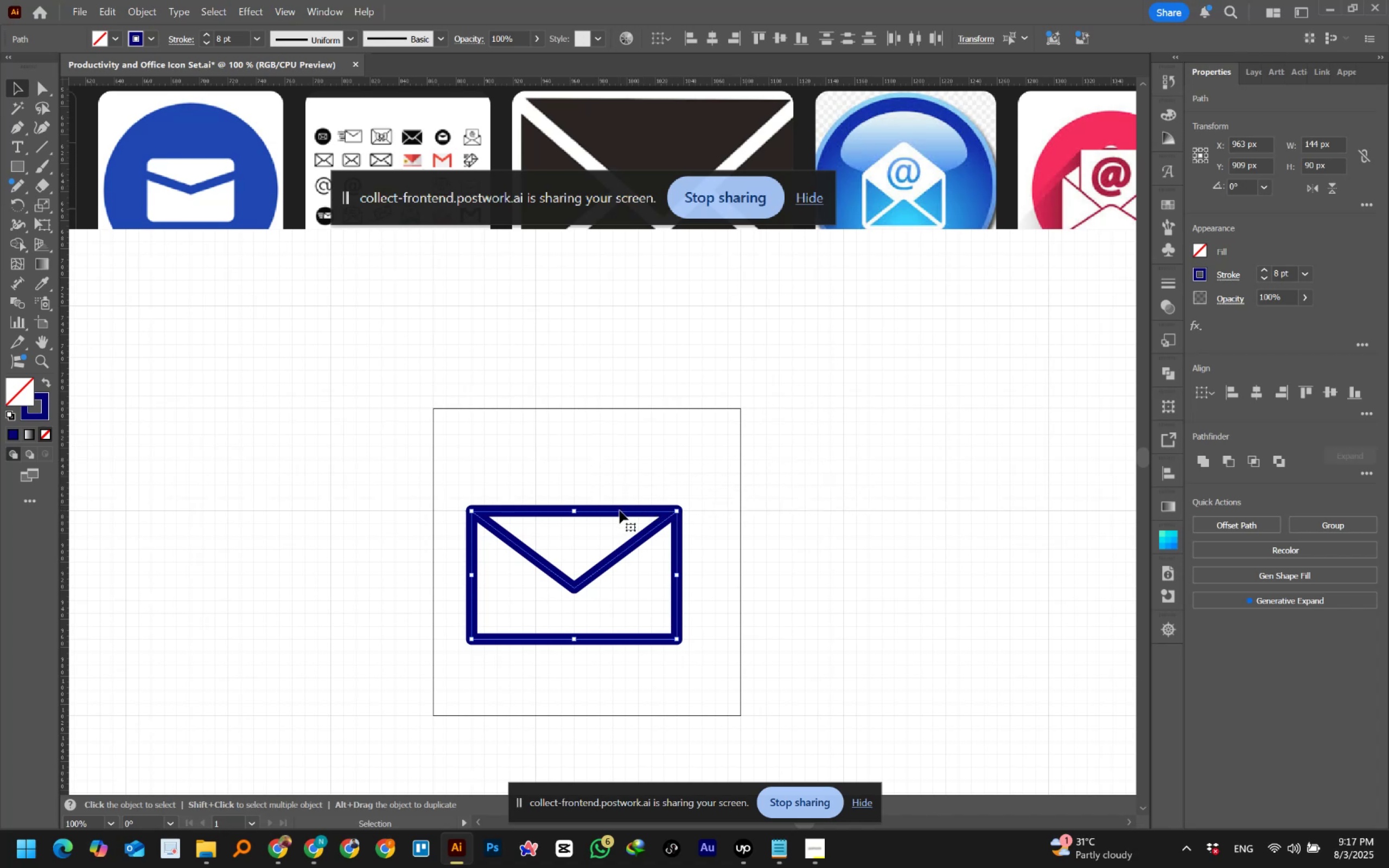 
key(Control+Z)
 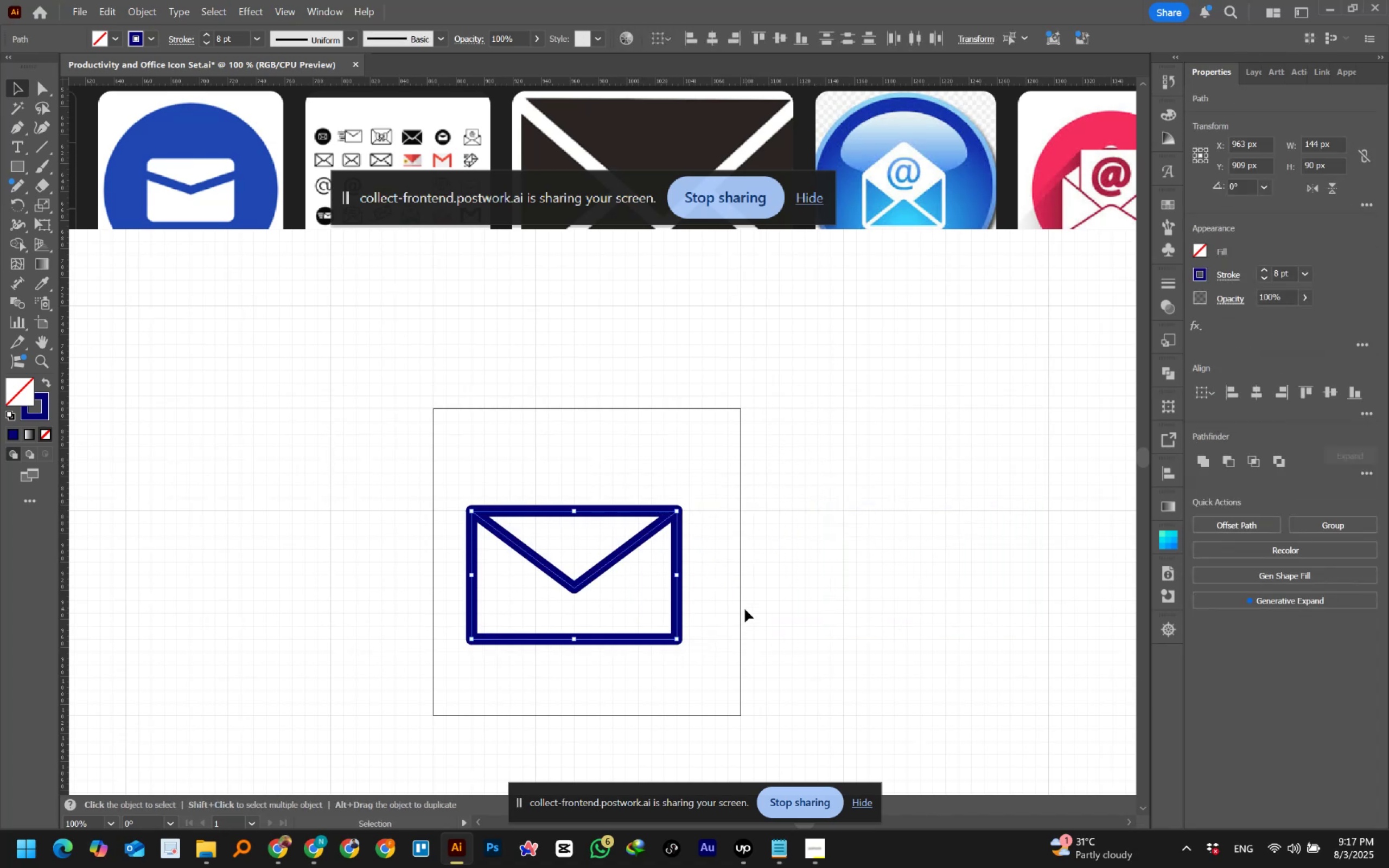 
left_click([748, 599])
 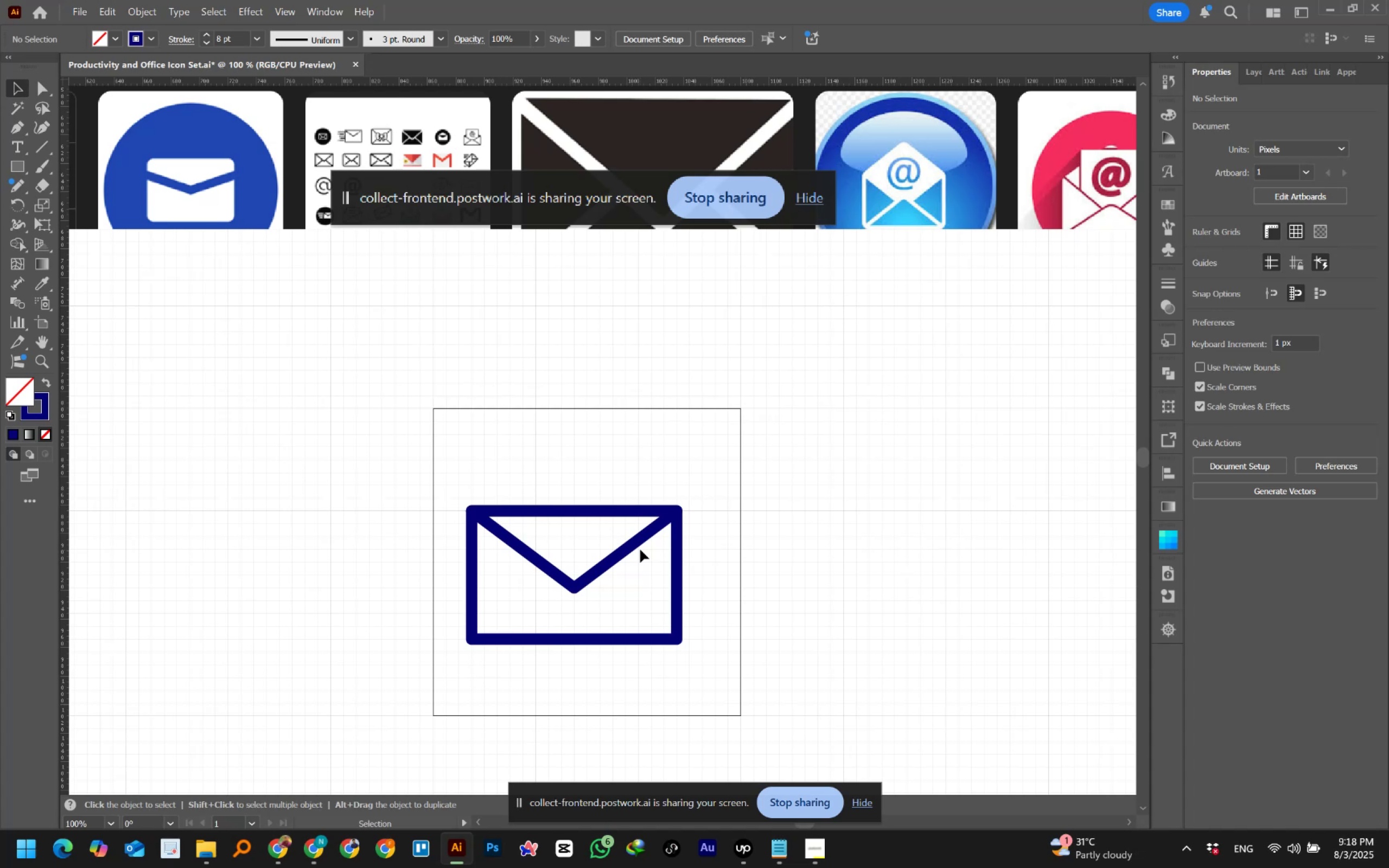 
wait(44.43)
 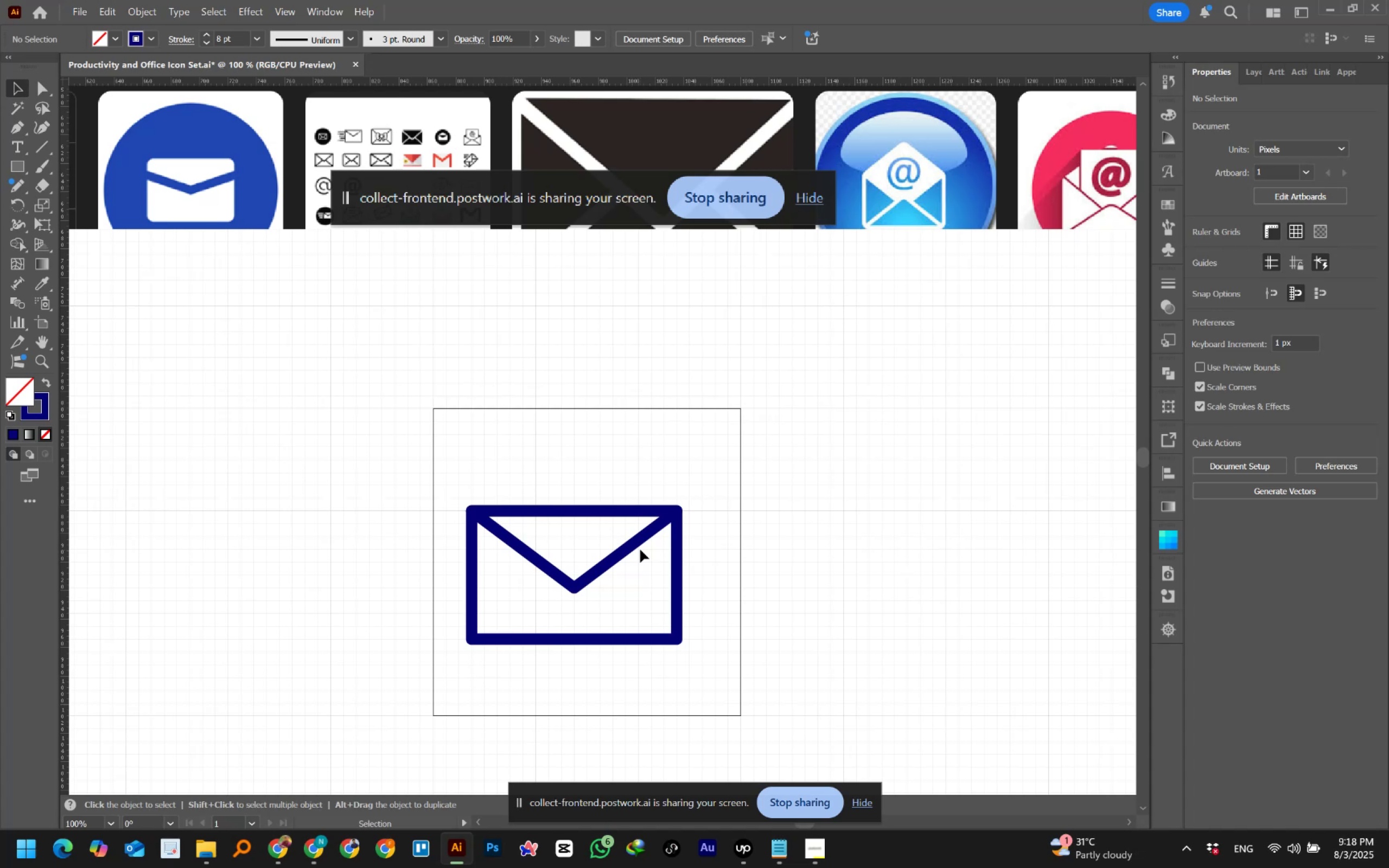 
left_click([574, 512])
 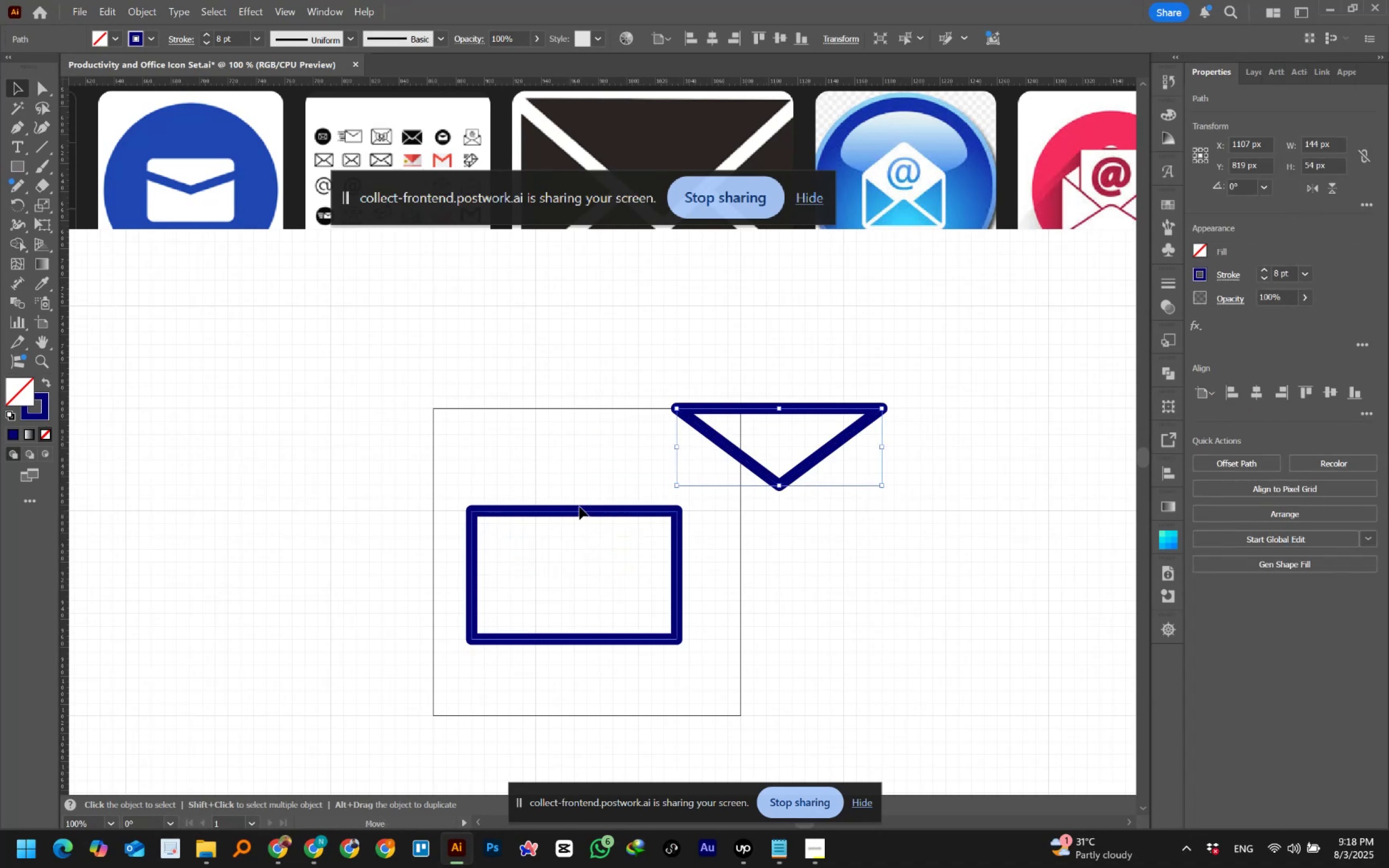 
wait(7.07)
 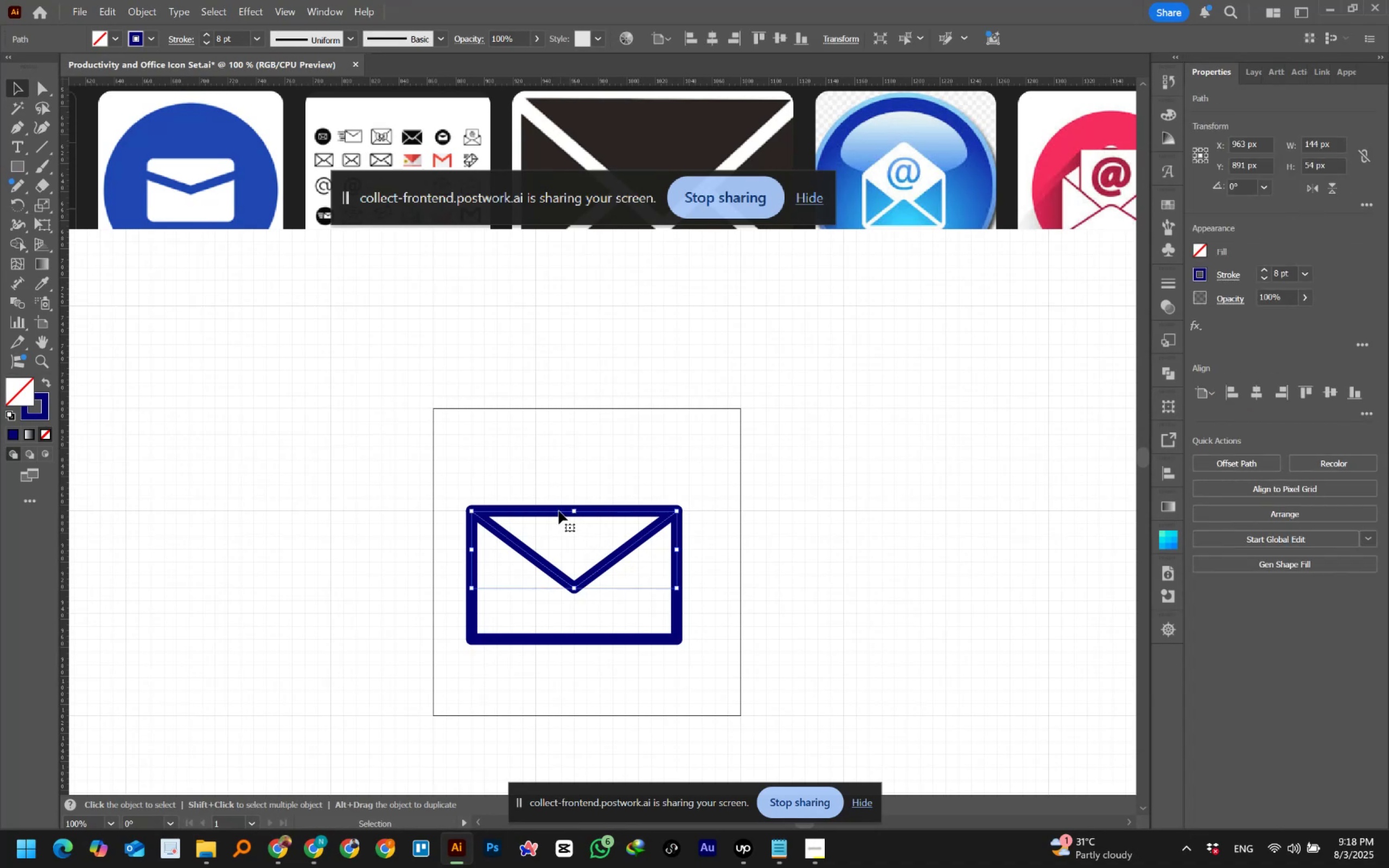 
mouse_move([623, 516])
 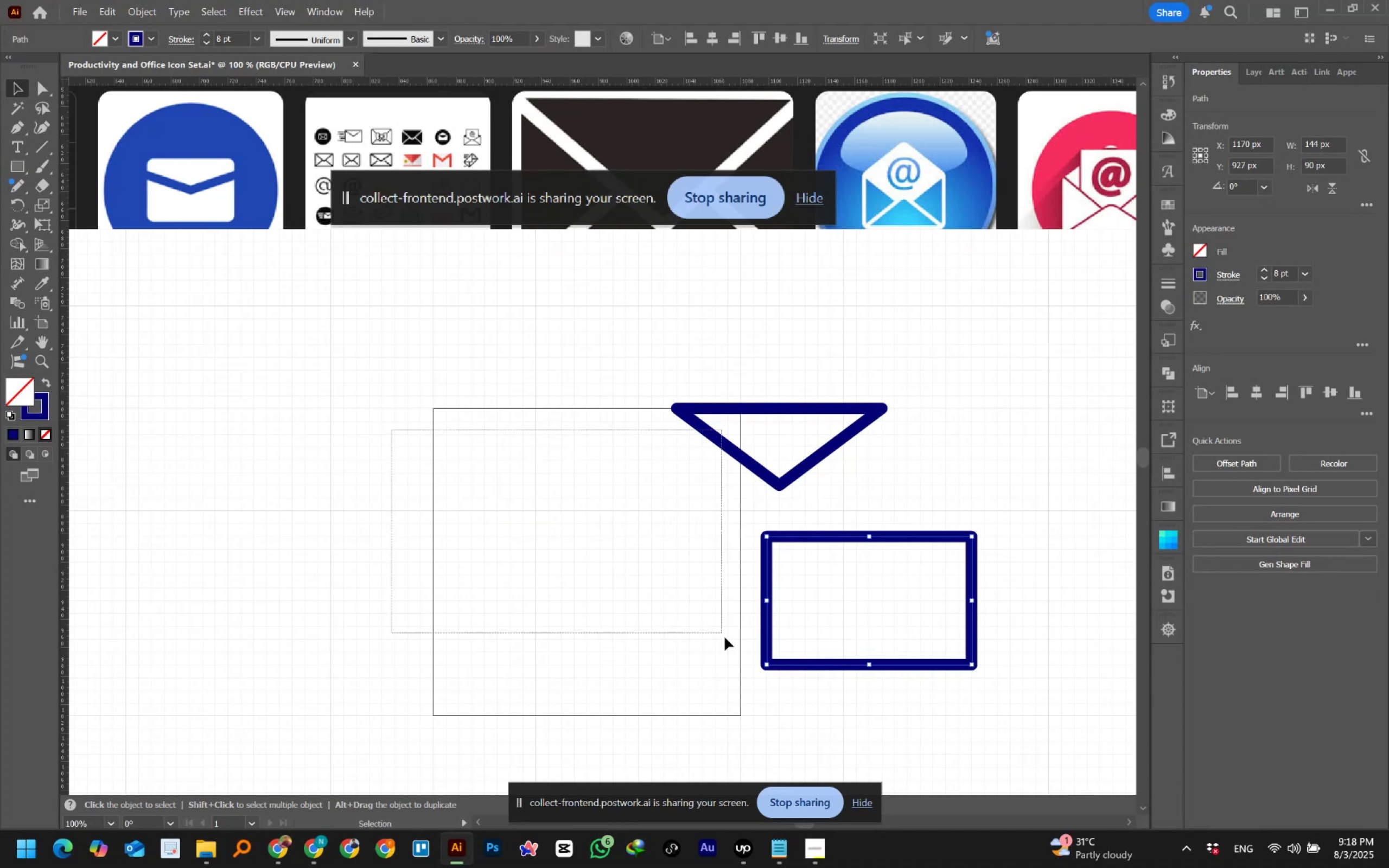 
key(Control+Z)
 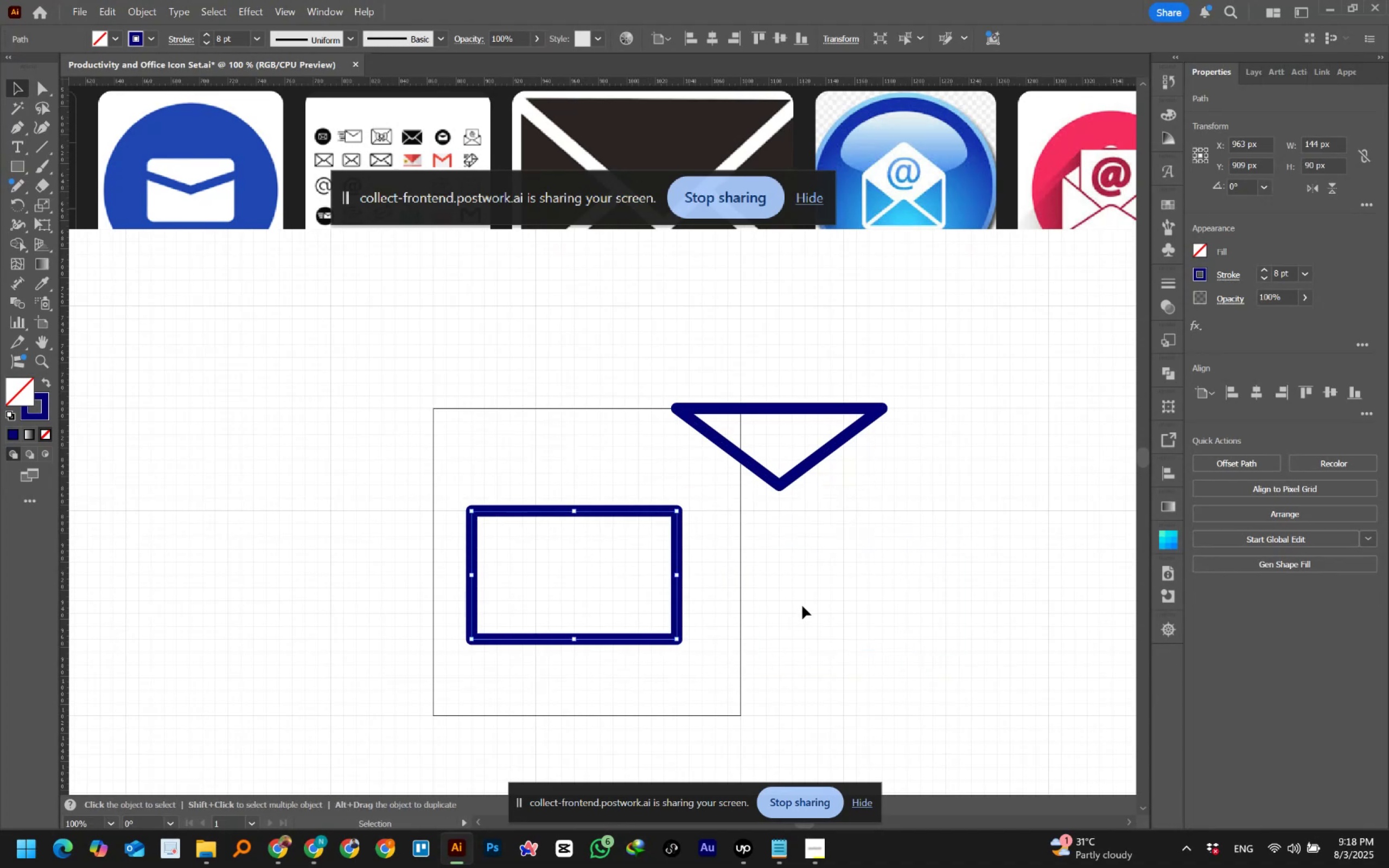 
left_click([802, 606])
 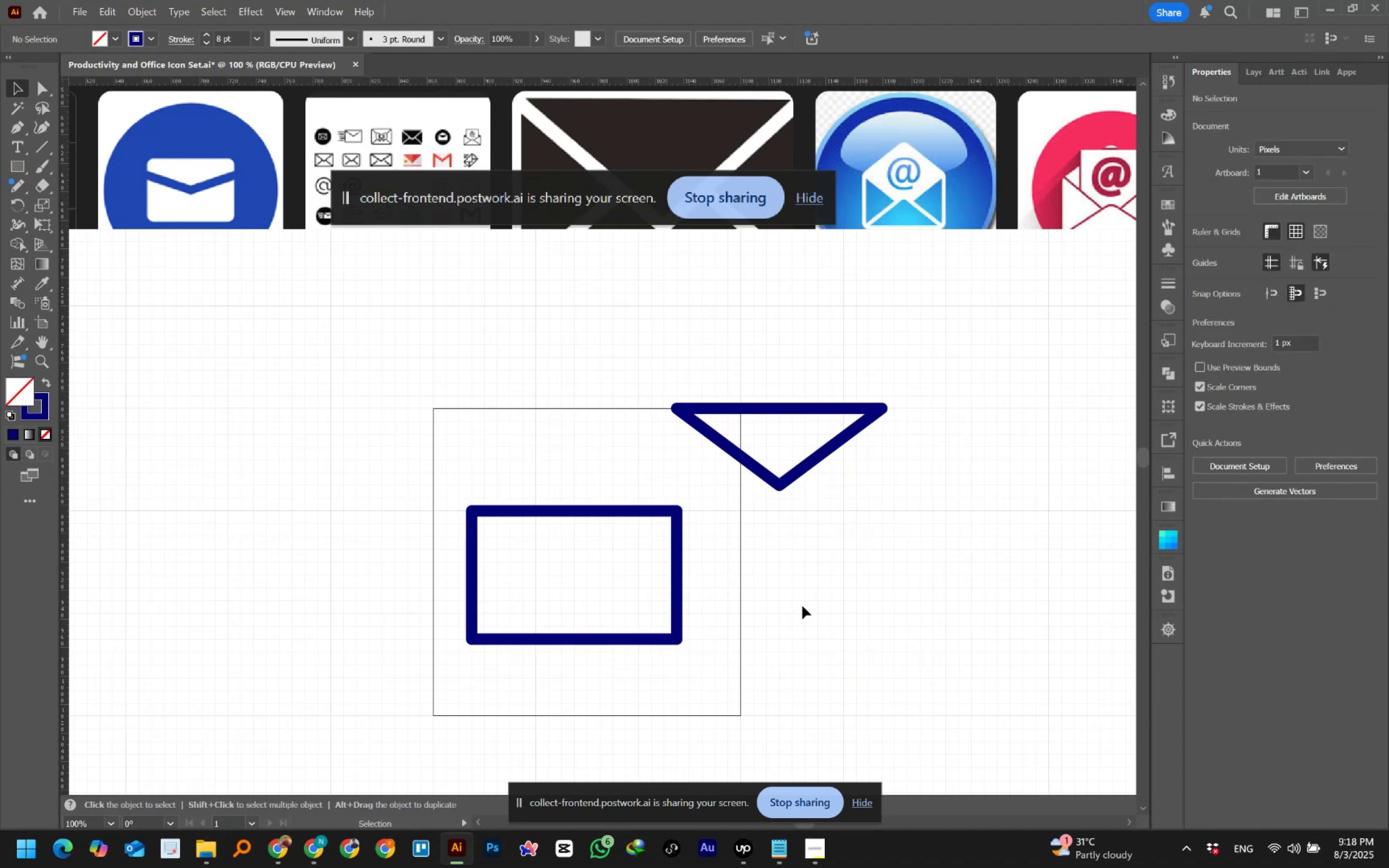 
key(Control+Z)
 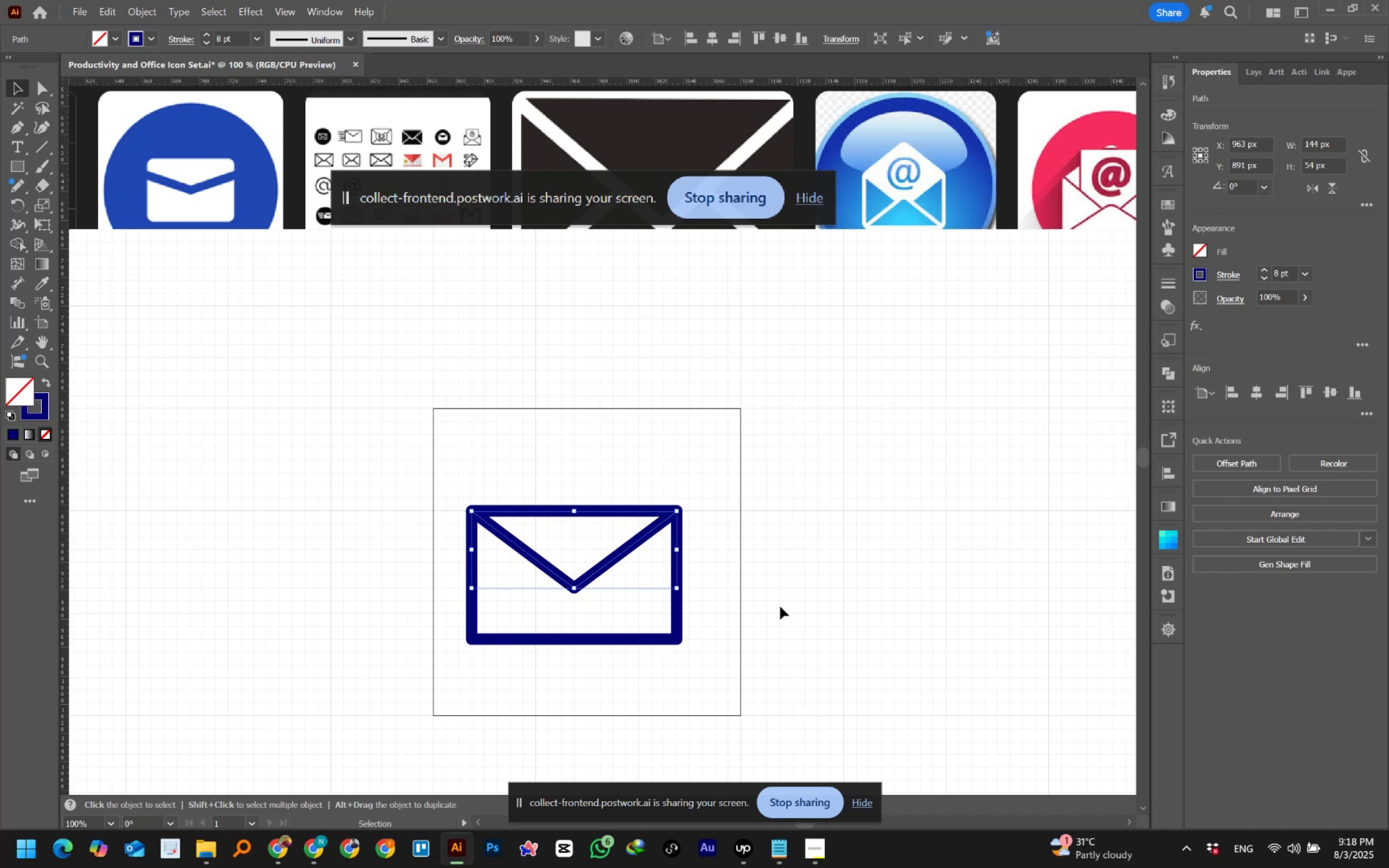 
key(Shift+ArrowUp)
 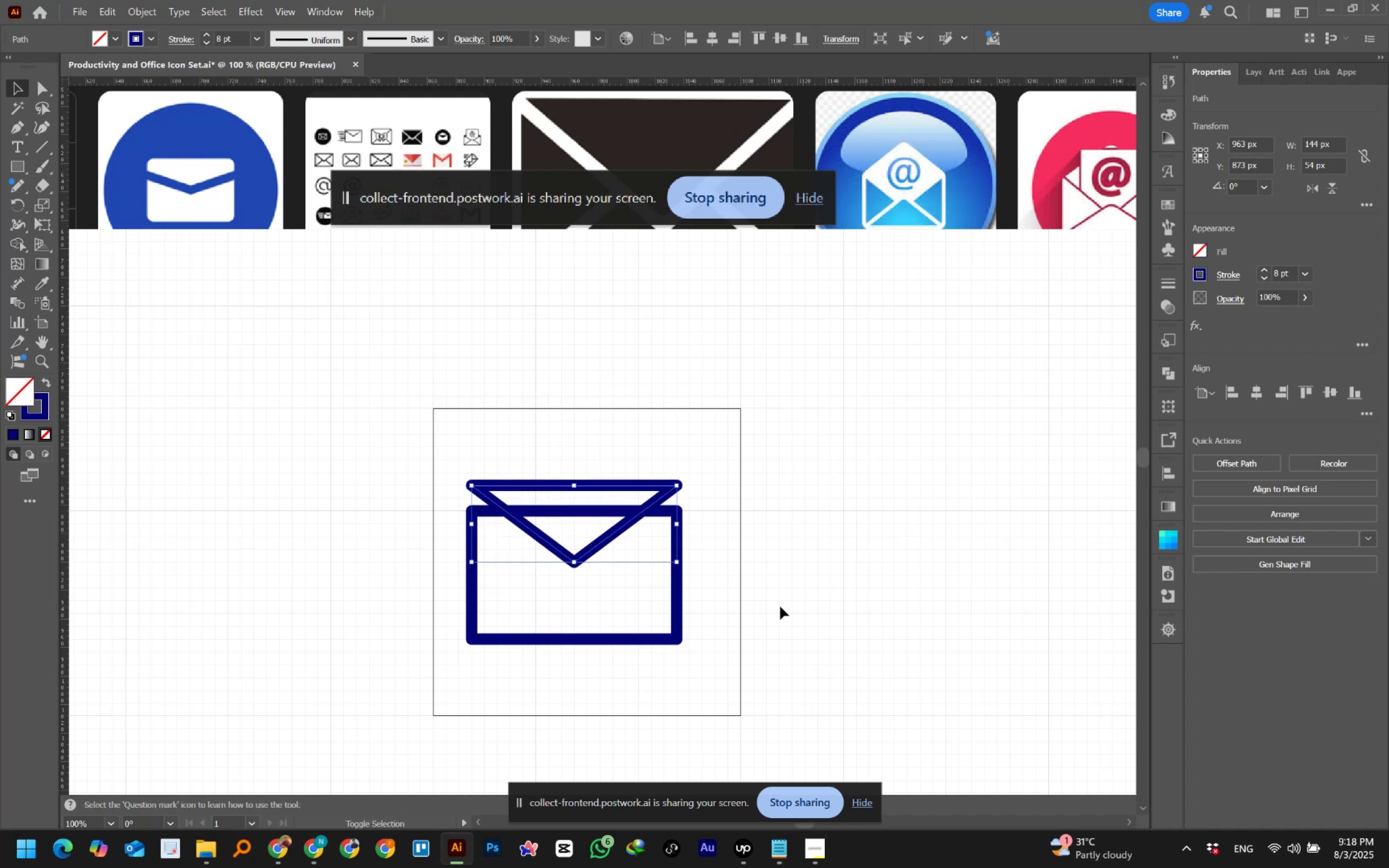 
key(Shift+ArrowUp)
 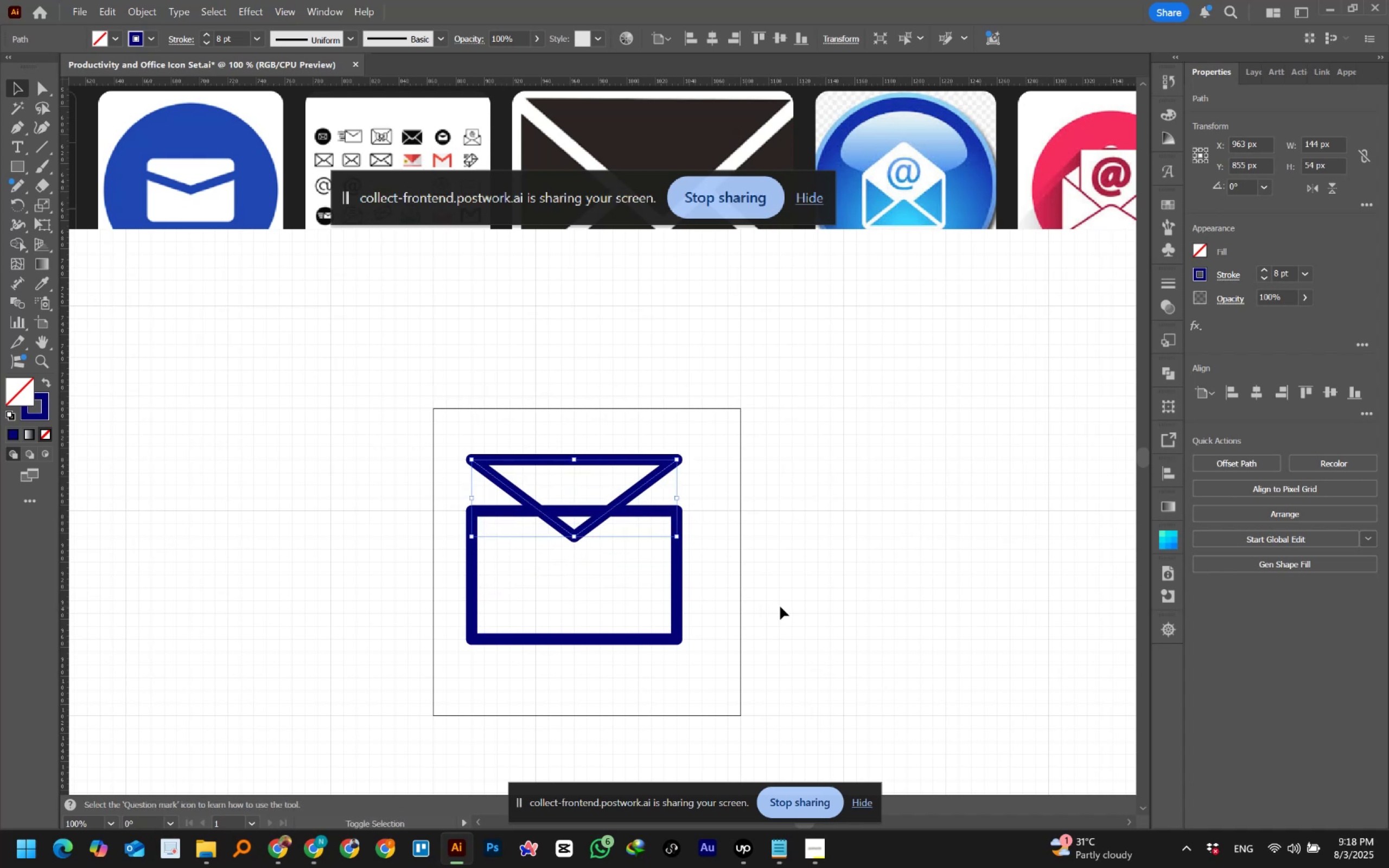 
key(Shift+ArrowUp)
 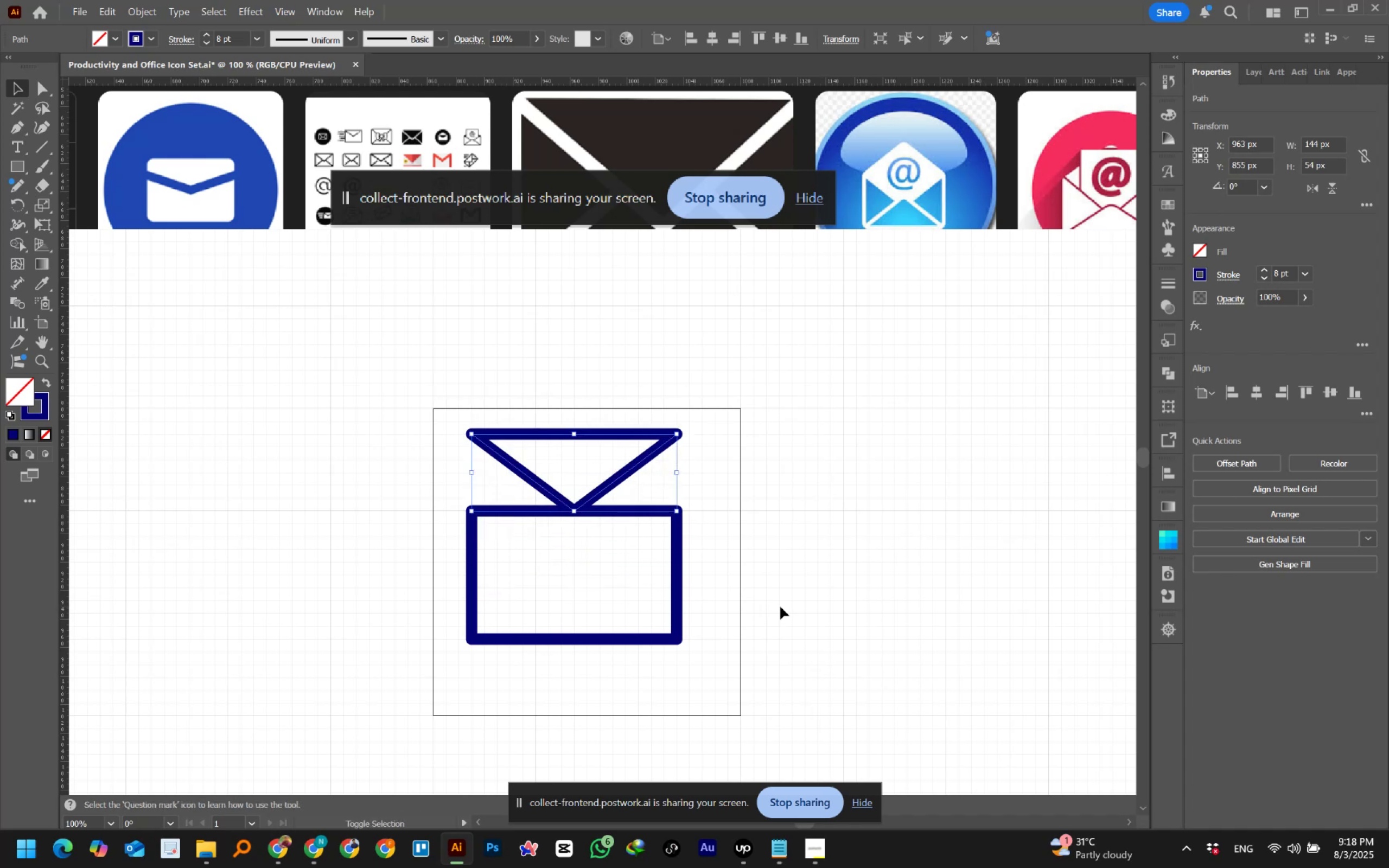 
key(Shift+ArrowUp)
 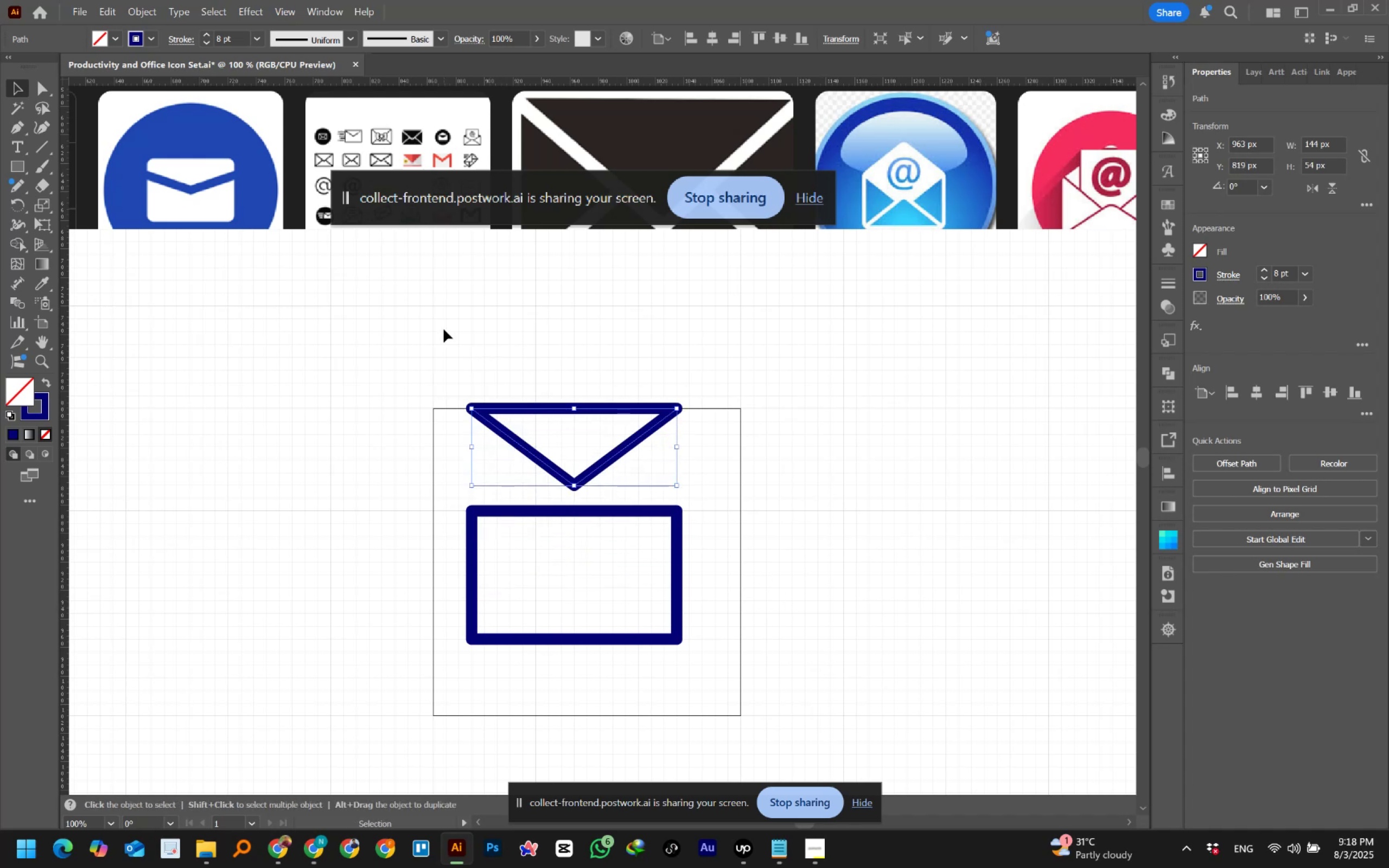 
left_click([40, 85])
 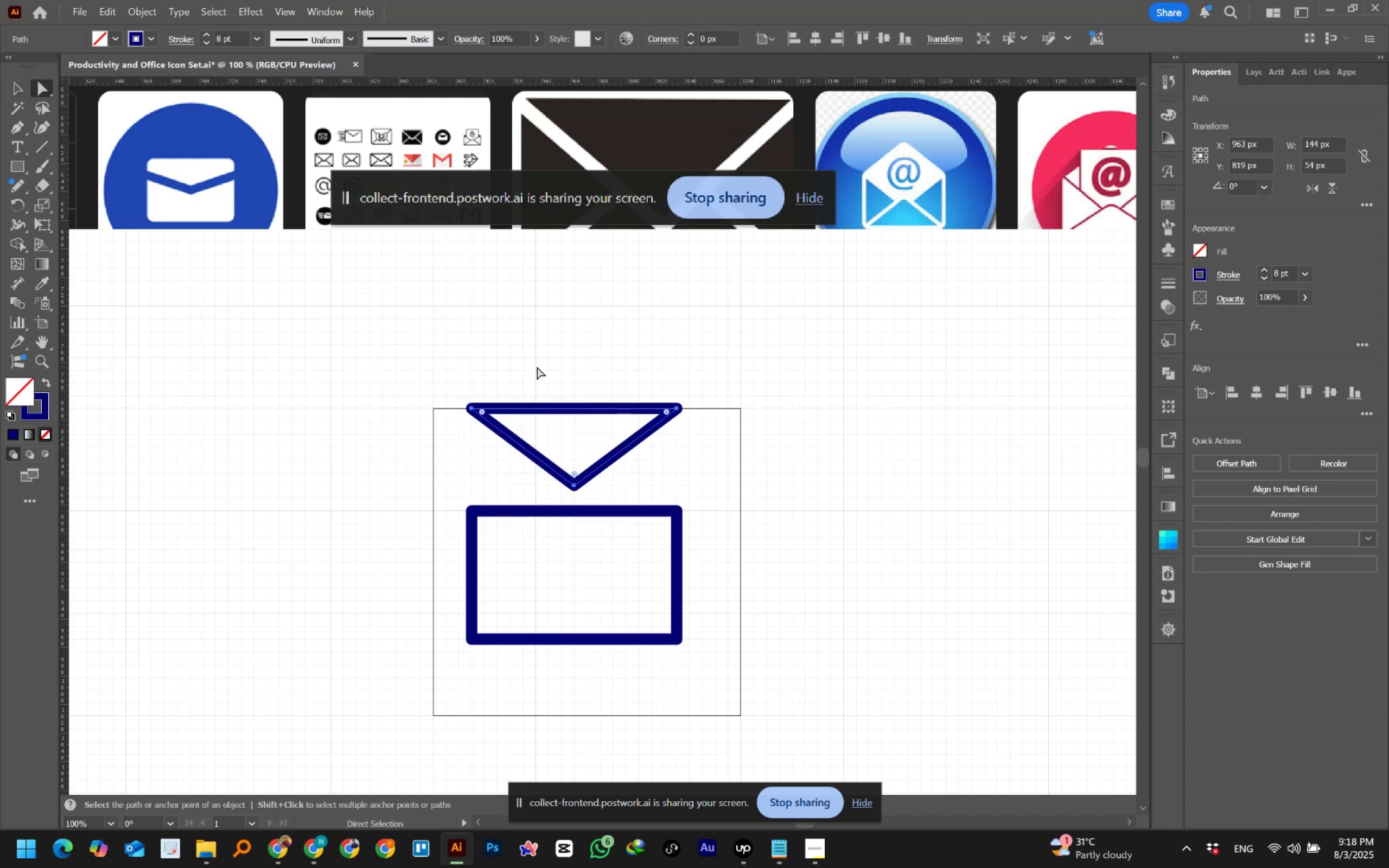 
left_click([563, 367])
 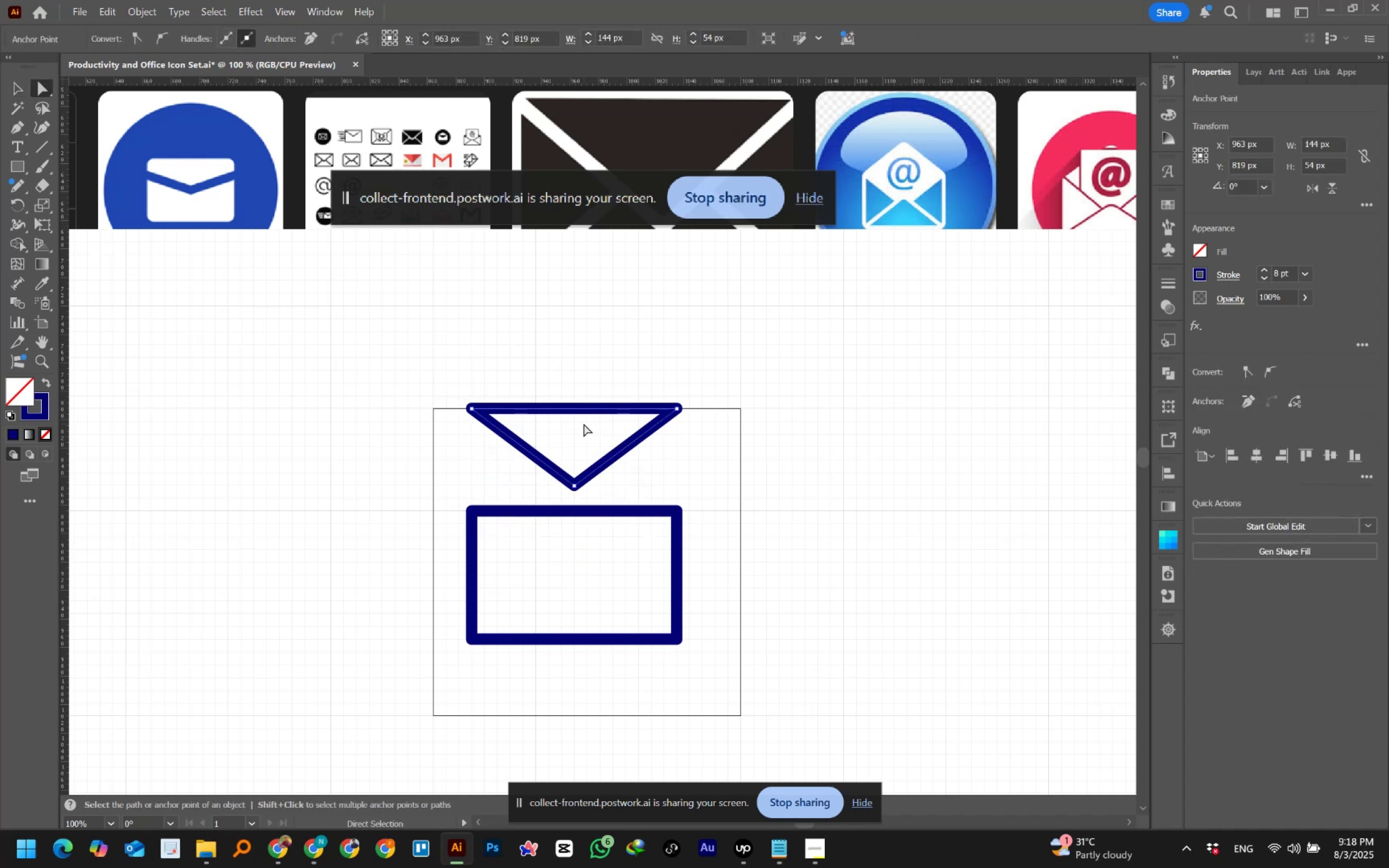 
key(Delete)
 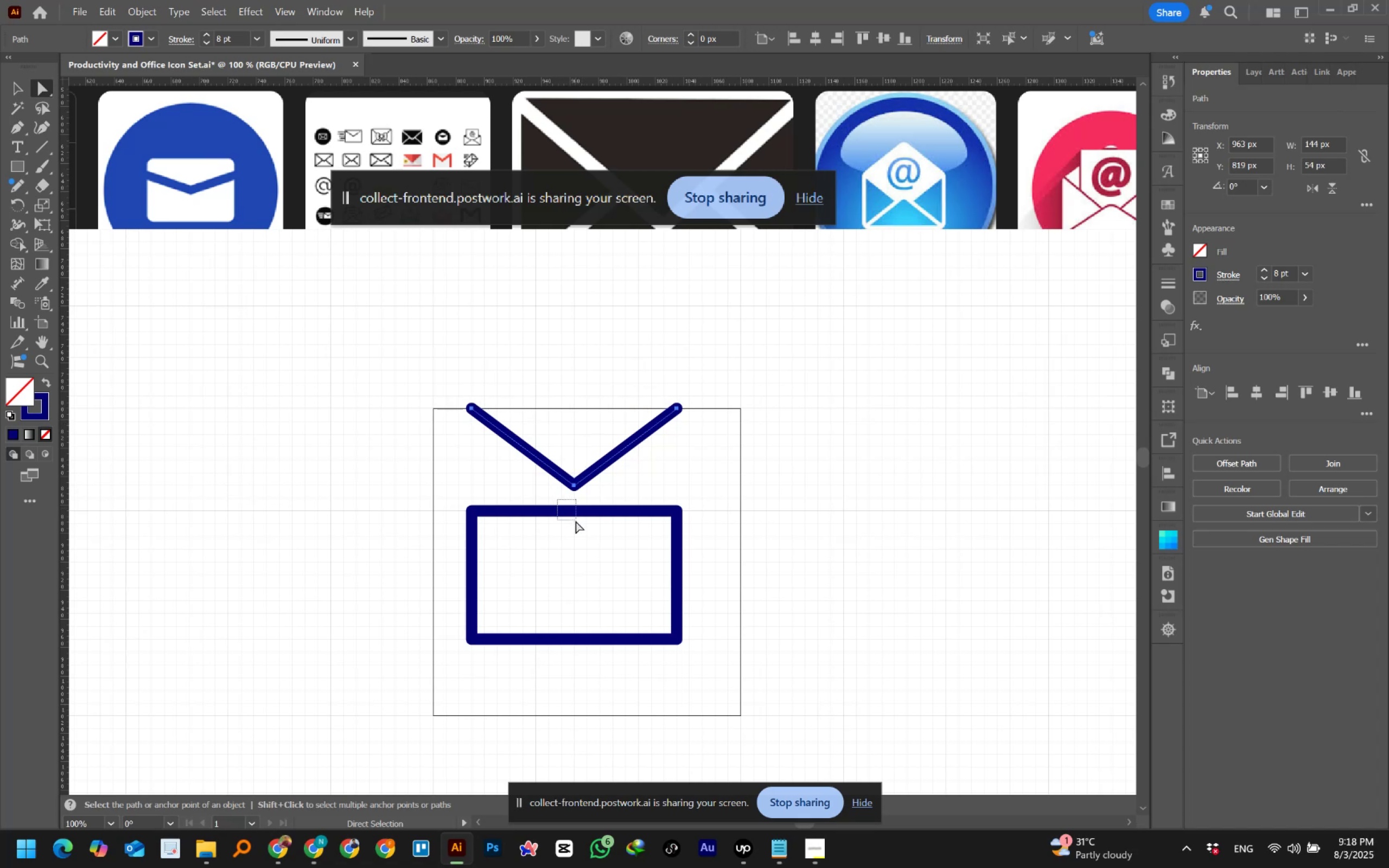 
key(Delete)
 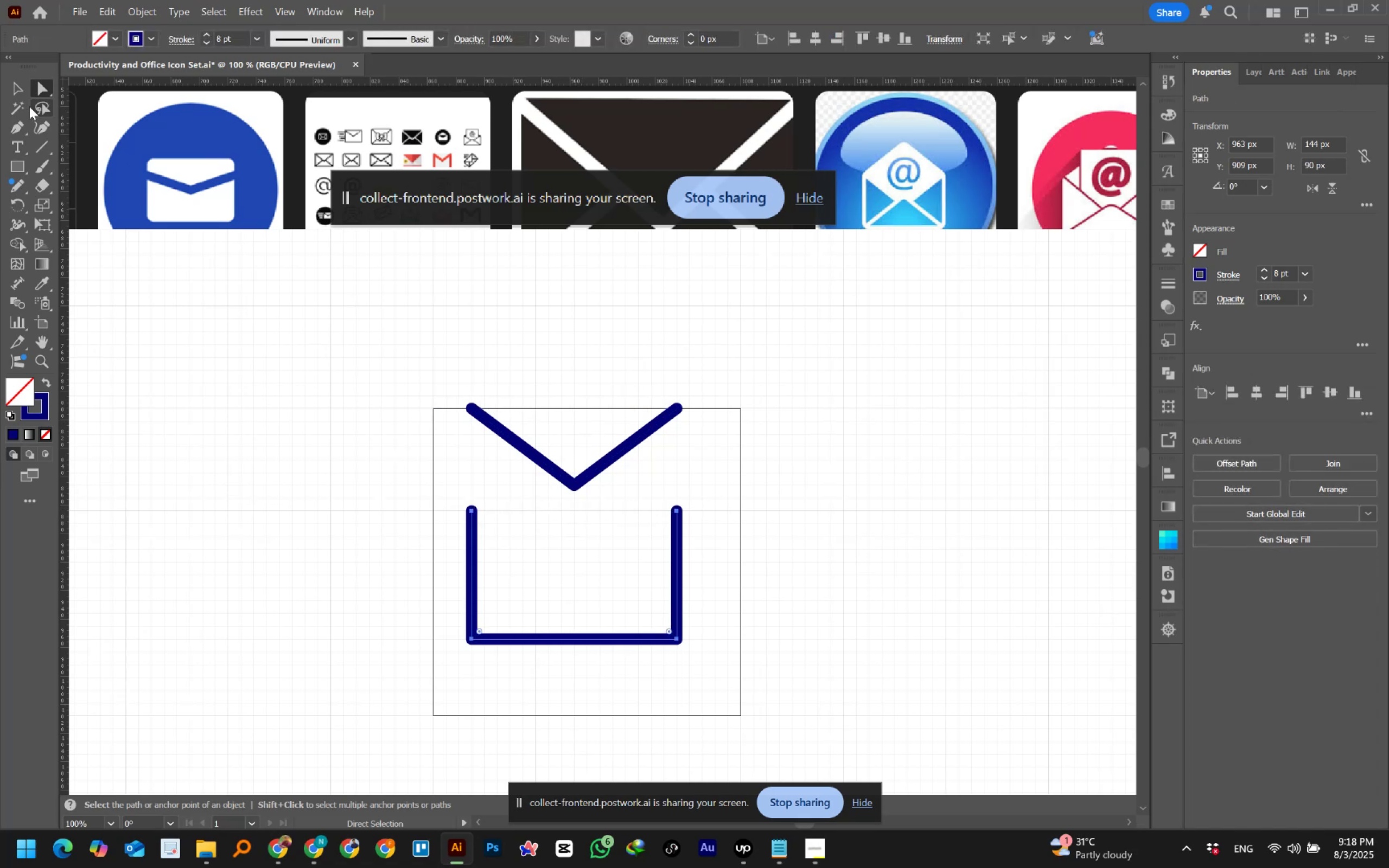 
left_click([21, 94])
 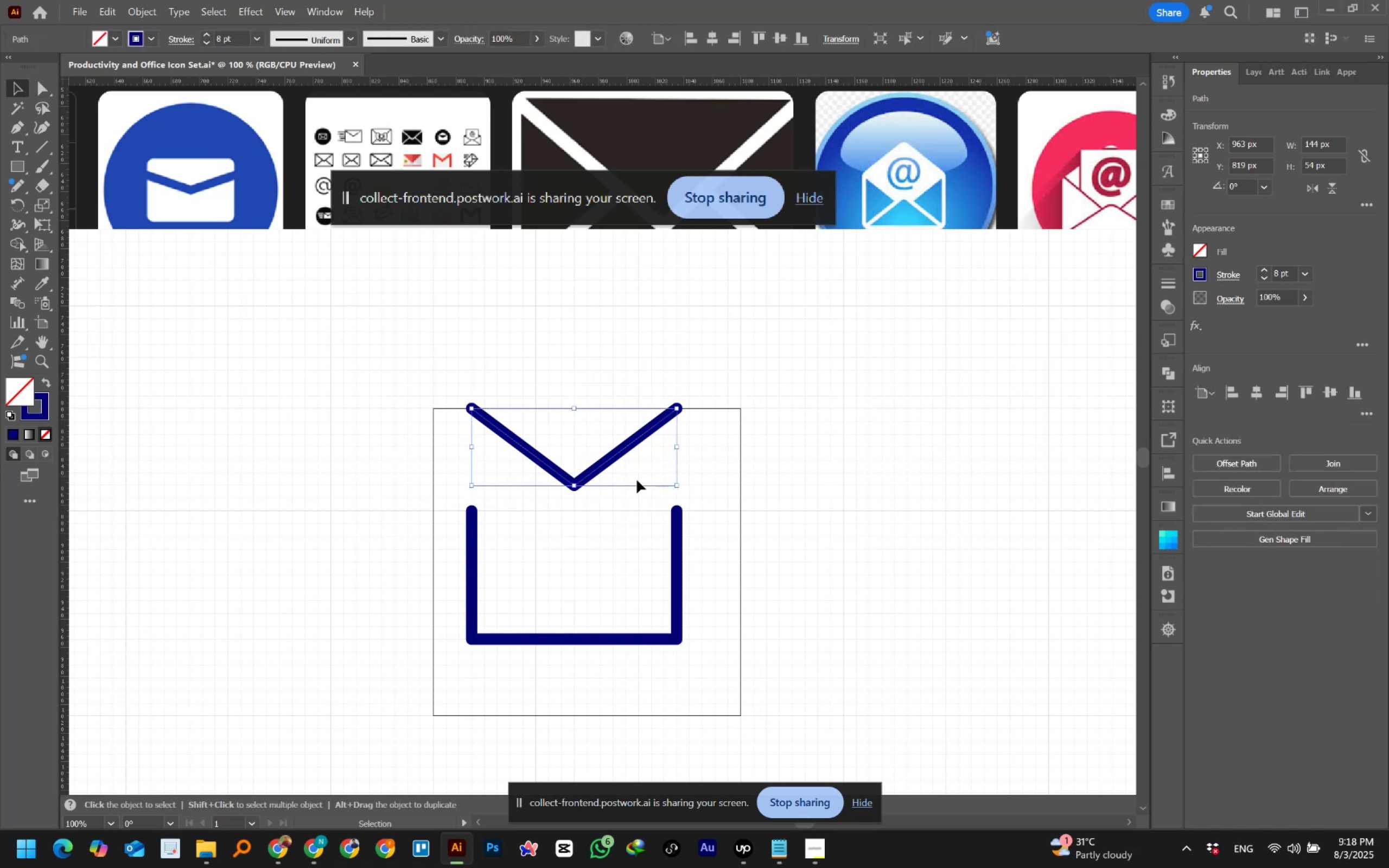 
key(Shift+ArrowDown)
 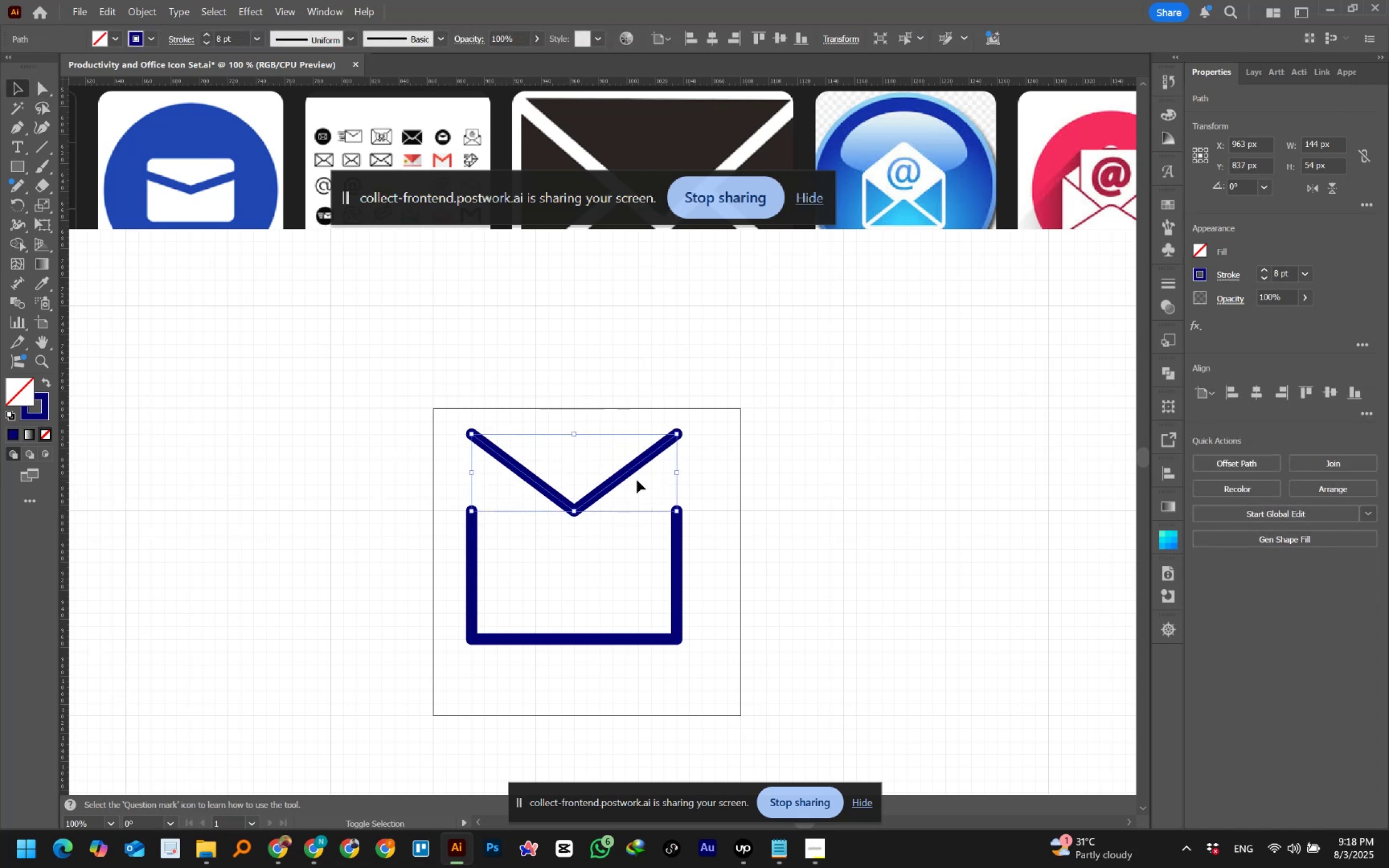 
key(Shift+ArrowDown)
 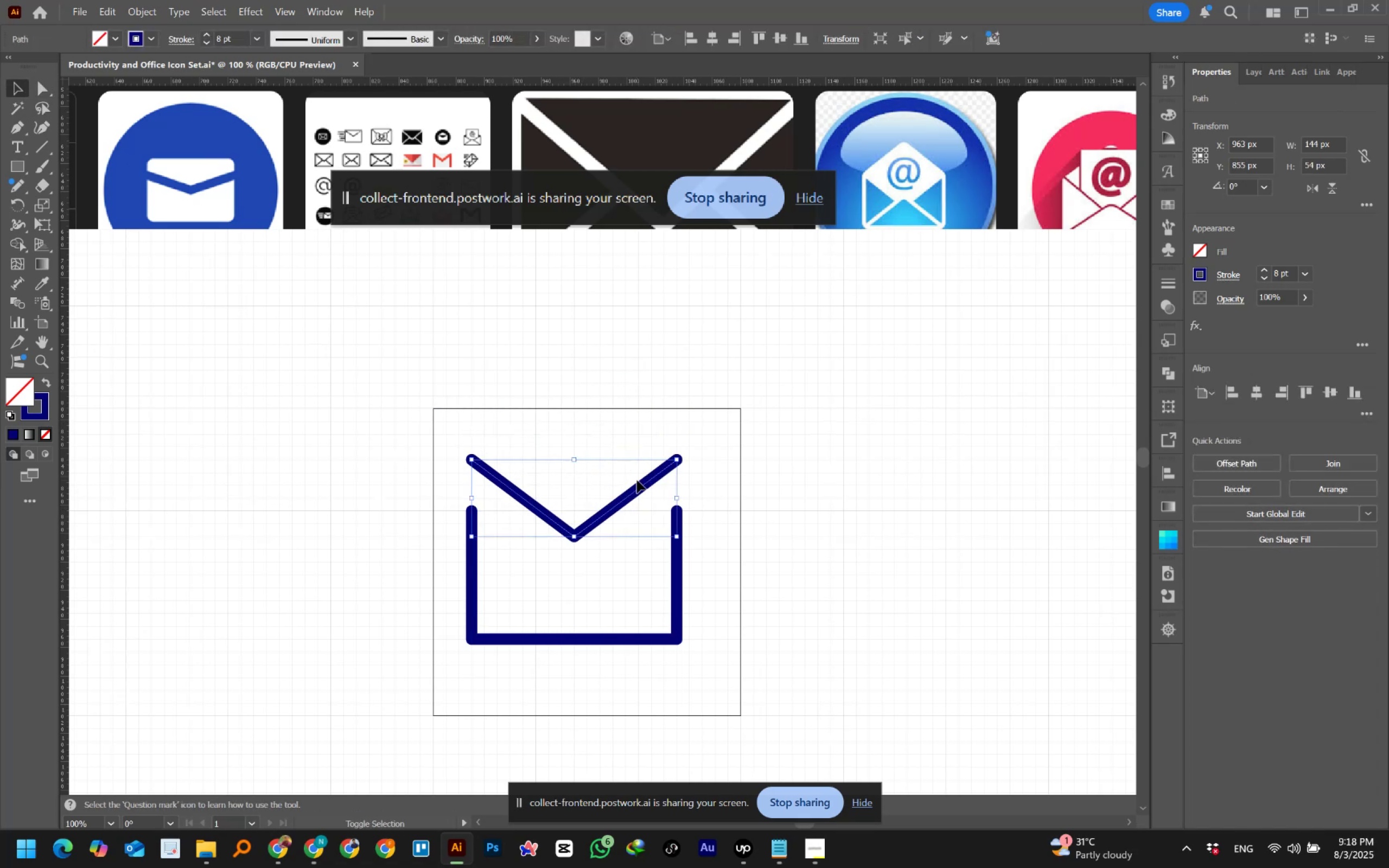 
key(Shift+ArrowDown)
 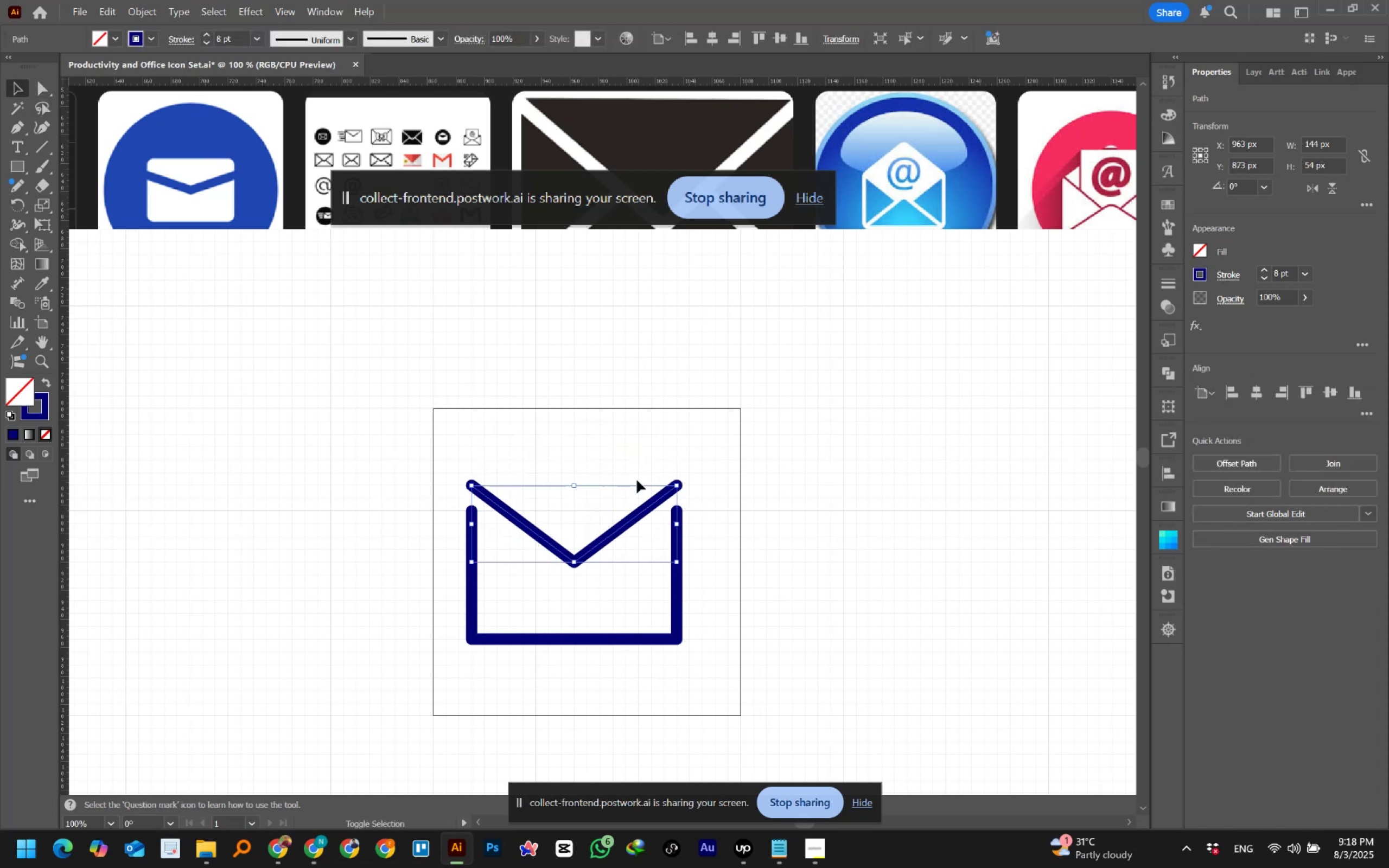 
key(Shift+ArrowDown)
 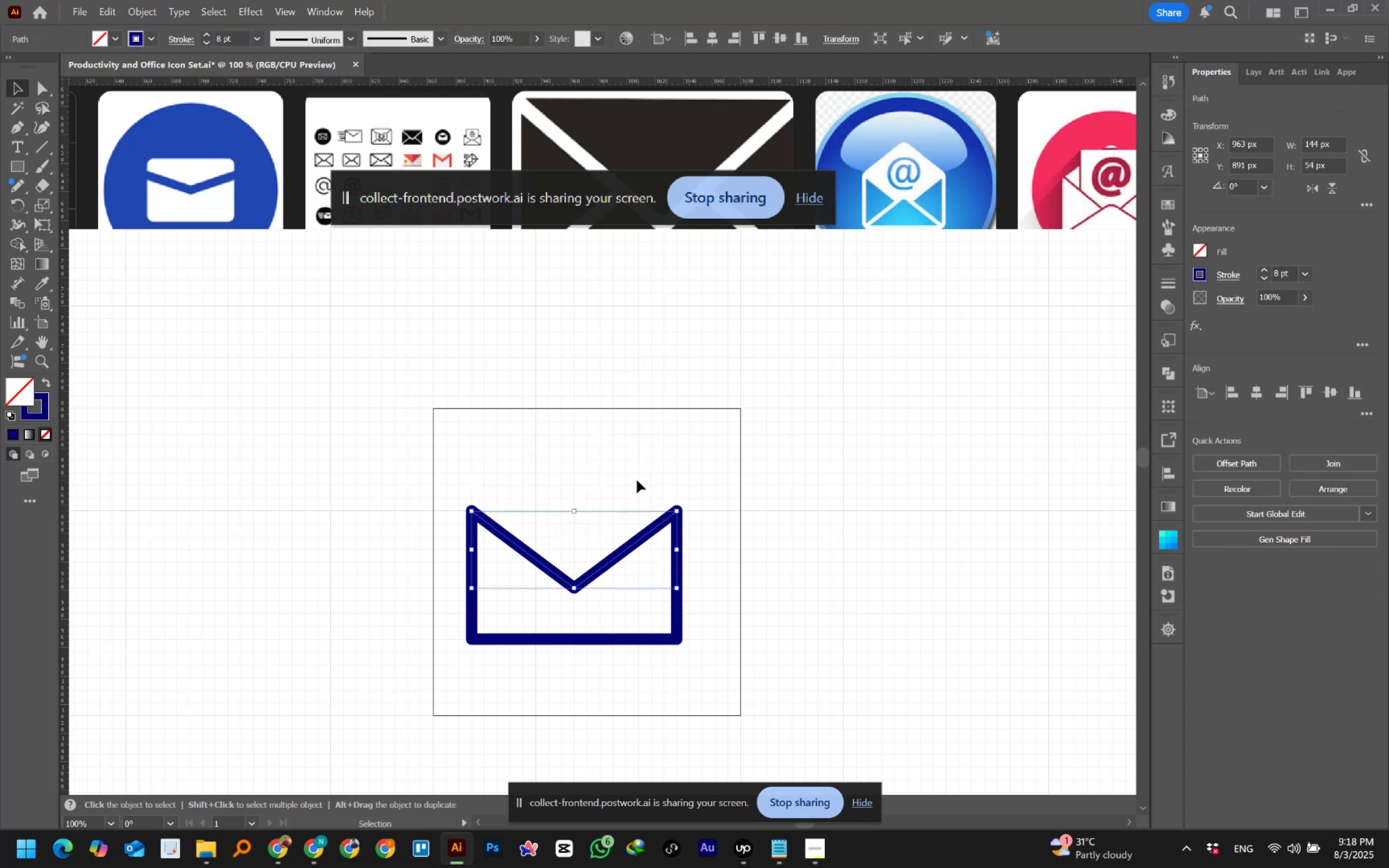 
left_click([637, 480])
 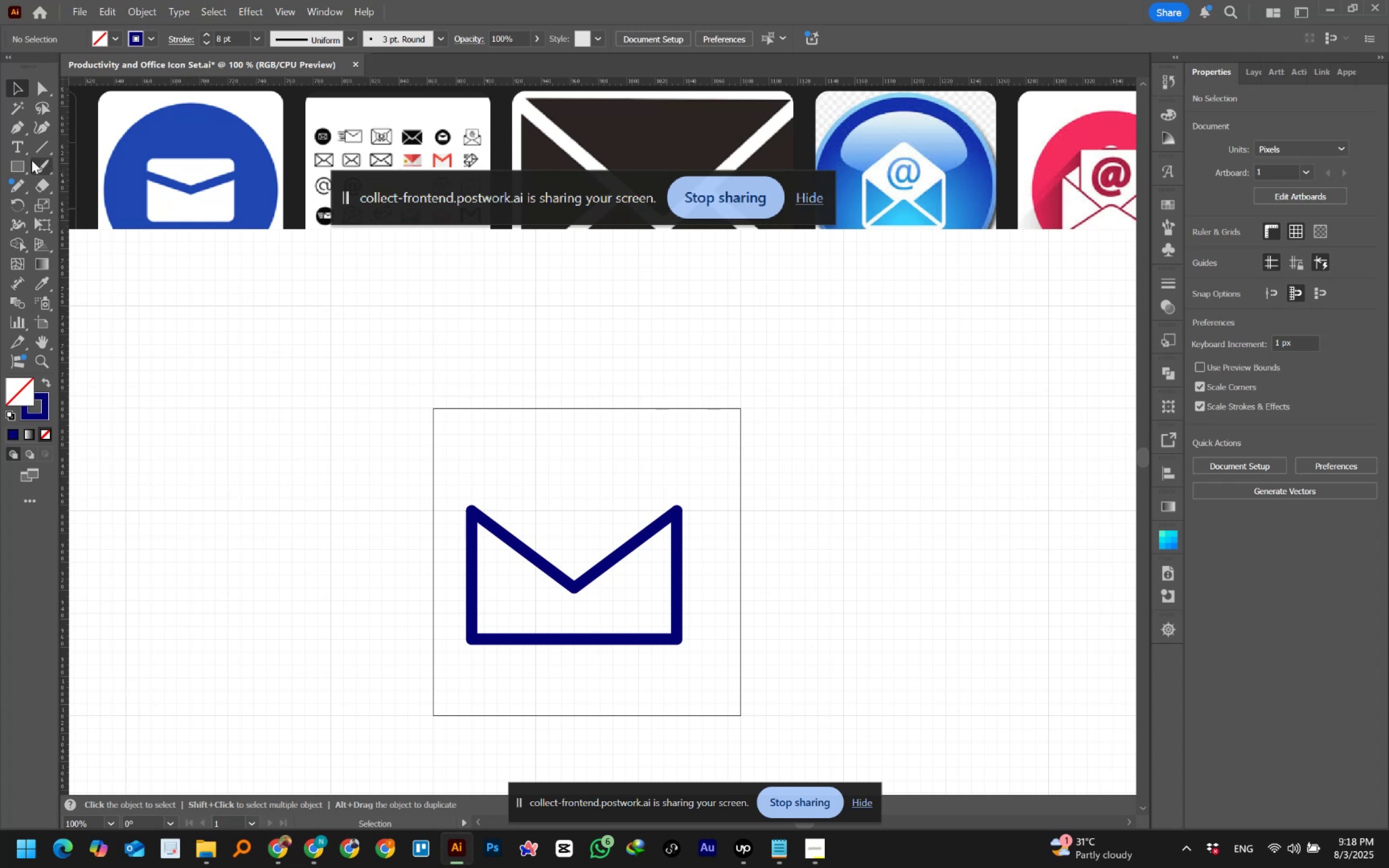 
left_click([39, 146])
 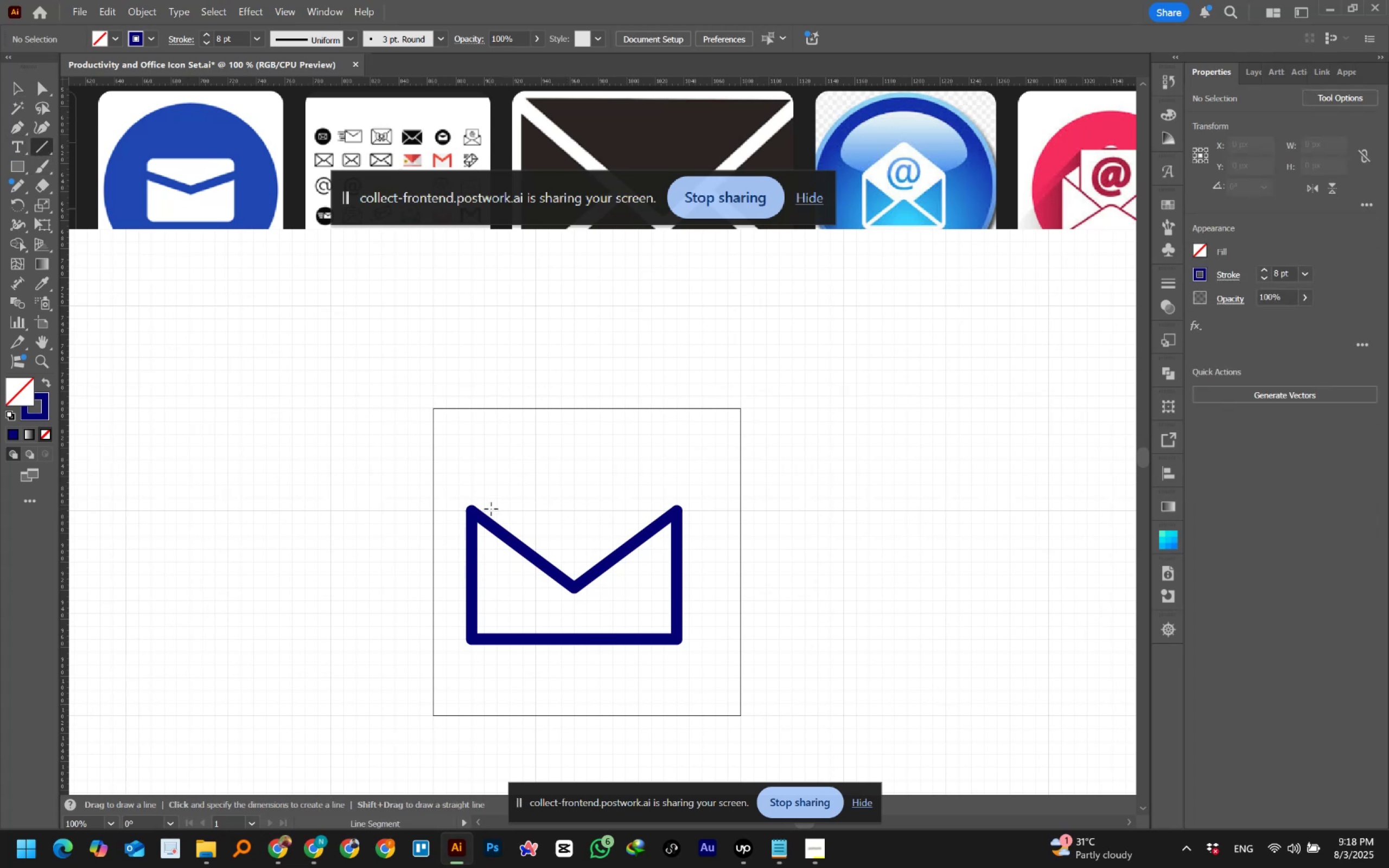 
hold_key(key=ShiftLeft, duration=1.51)
 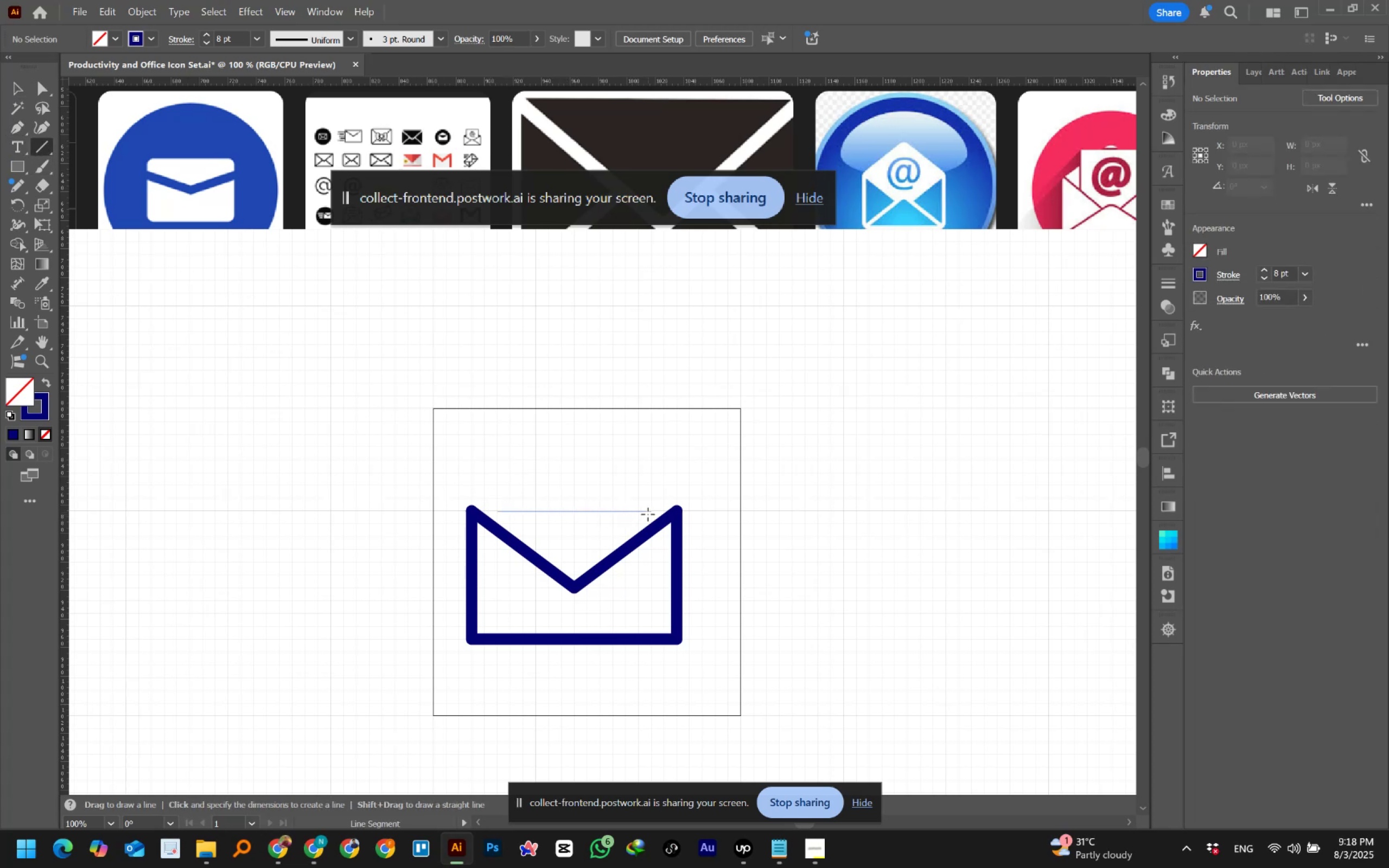 
hold_key(key=ShiftLeft, duration=1.51)
 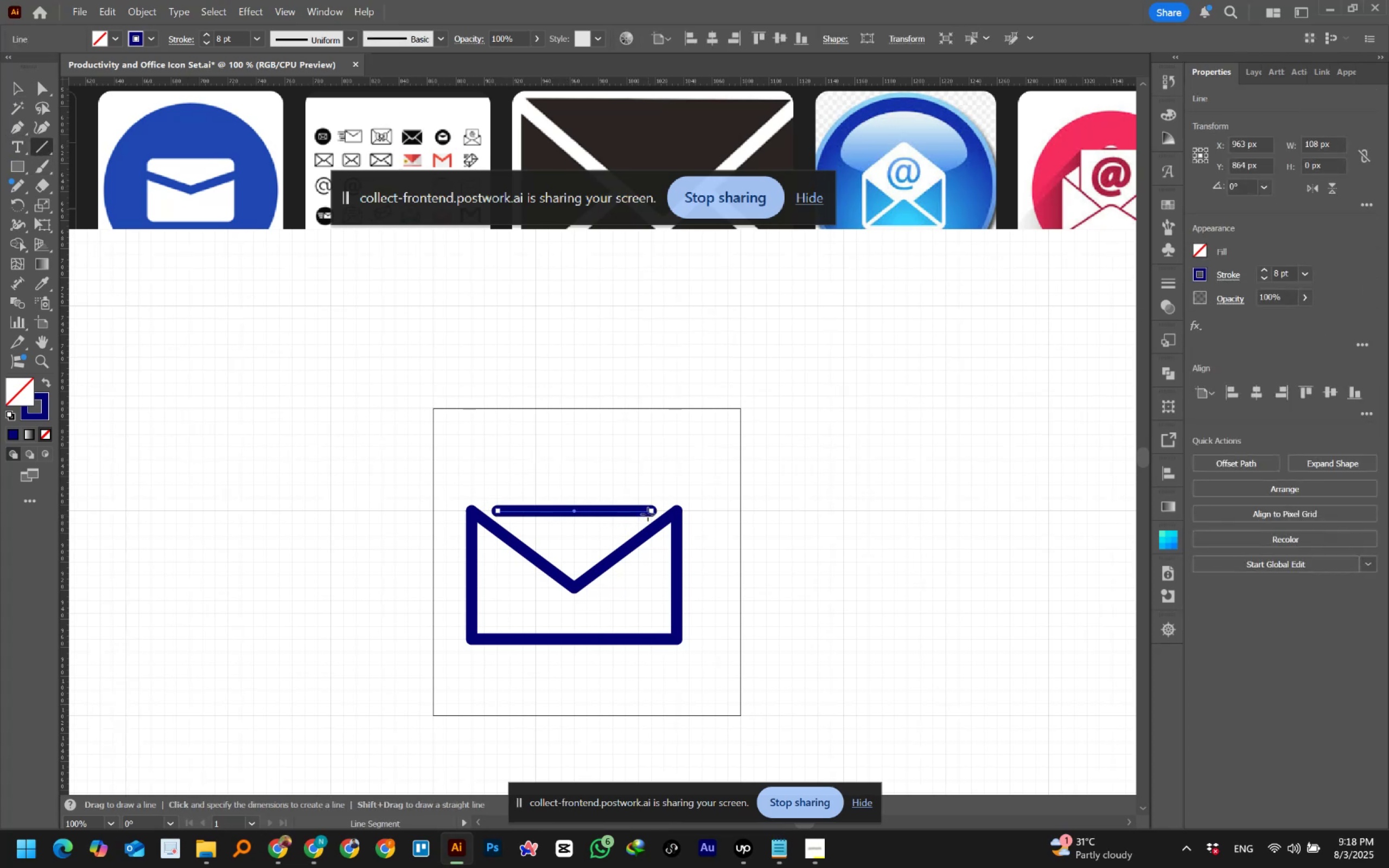 
key(Shift+ShiftLeft)
 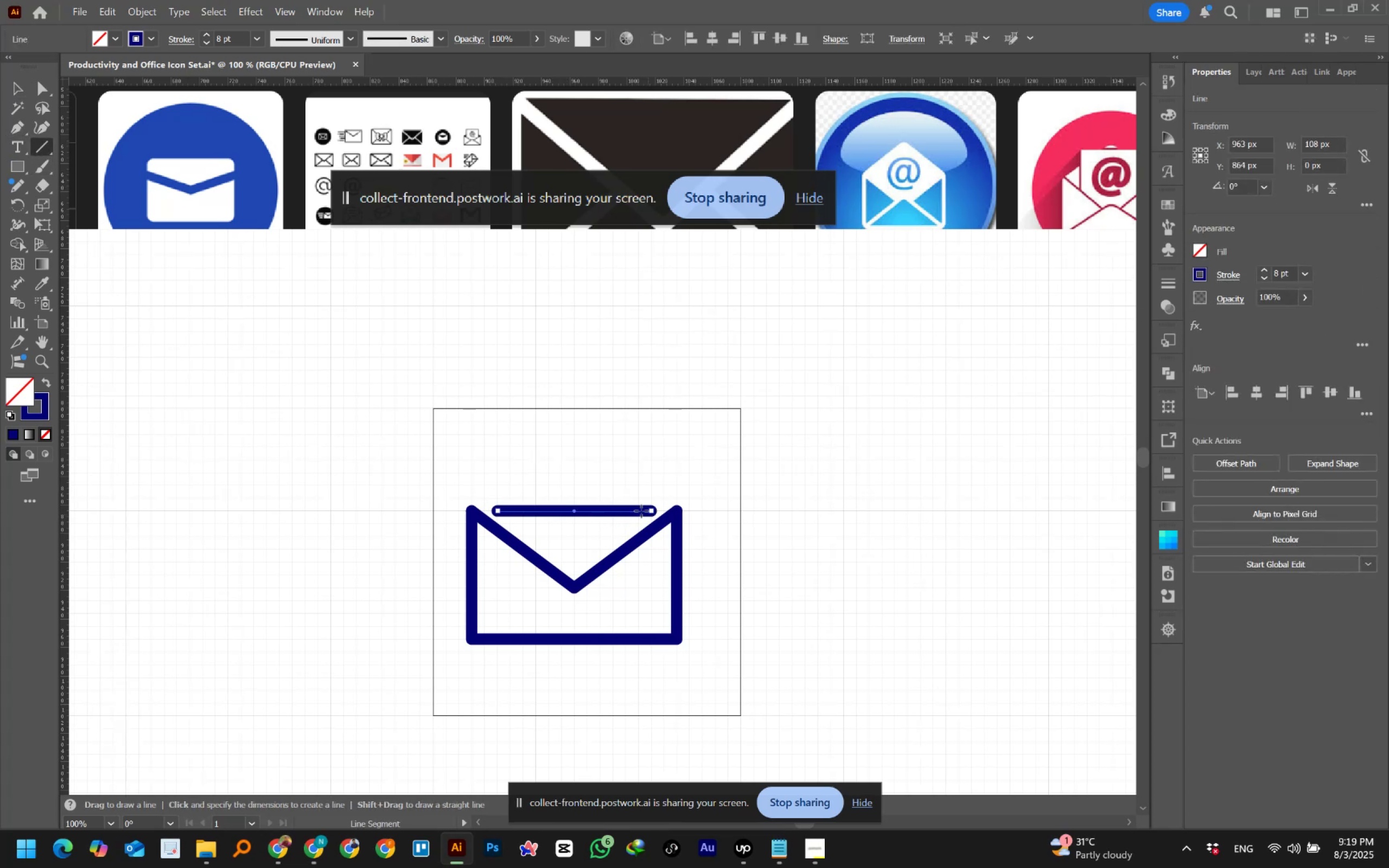 
key(Shift+ShiftLeft)
 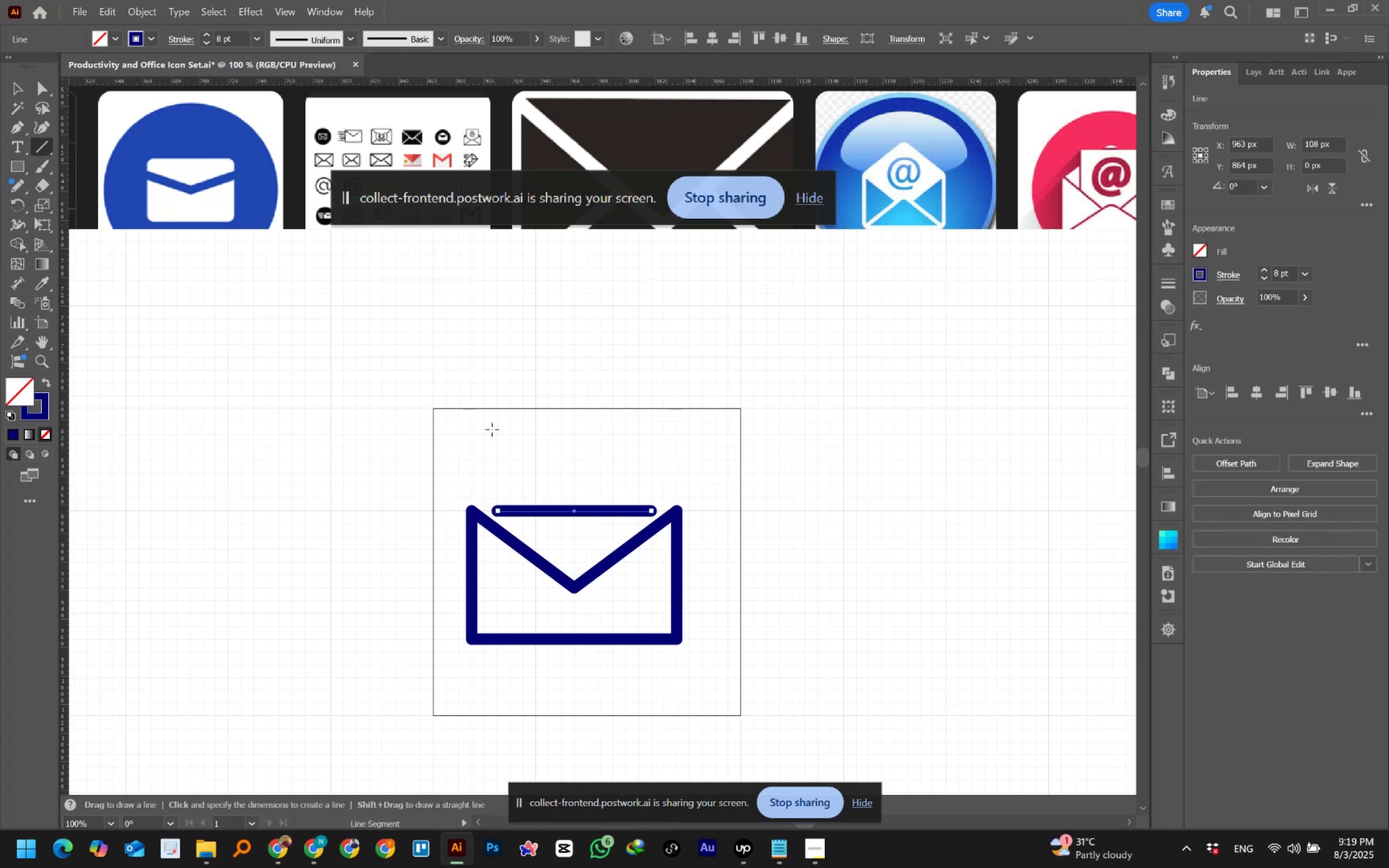 
key(Shift+ShiftLeft)
 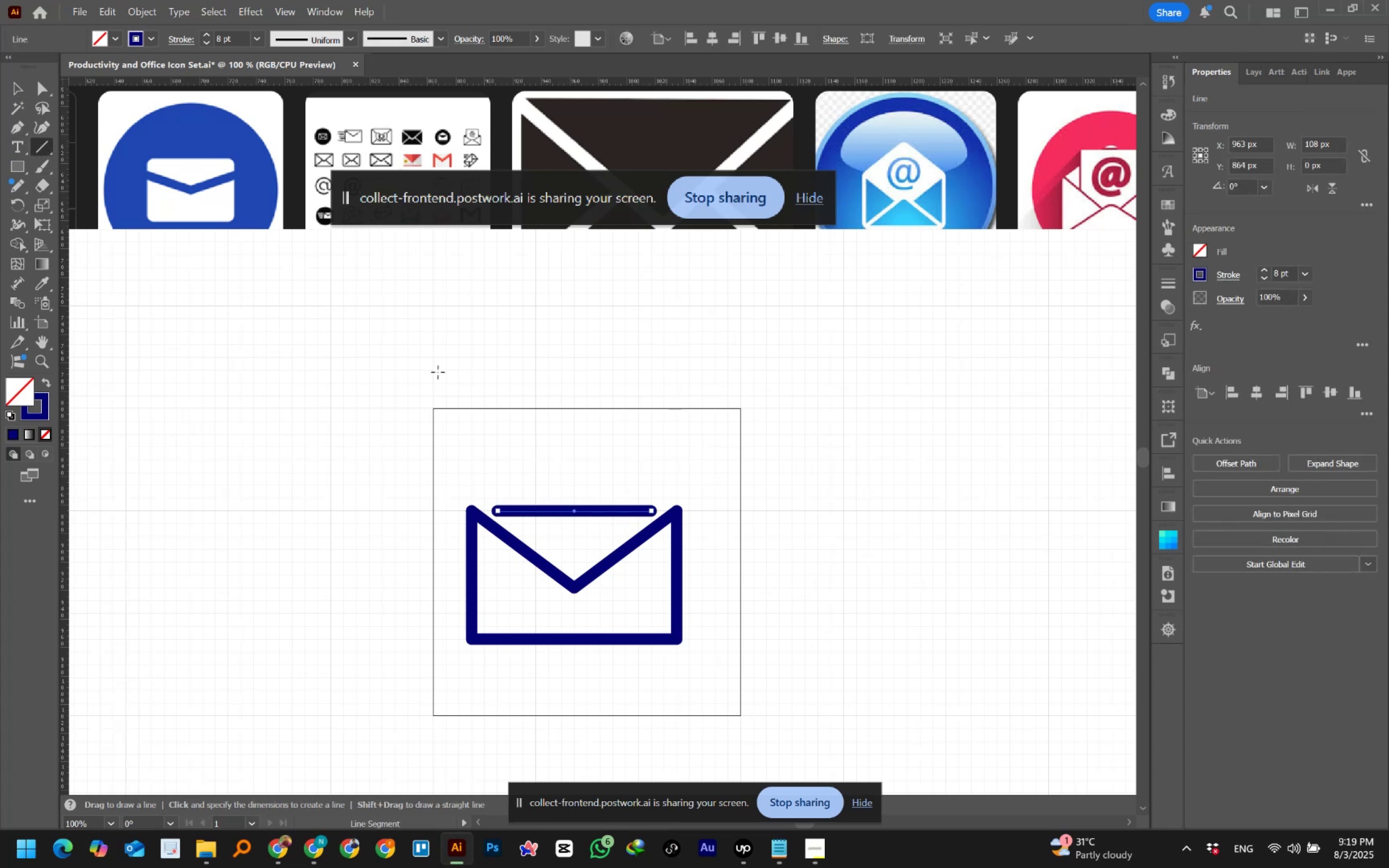 
key(Shift+ShiftLeft)
 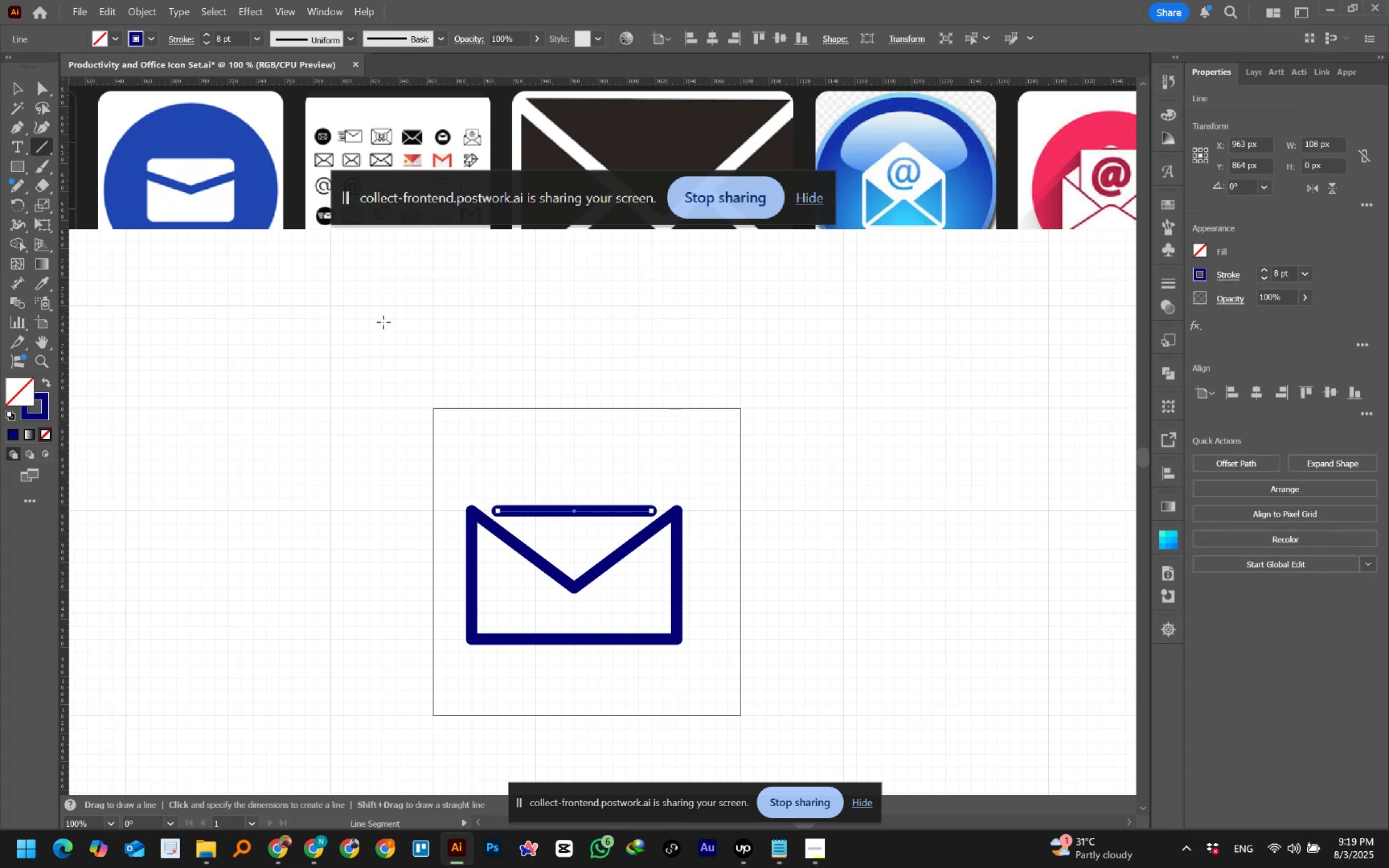 
key(Shift+ShiftLeft)
 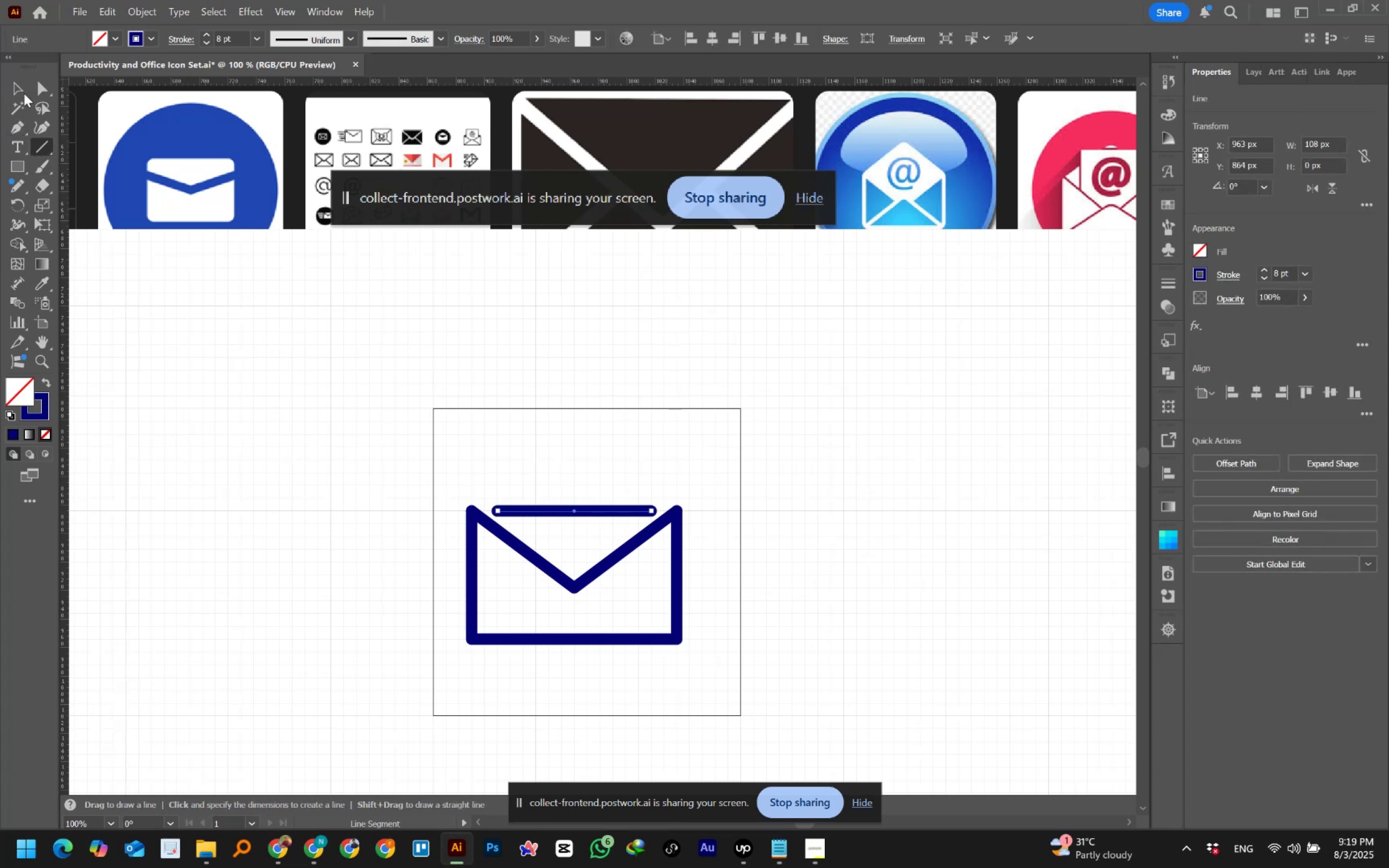 
left_click([32, 81])
 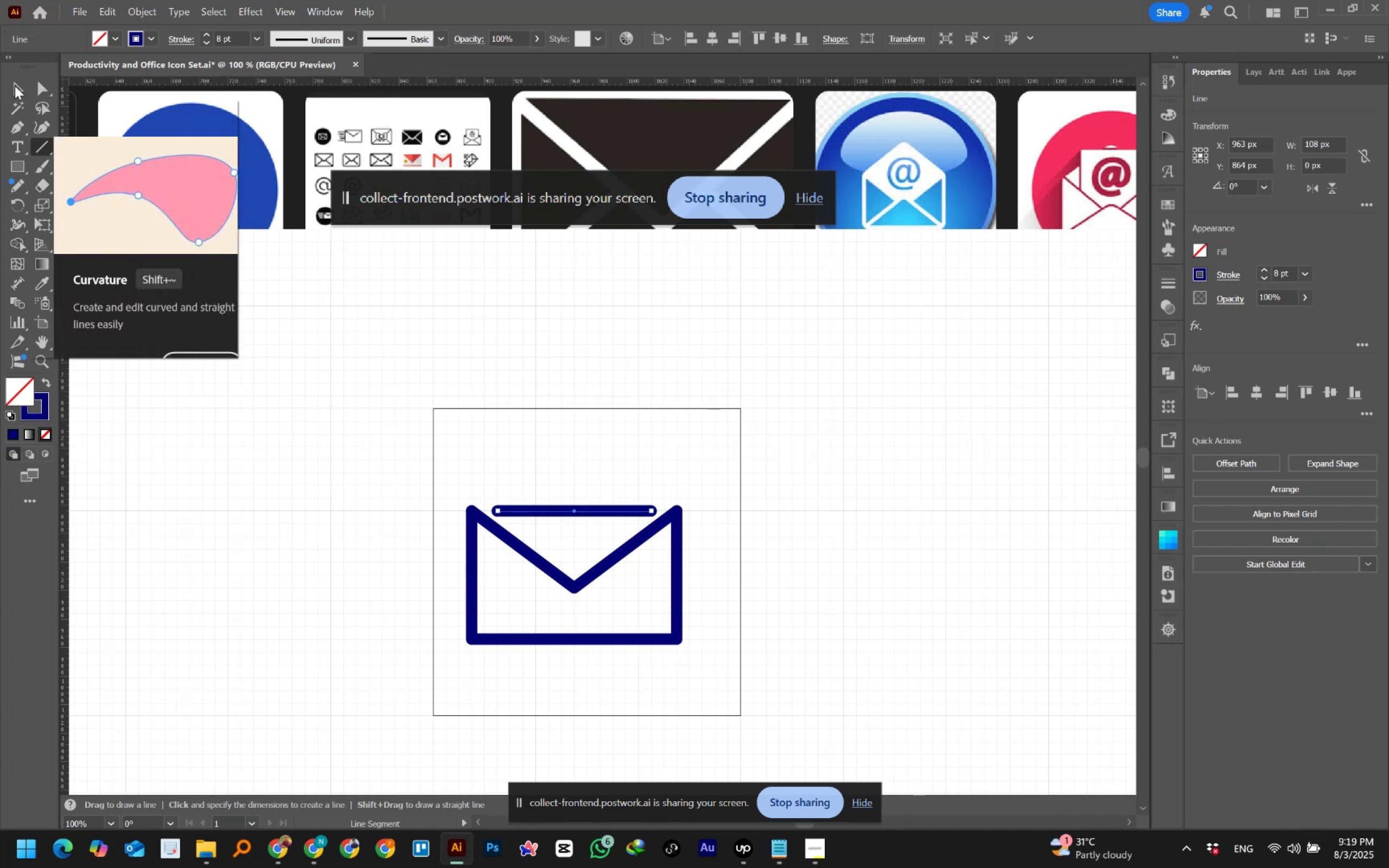 
left_click([15, 86])
 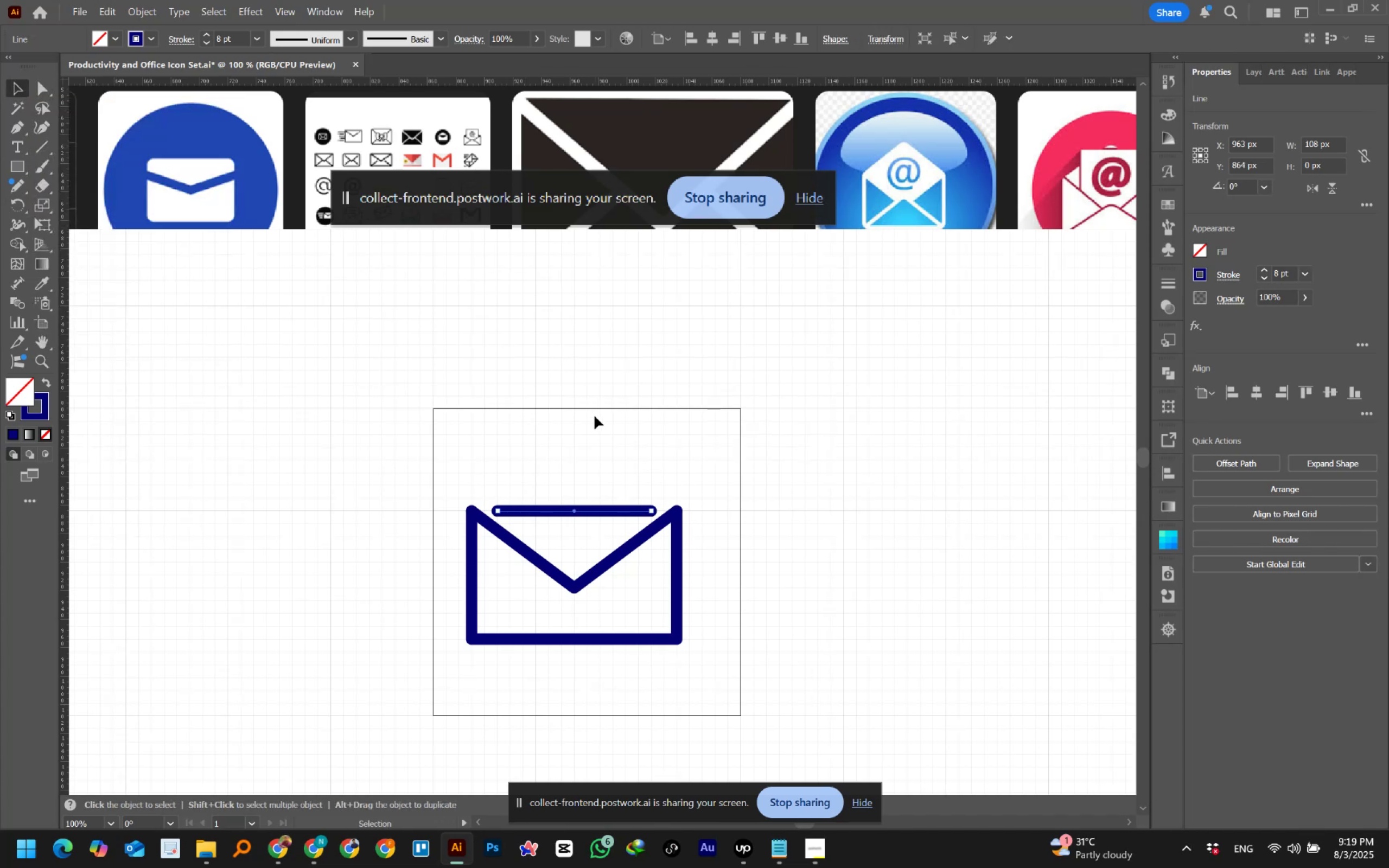 
key(Shift+ArrowUp)
 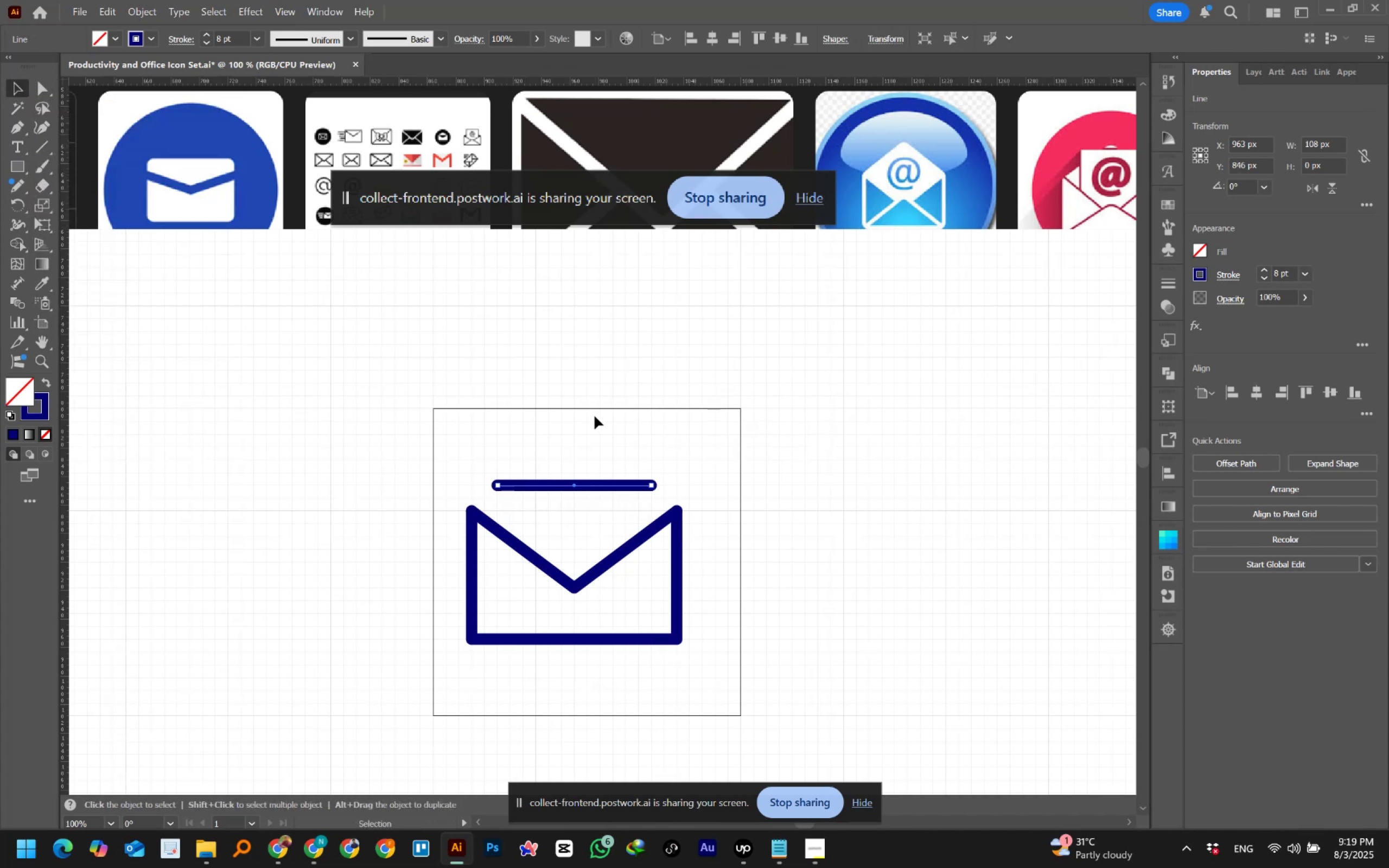 
hold_key(key=ShiftRight, duration=1.5)
 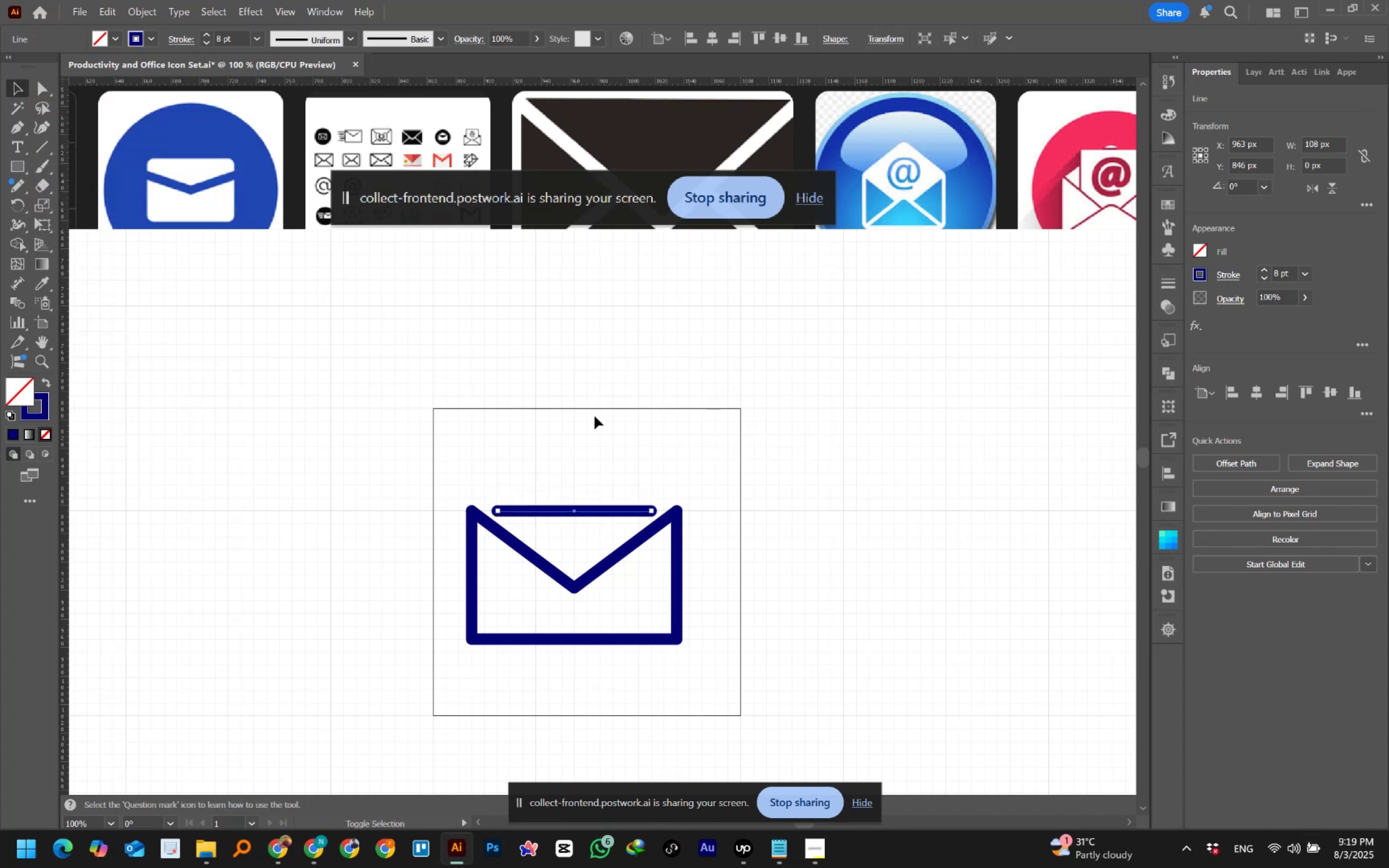 
key(Shift+ArrowDown)
 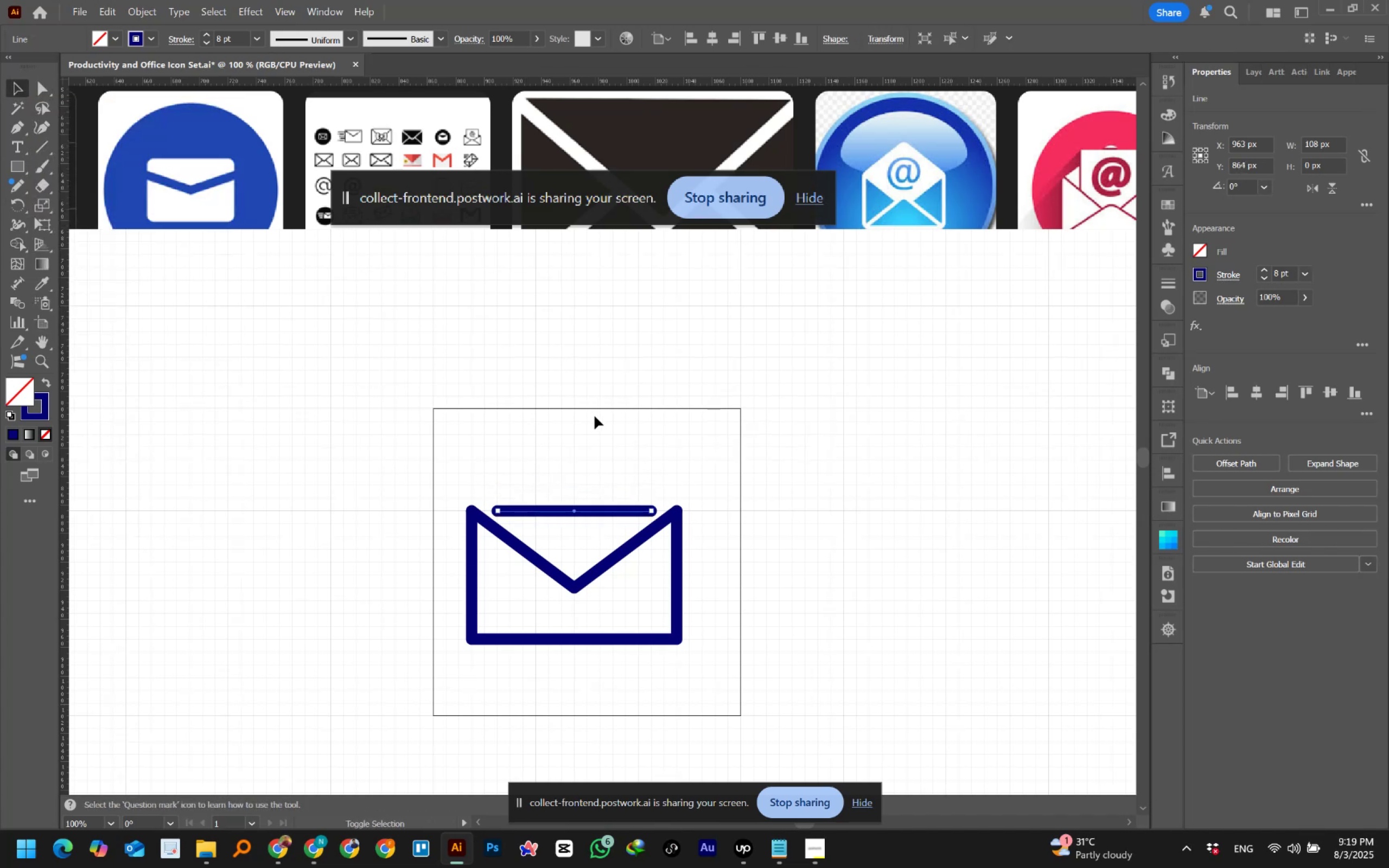 
key(ArrowUp)
 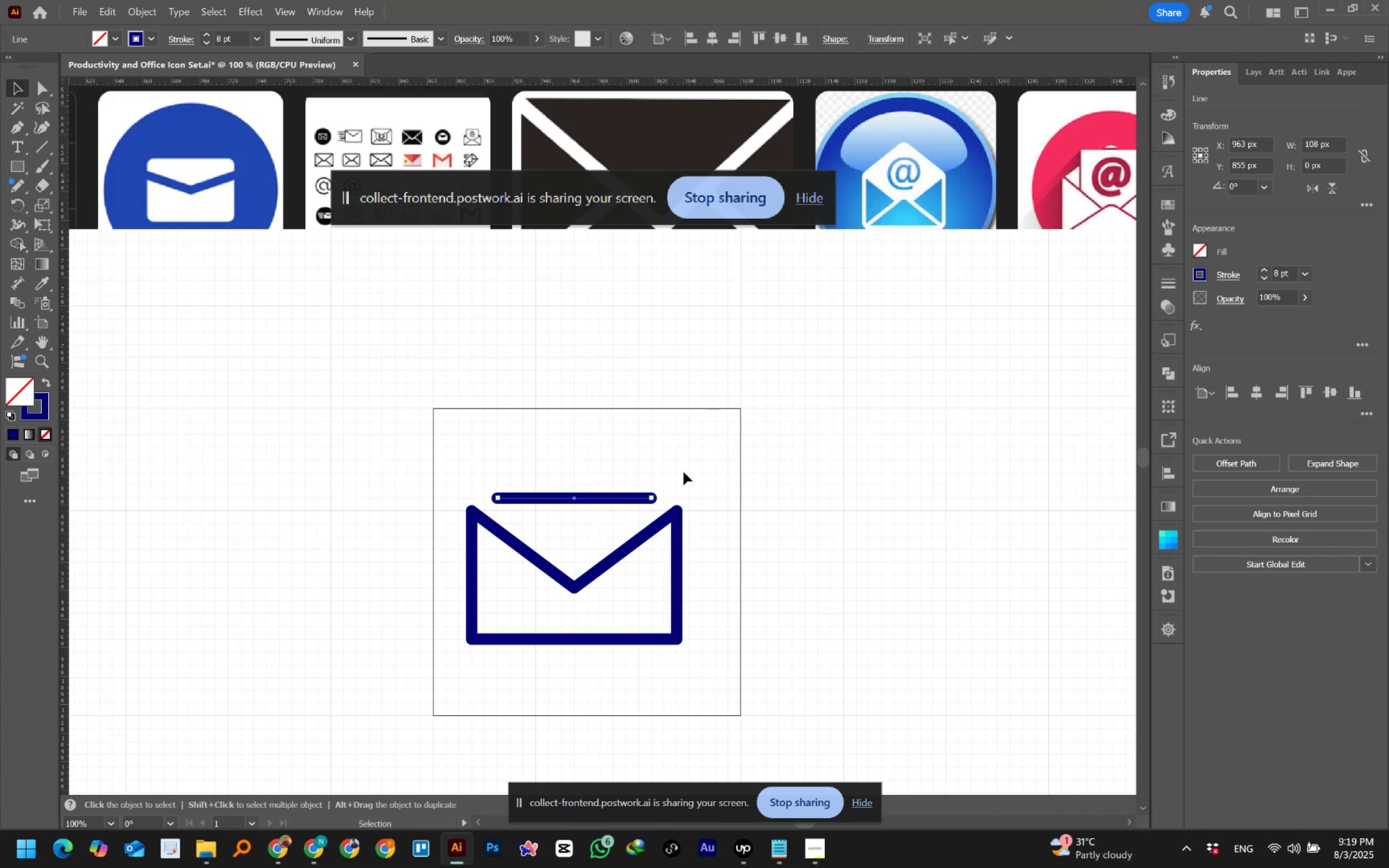 
left_click([721, 484])
 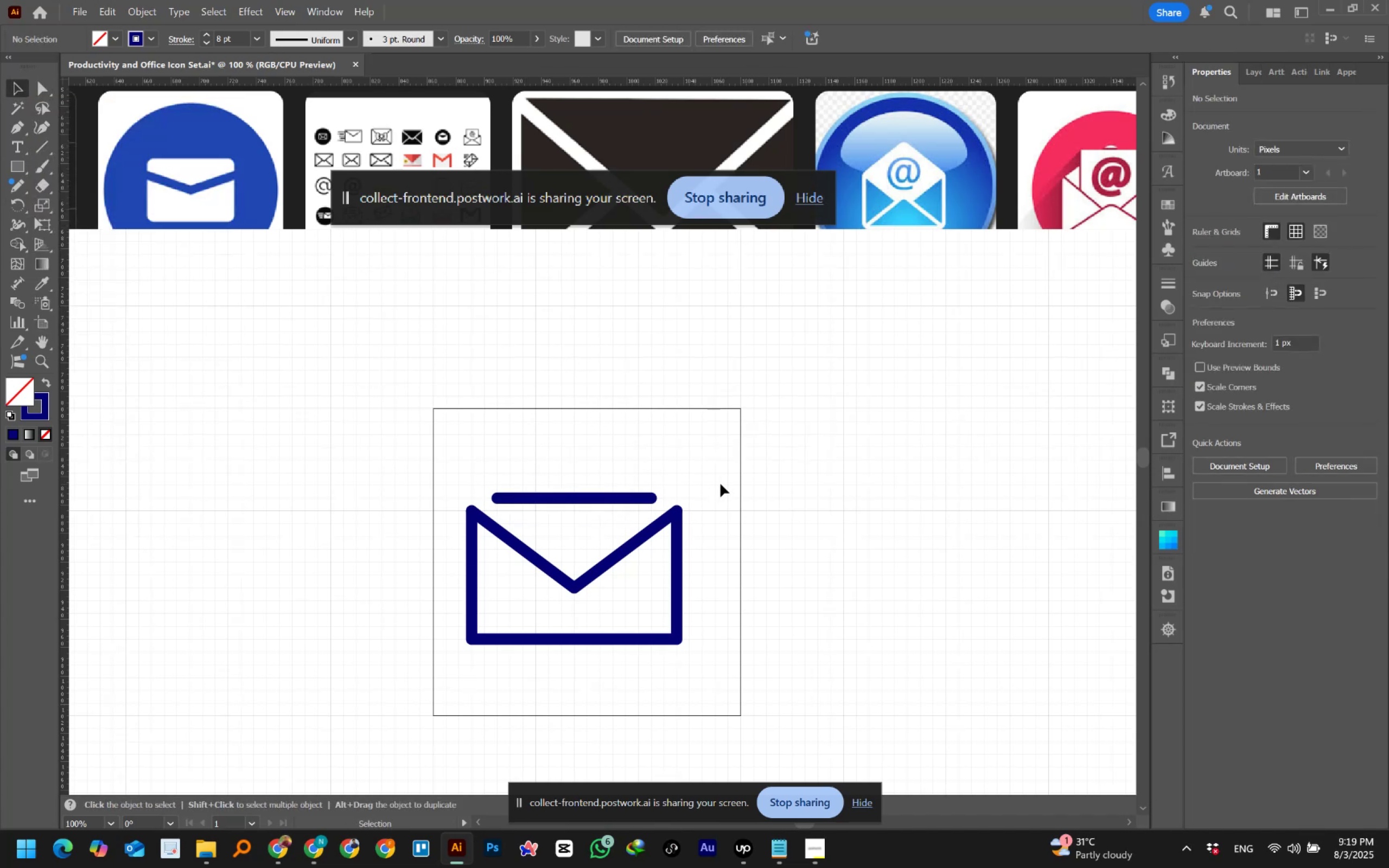 
hold_key(key=AltLeft, duration=1.1)
scroll: coordinate [721, 484], scroll_direction: down, amount: 2.0
 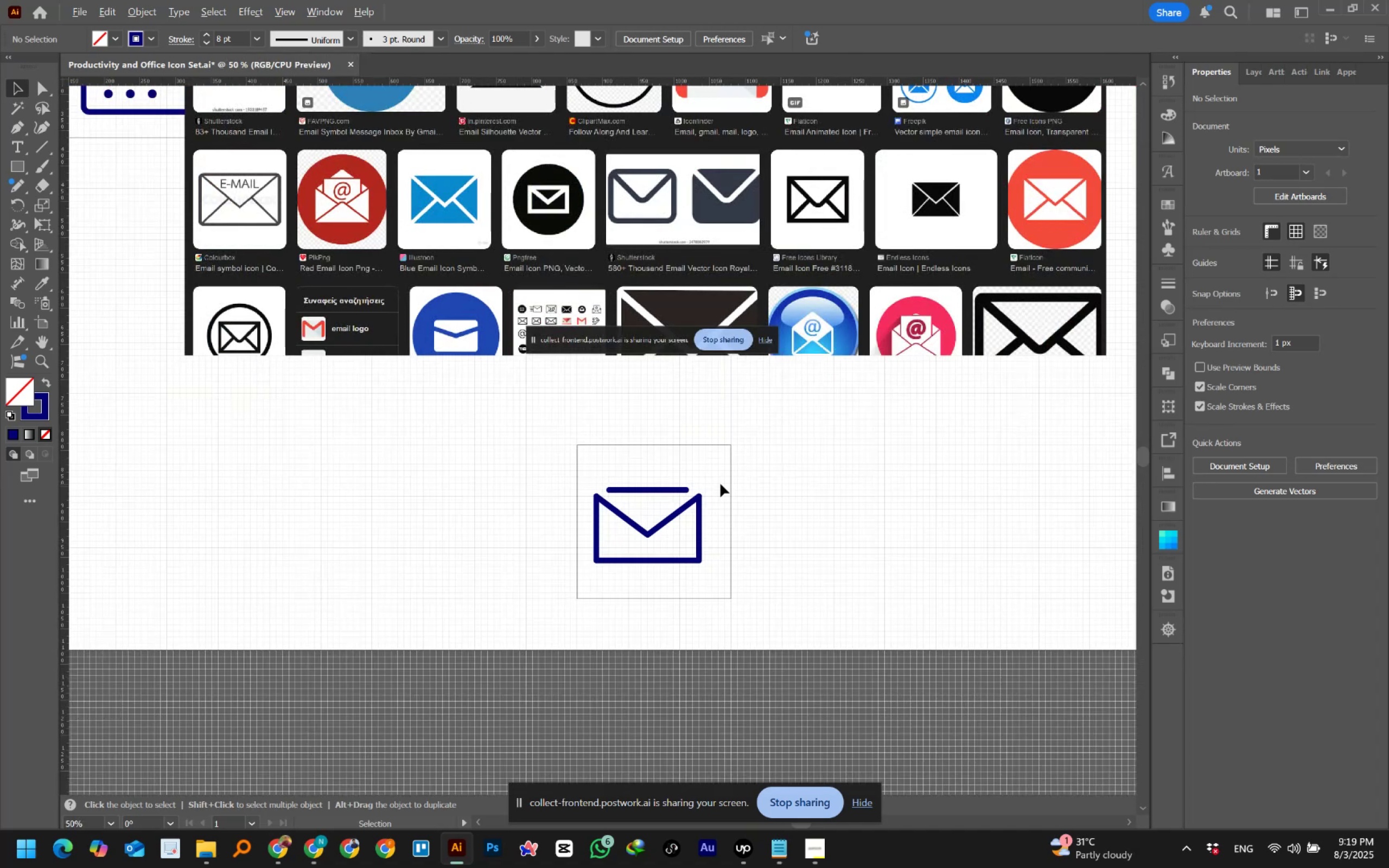 
hold_key(key=AltLeft, duration=0.78)
scroll: coordinate [721, 484], scroll_direction: up, amount: 1.0
 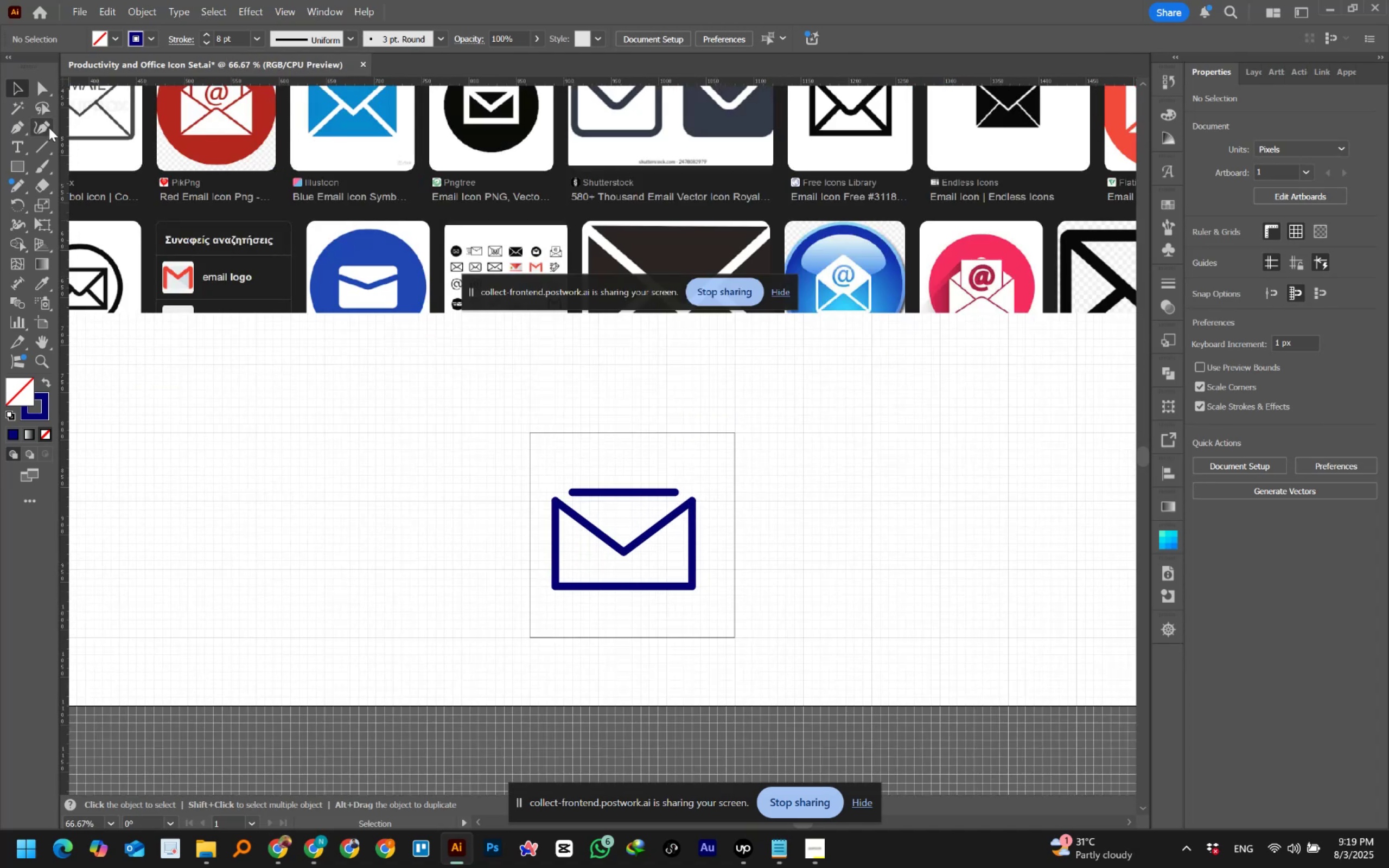 
left_click([41, 98])
 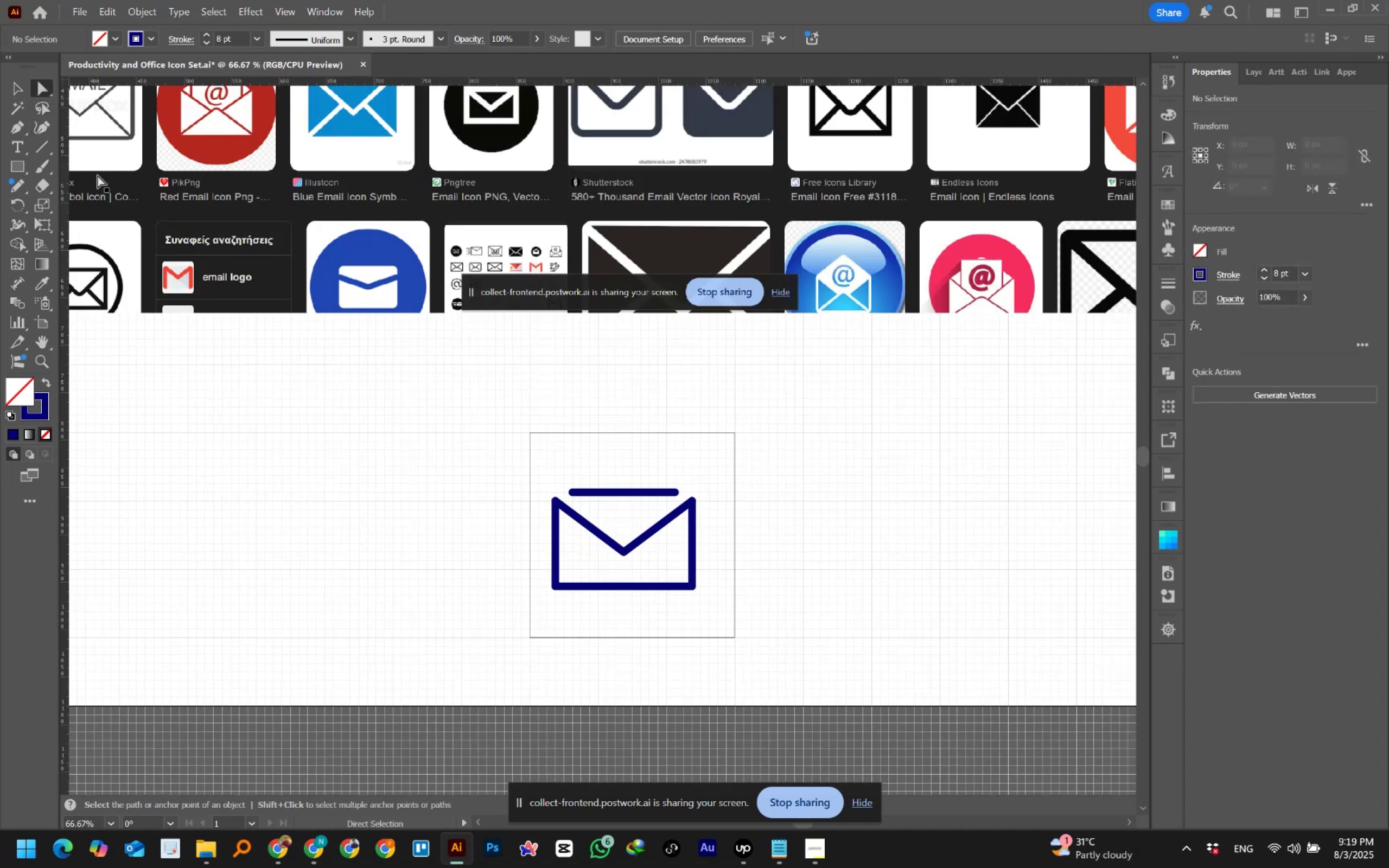 
hold_key(key=AltLeft, duration=0.77)
scroll: coordinate [515, 531], scroll_direction: up, amount: 2.0
 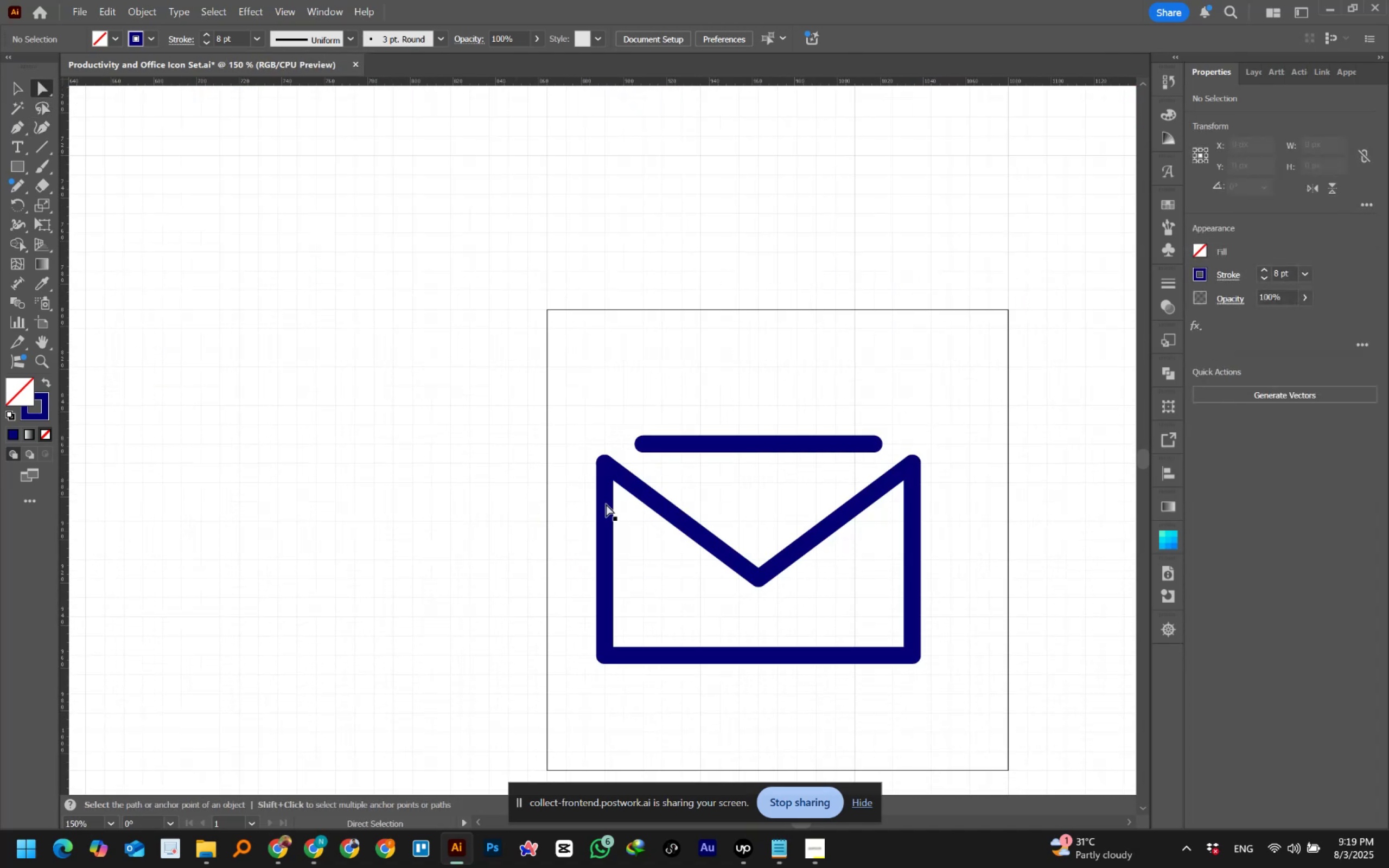 
key(Control+Y)
 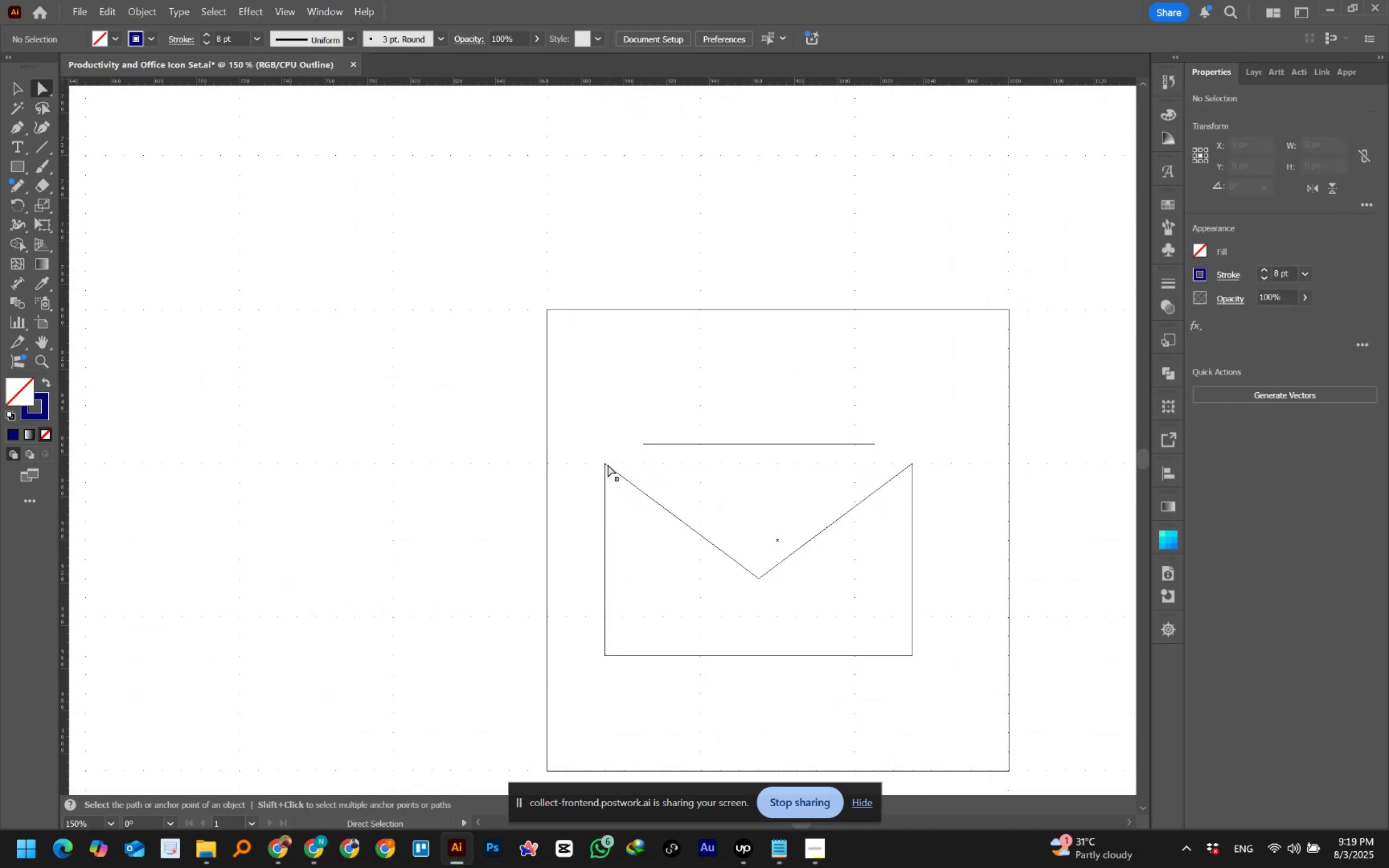 
left_click([605, 463])
 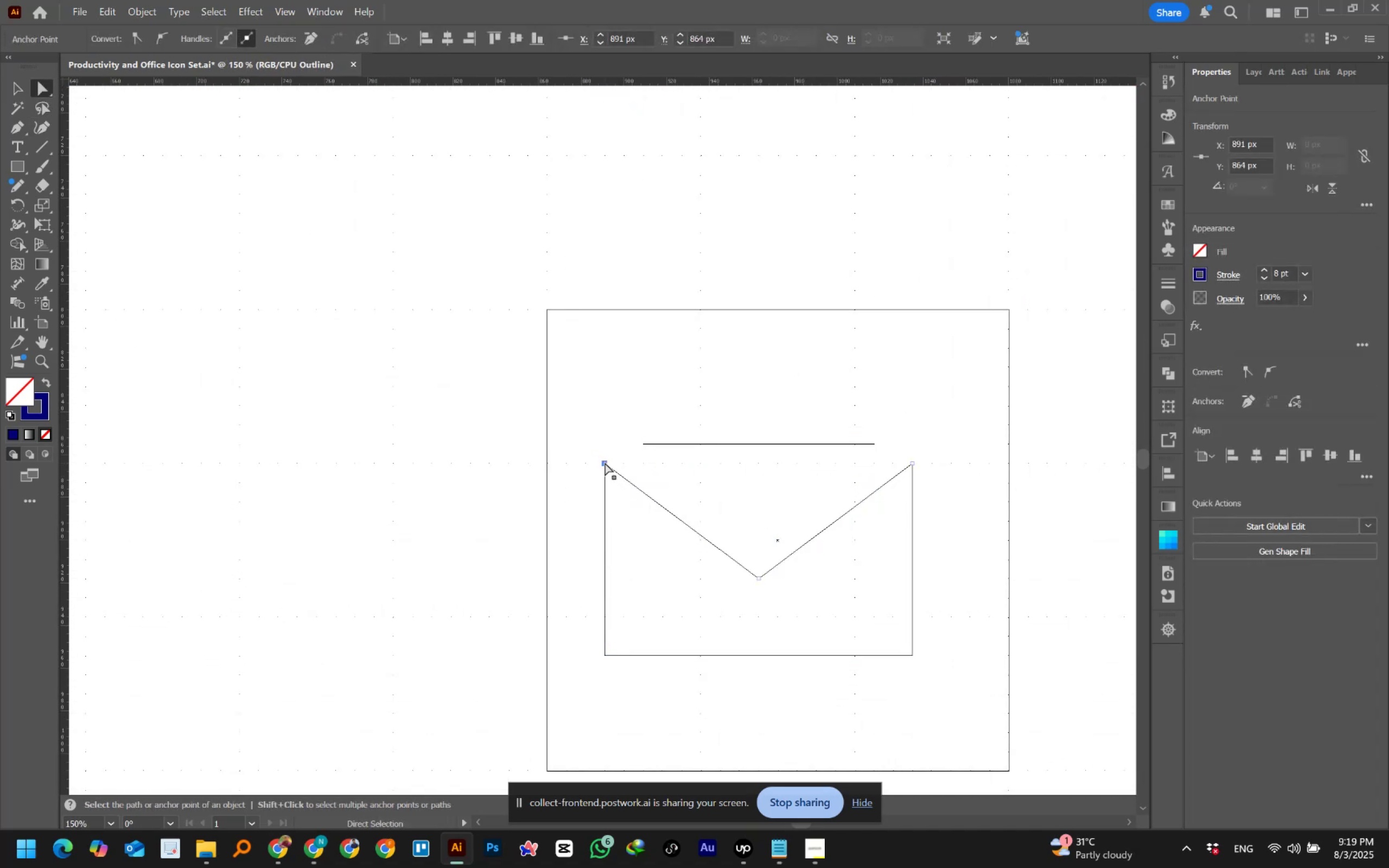 
left_click([605, 463])
 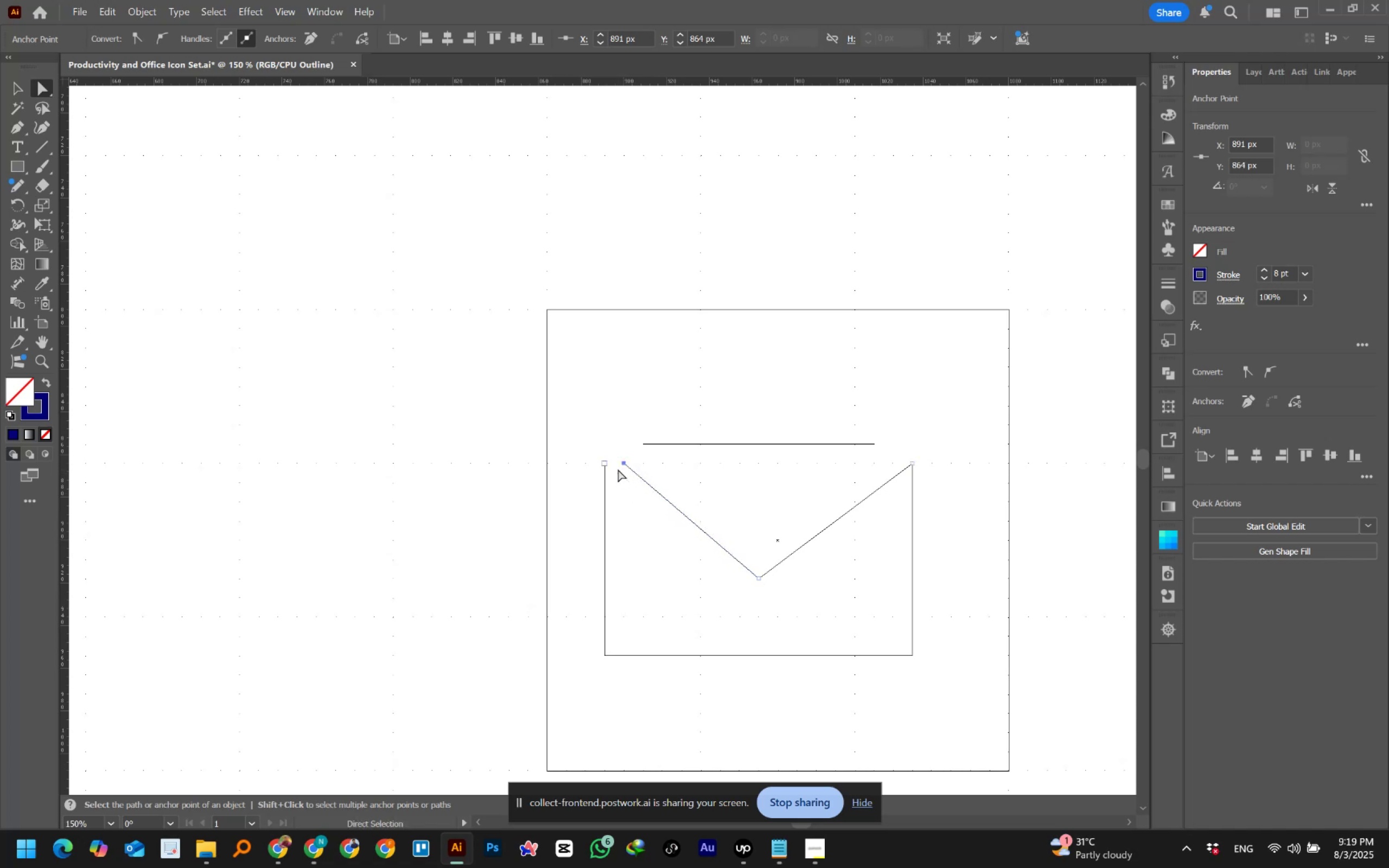 
wait(7.73)
 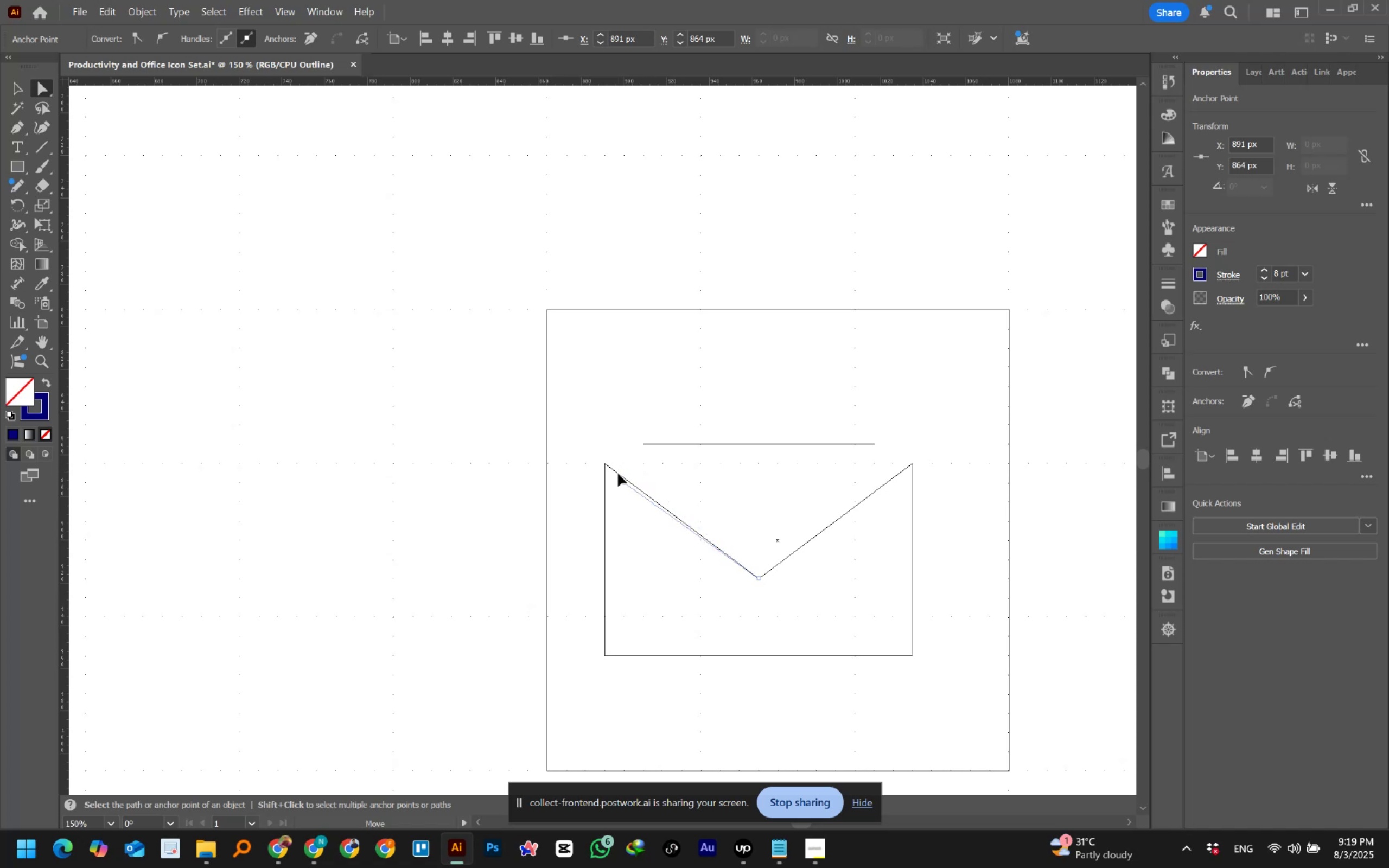 
left_click([912, 463])
 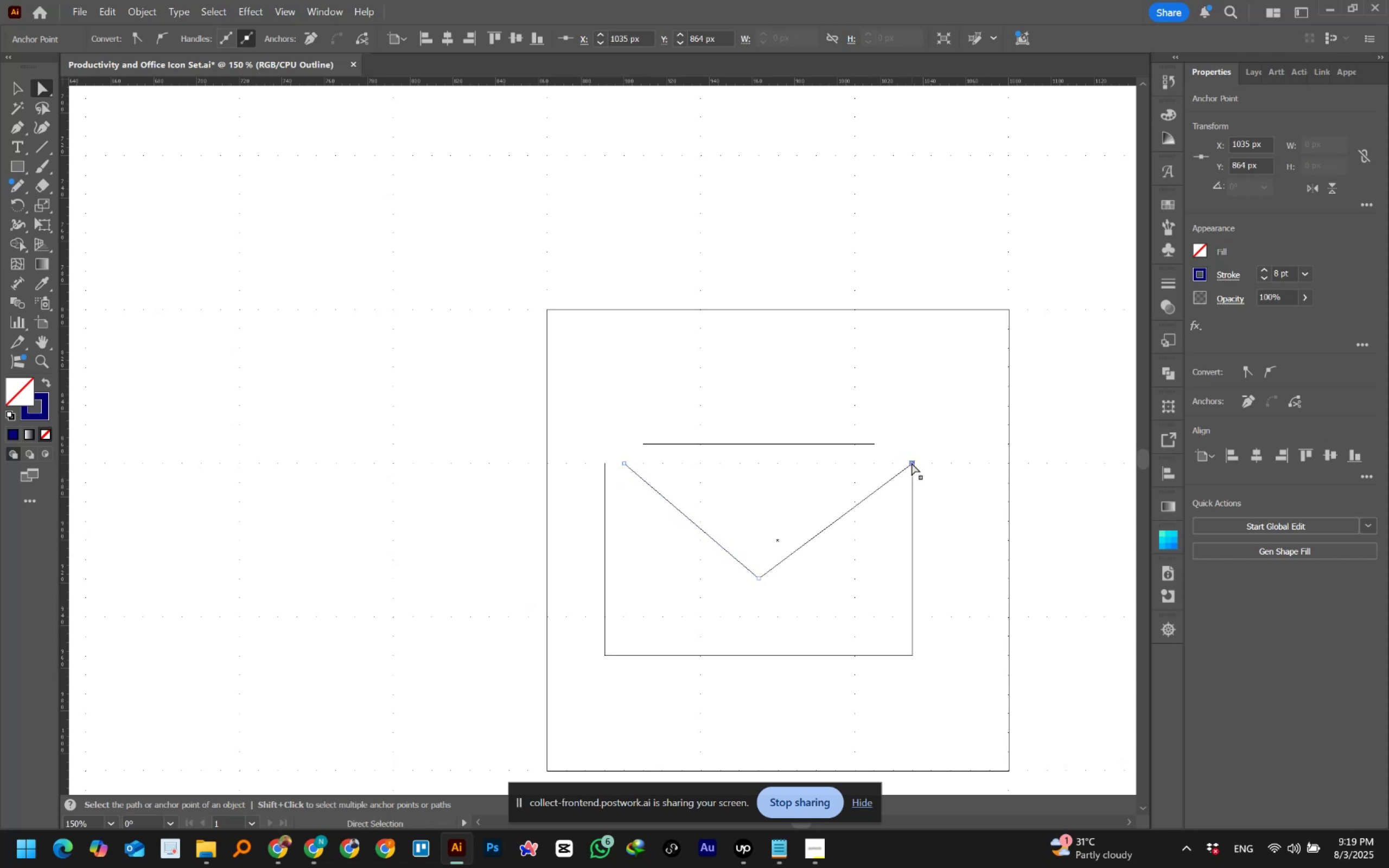 
left_click([912, 463])
 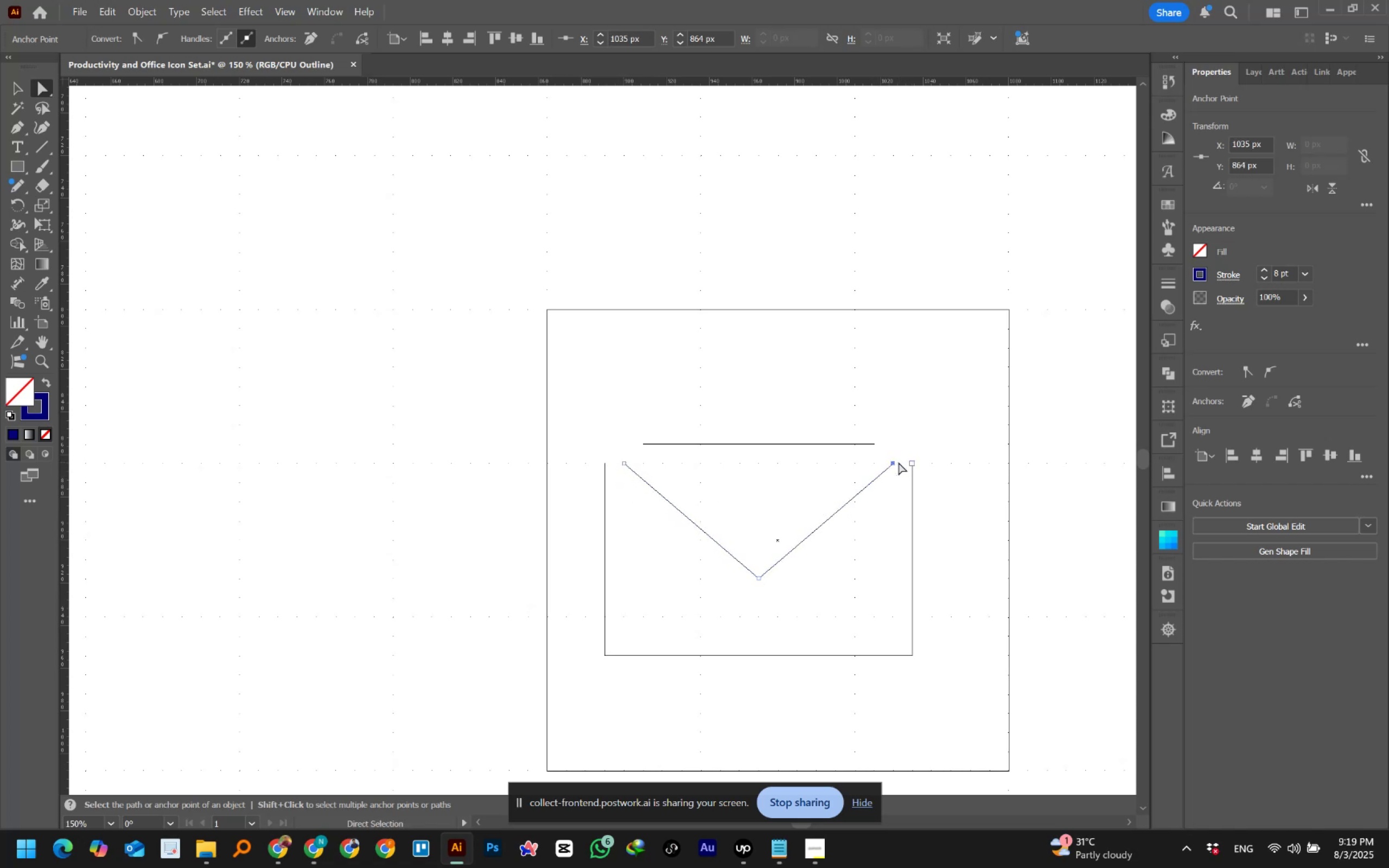 
left_click([919, 432])
 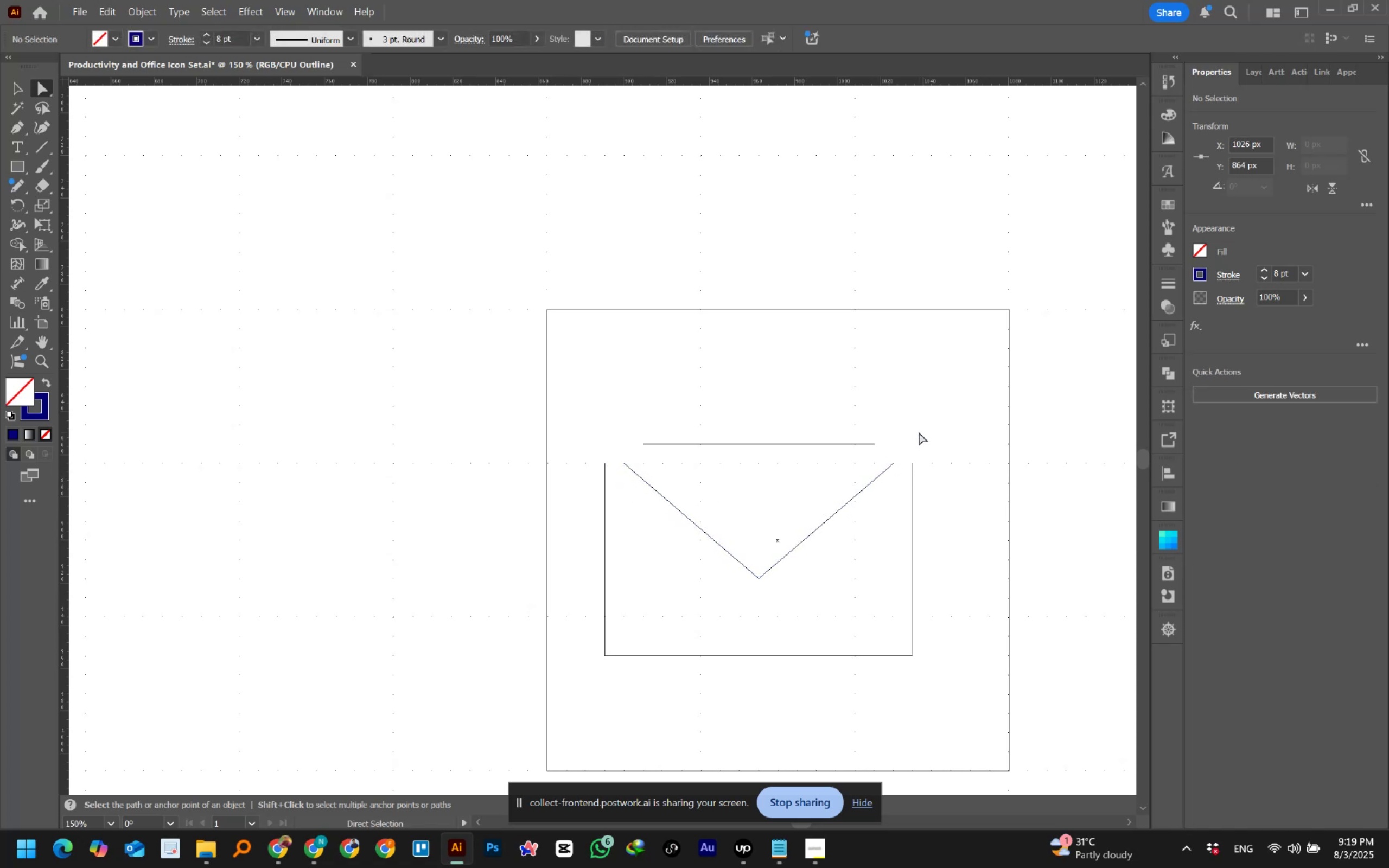 
key(Control+Y)
 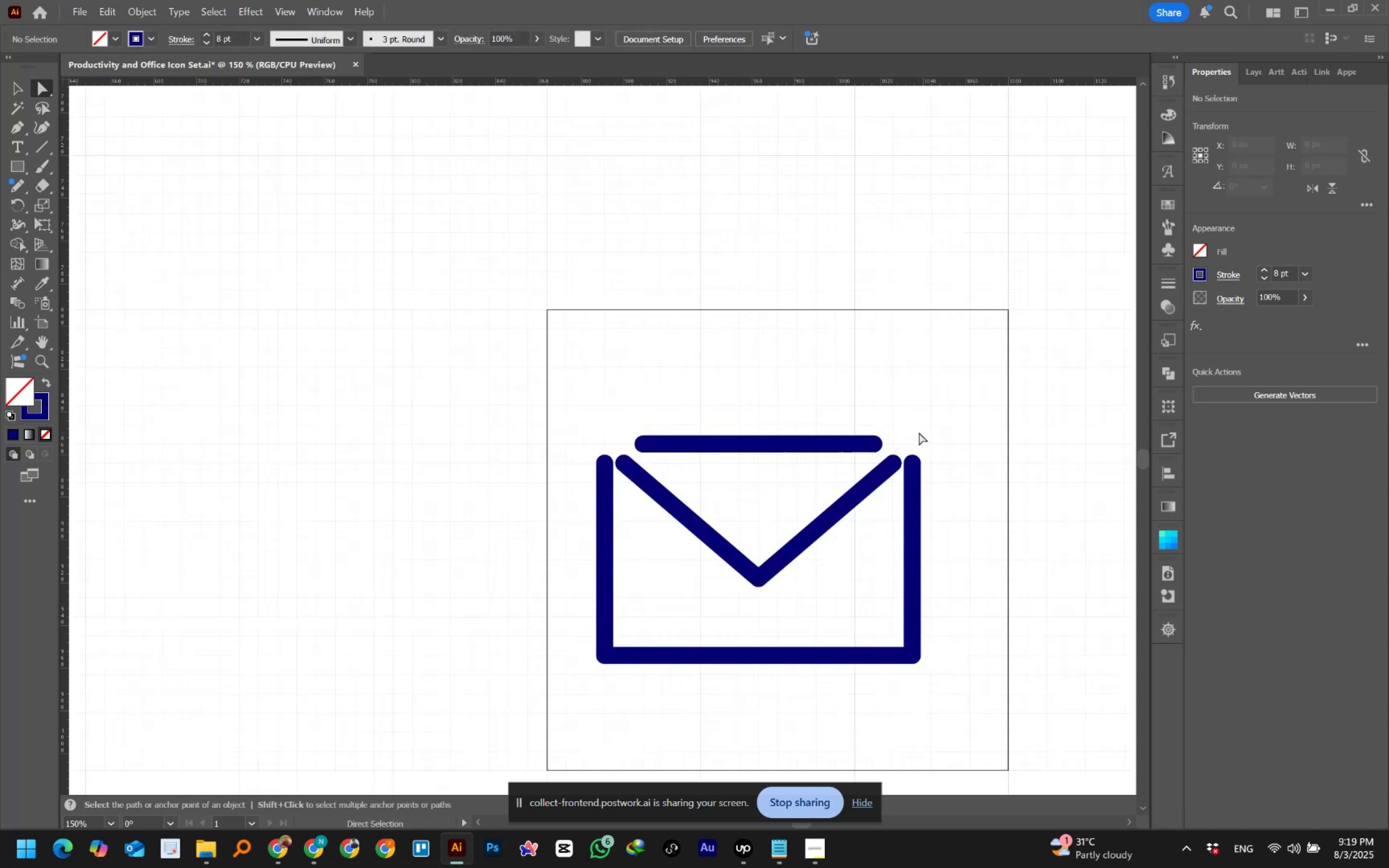 
hold_key(key=AltLeft, duration=1.46)
scroll: coordinate [919, 432], scroll_direction: down, amount: 2.0
 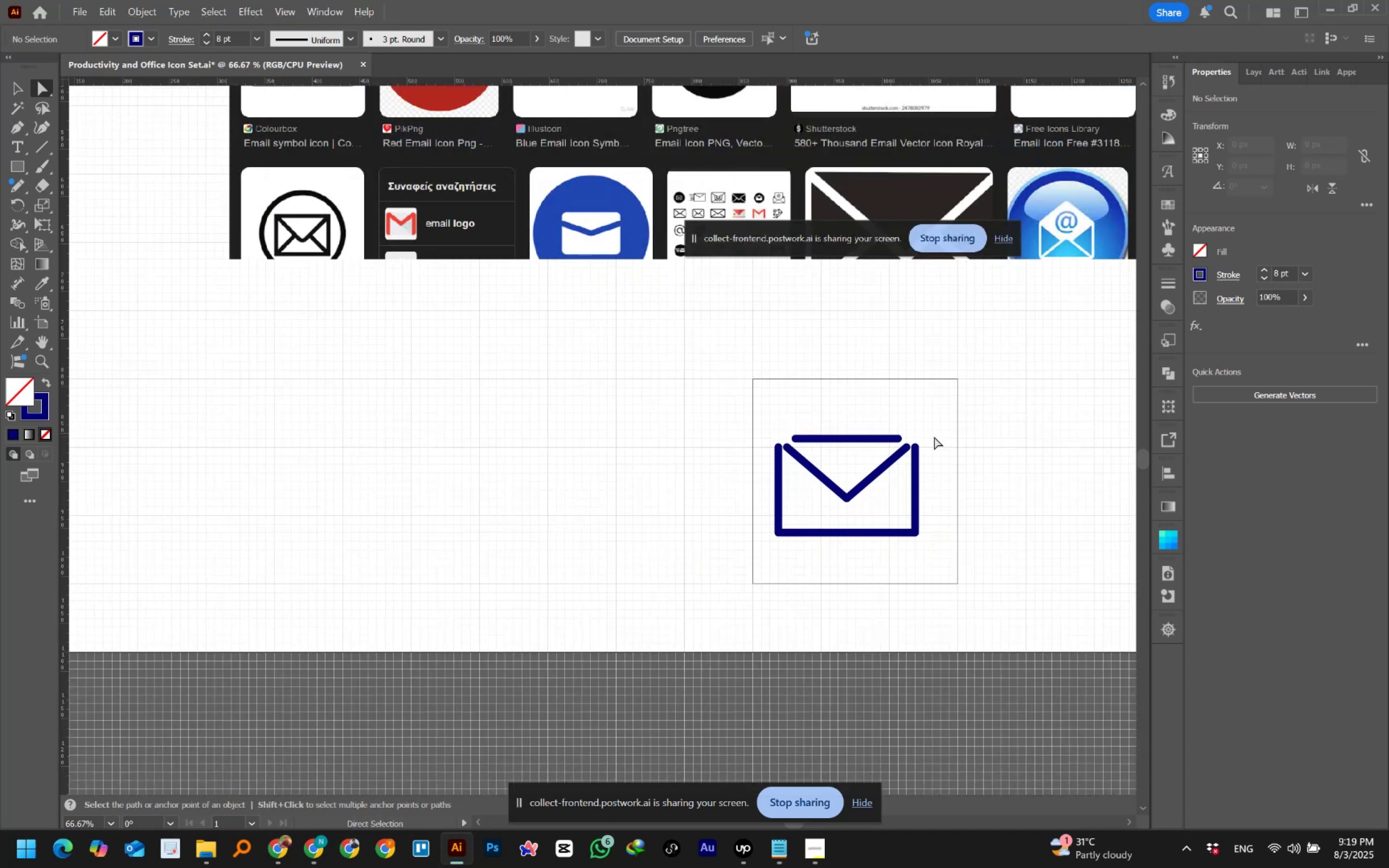 
hold_key(key=AltLeft, duration=0.79)
scroll: coordinate [932, 439], scroll_direction: up, amount: 1.0
 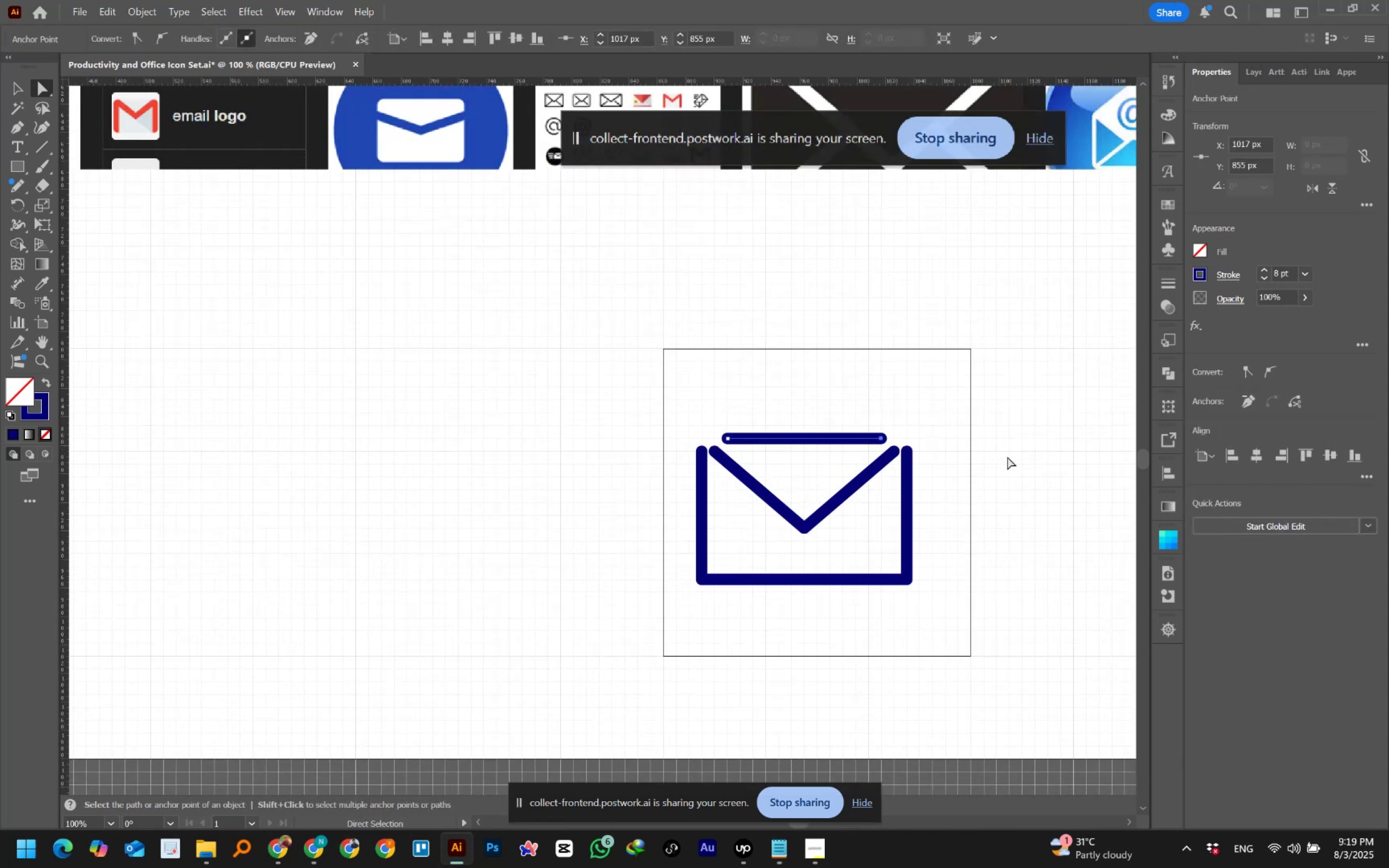 
key(ArrowRight)
 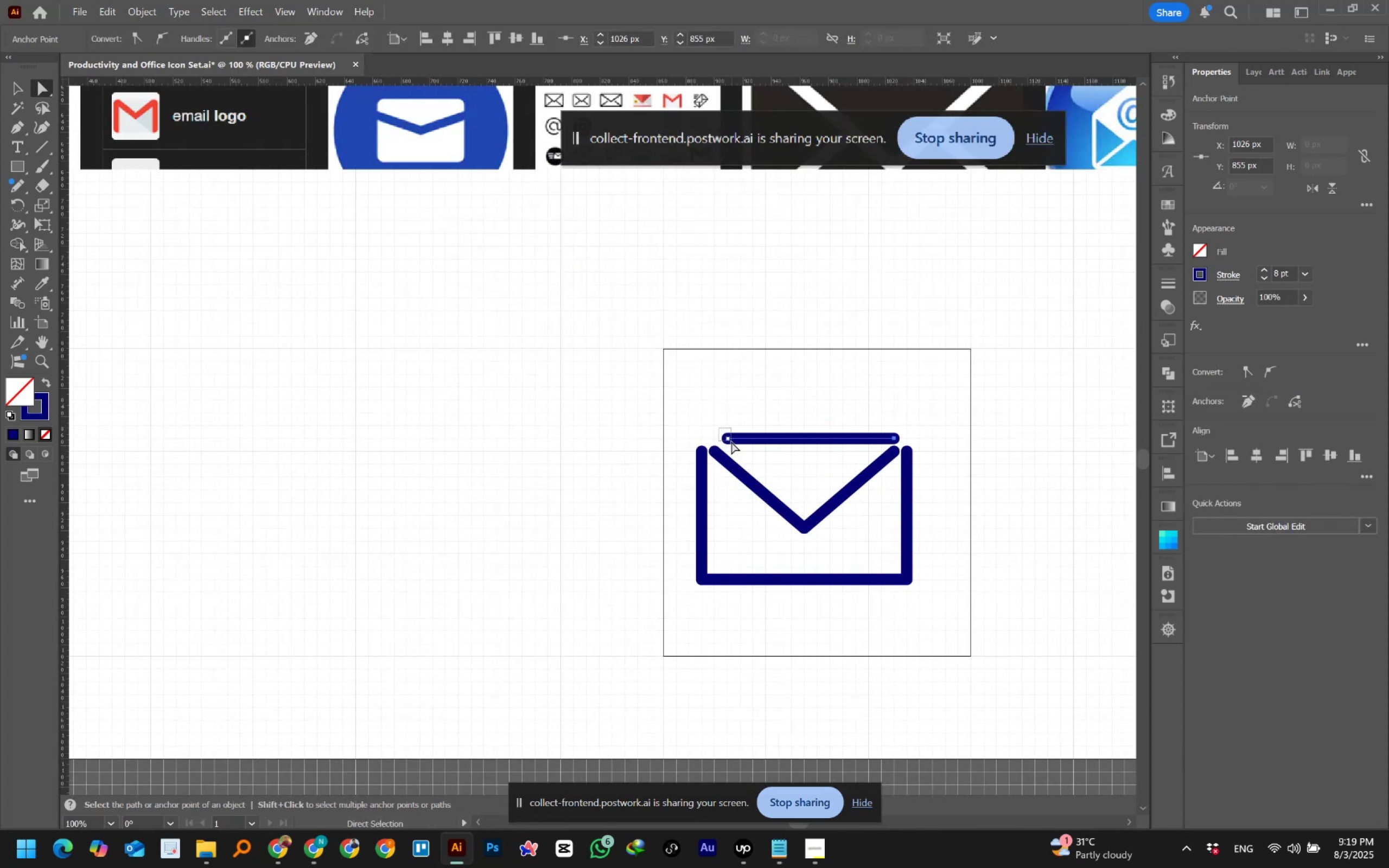 
key(ArrowLeft)
 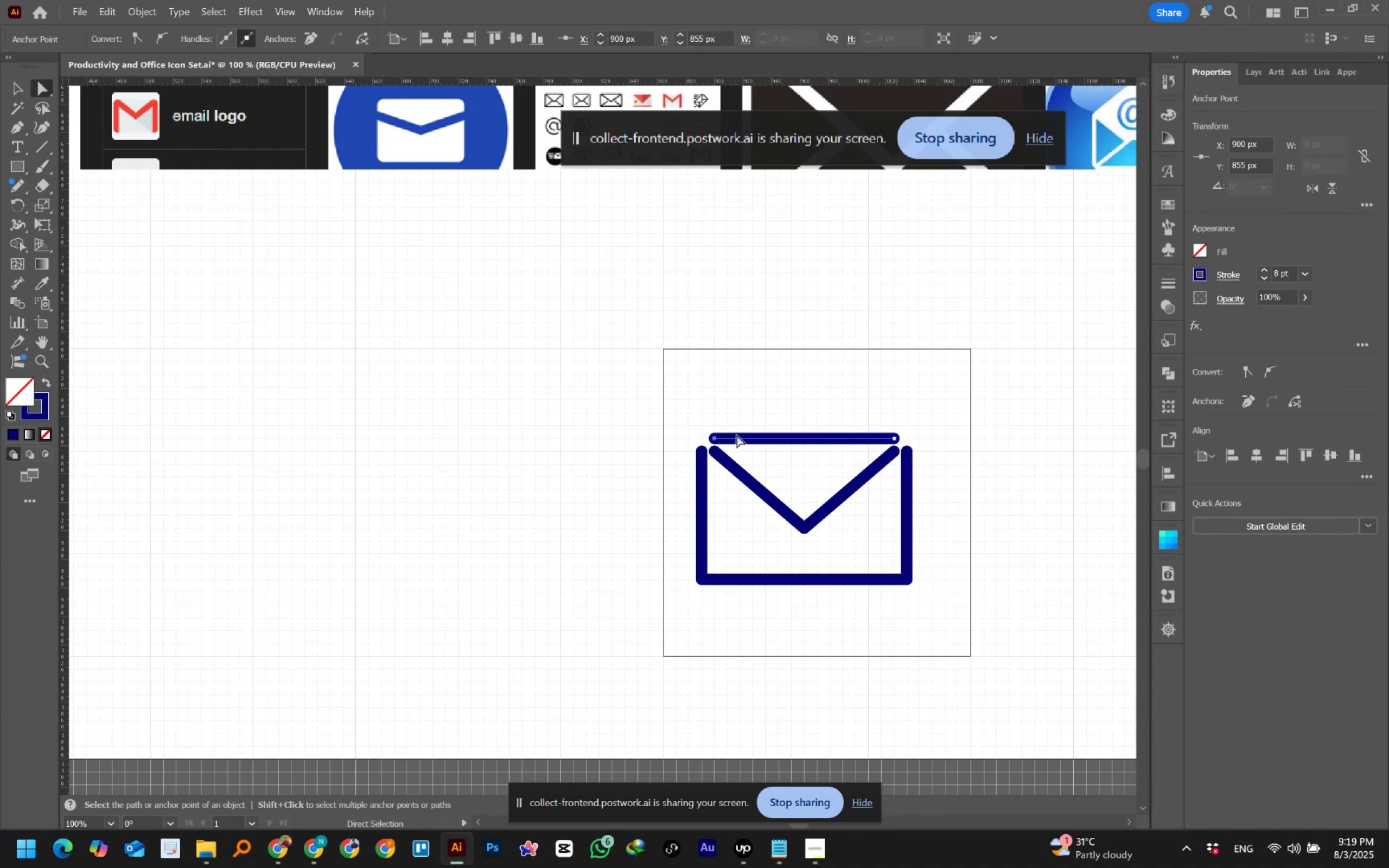 
left_click([746, 405])
 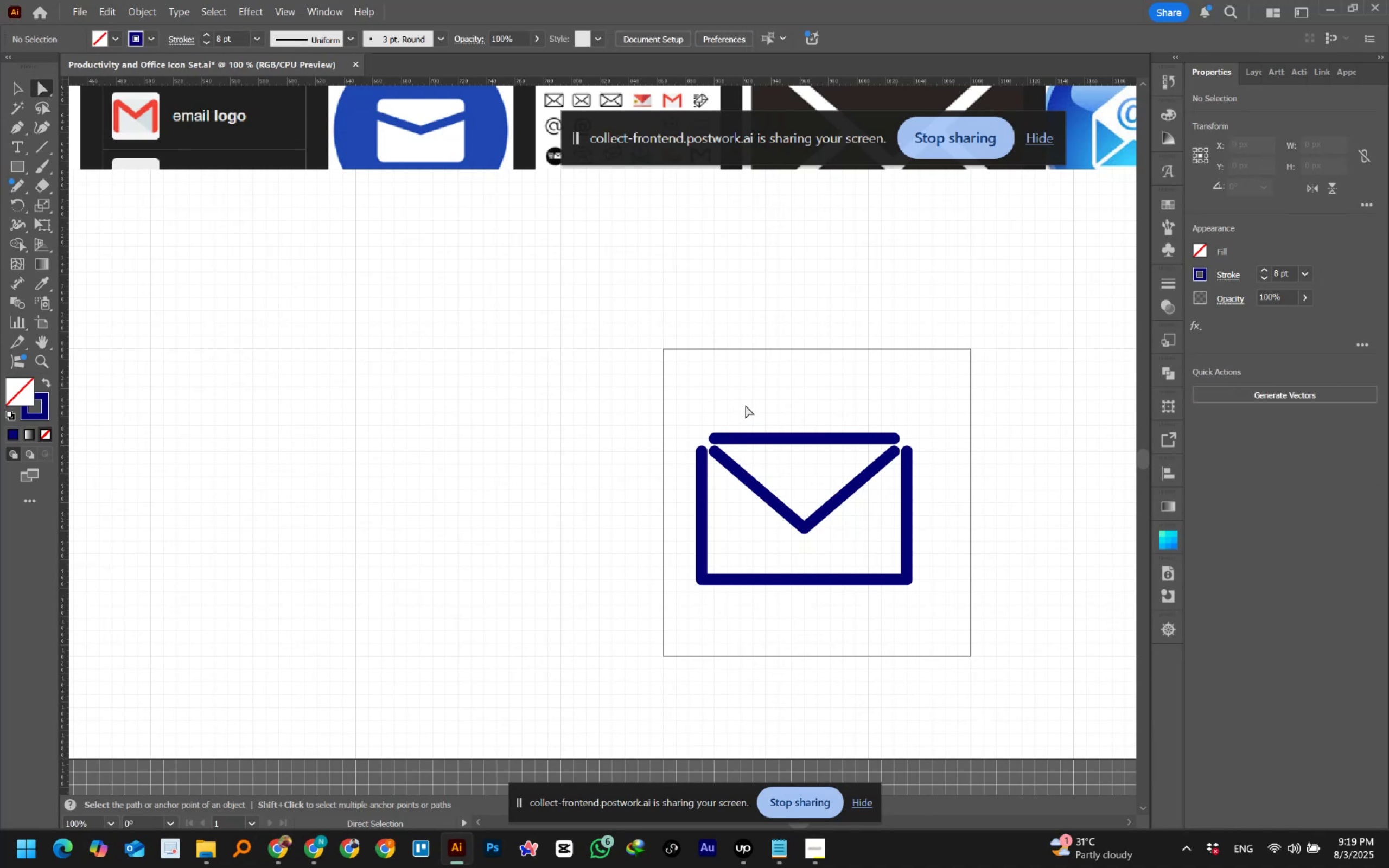 
hold_key(key=AltLeft, duration=1.53)
scroll: coordinate [746, 405], scroll_direction: down, amount: 2.0
 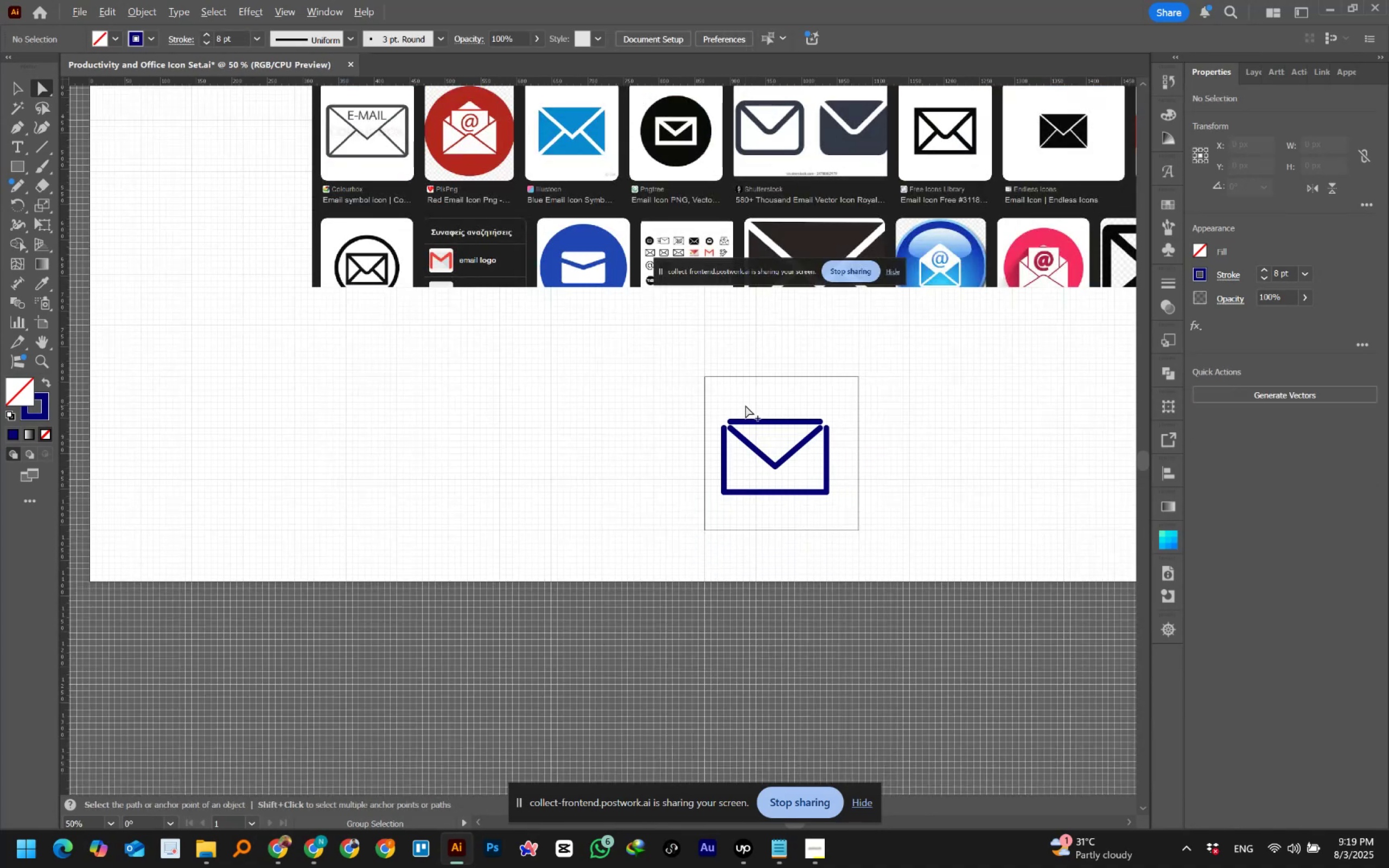 
hold_key(key=AltLeft, duration=1.27)
 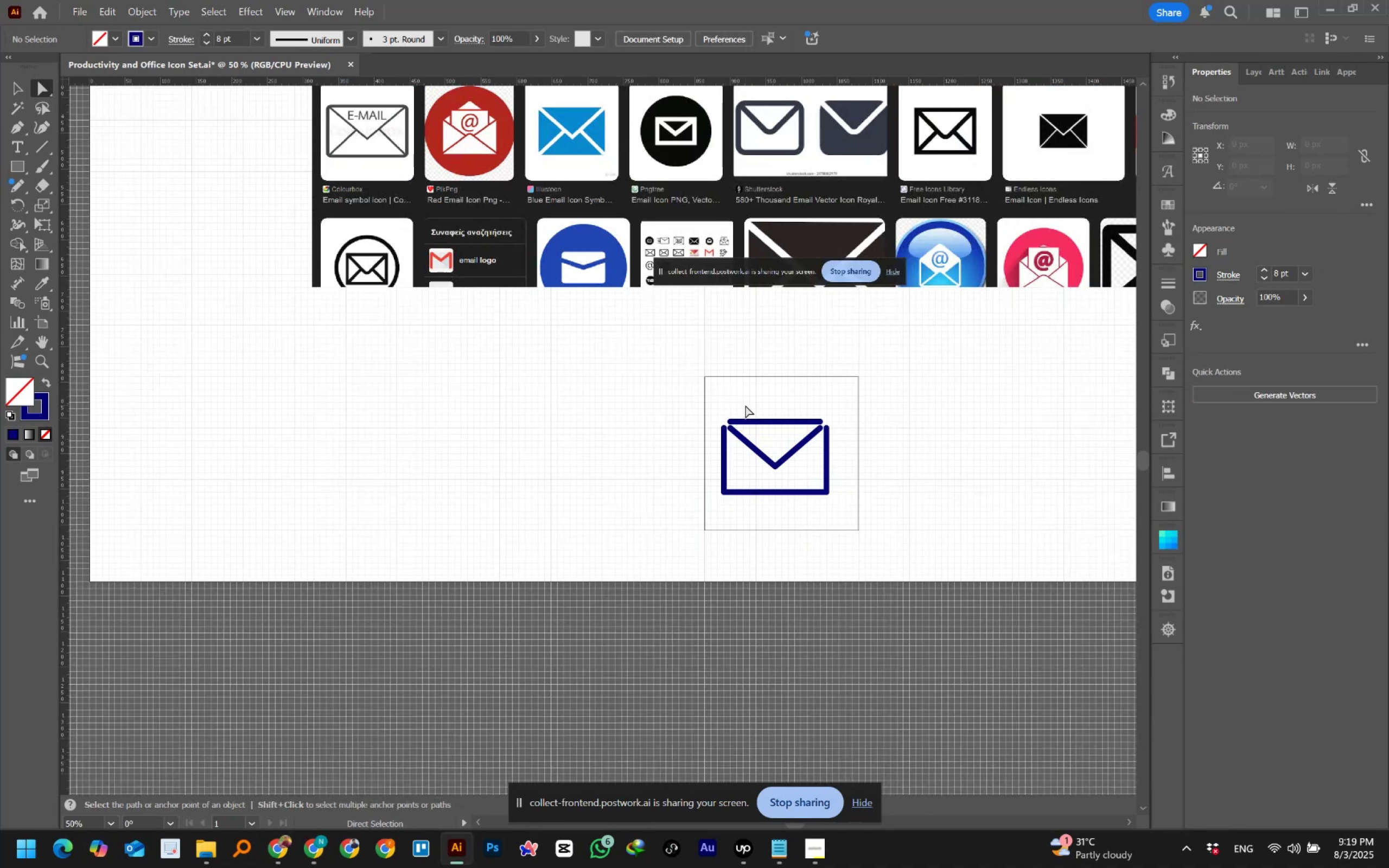 
hold_key(key=AltLeft, duration=0.54)
scroll: coordinate [811, 420], scroll_direction: up, amount: 2.0
 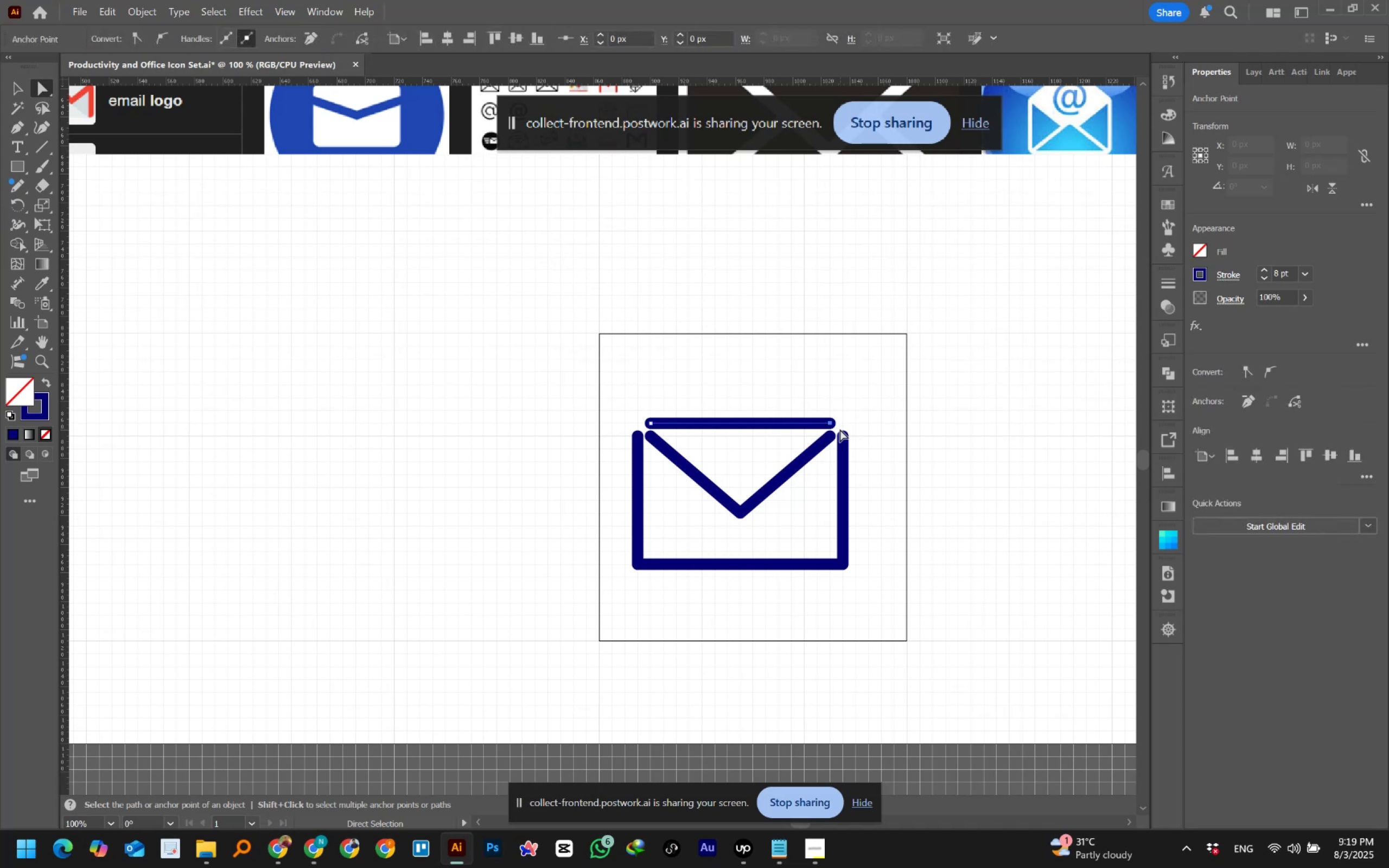 
key(ArrowRight)
 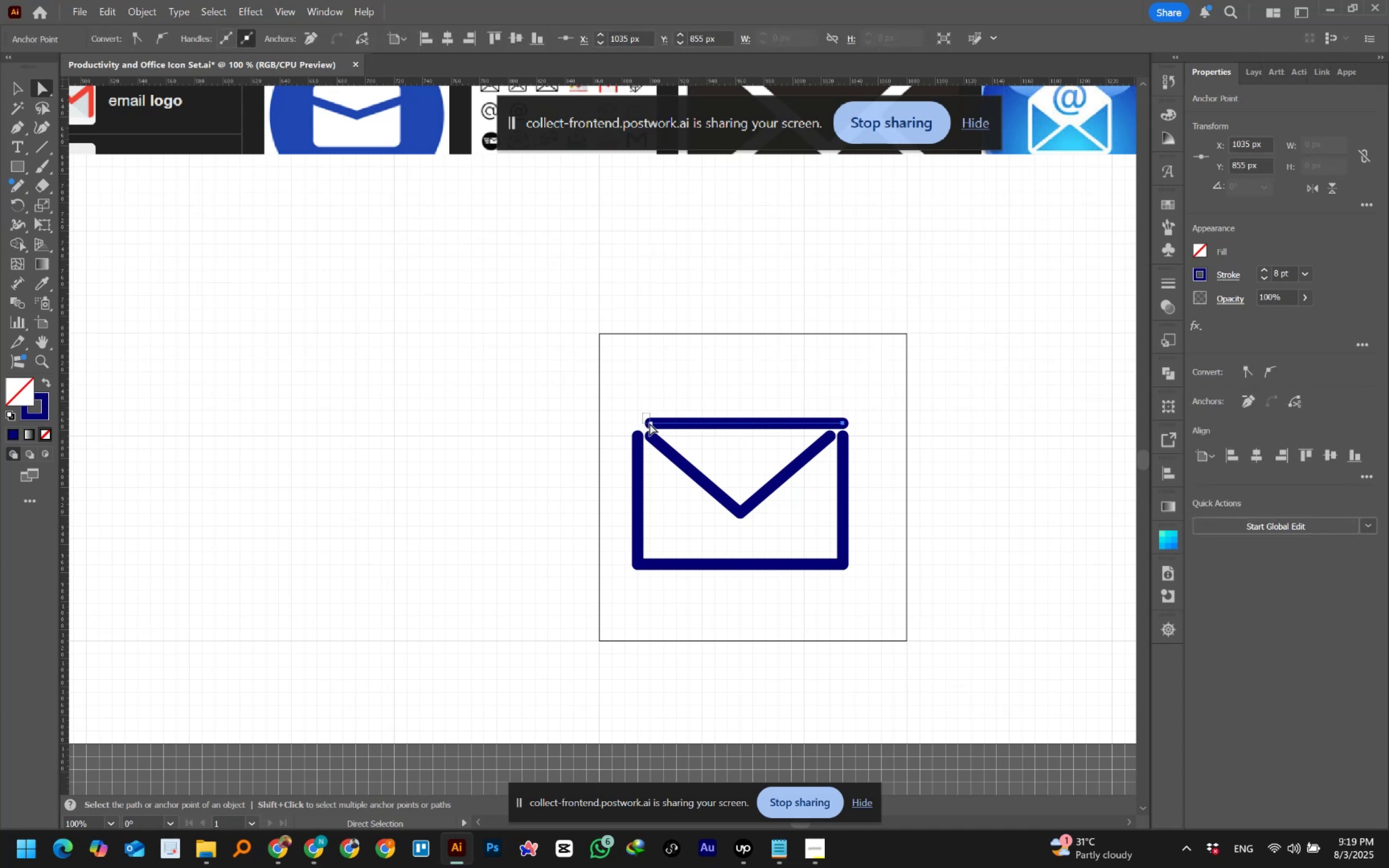 
key(ArrowLeft)
 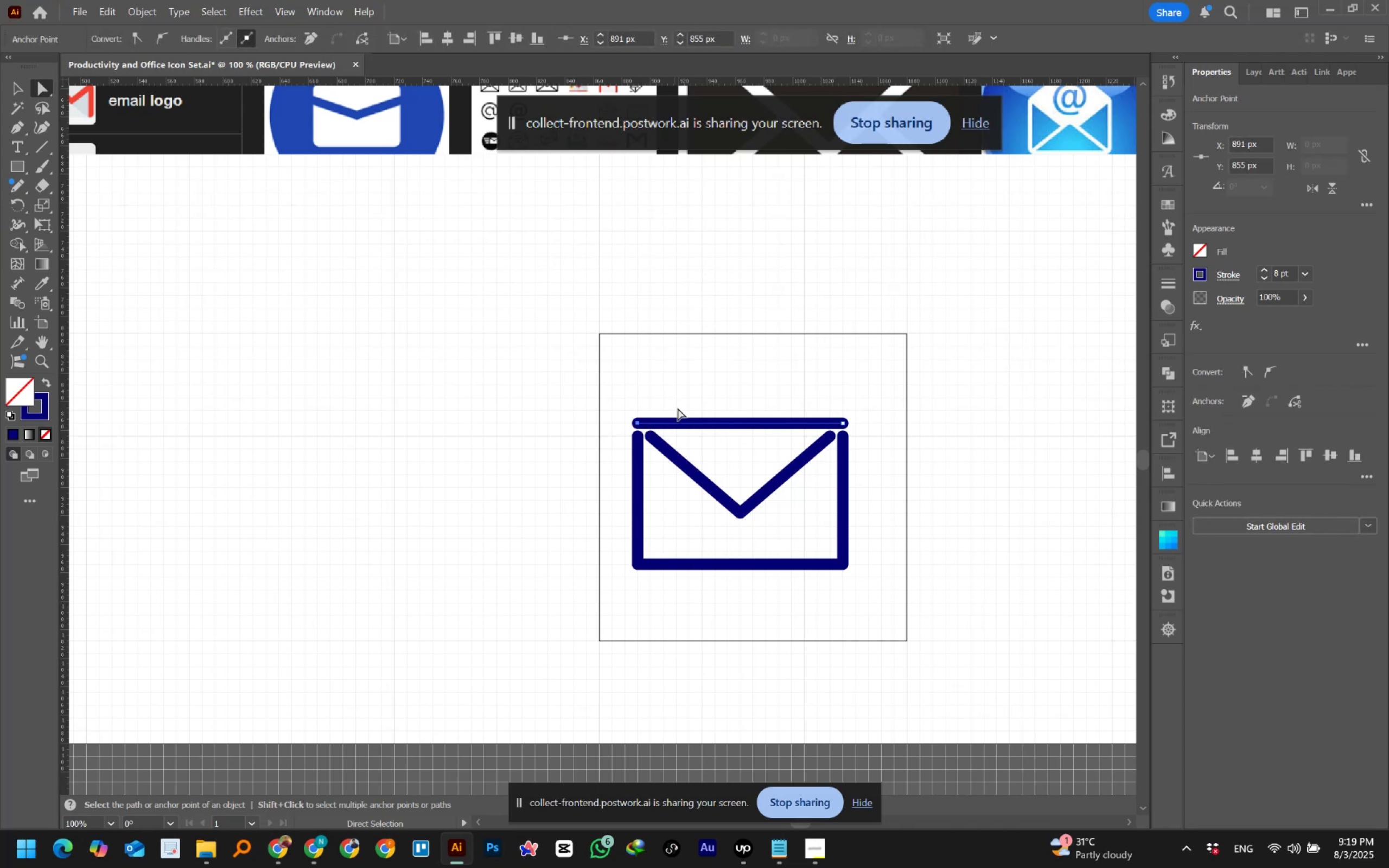 
left_click([688, 380])
 